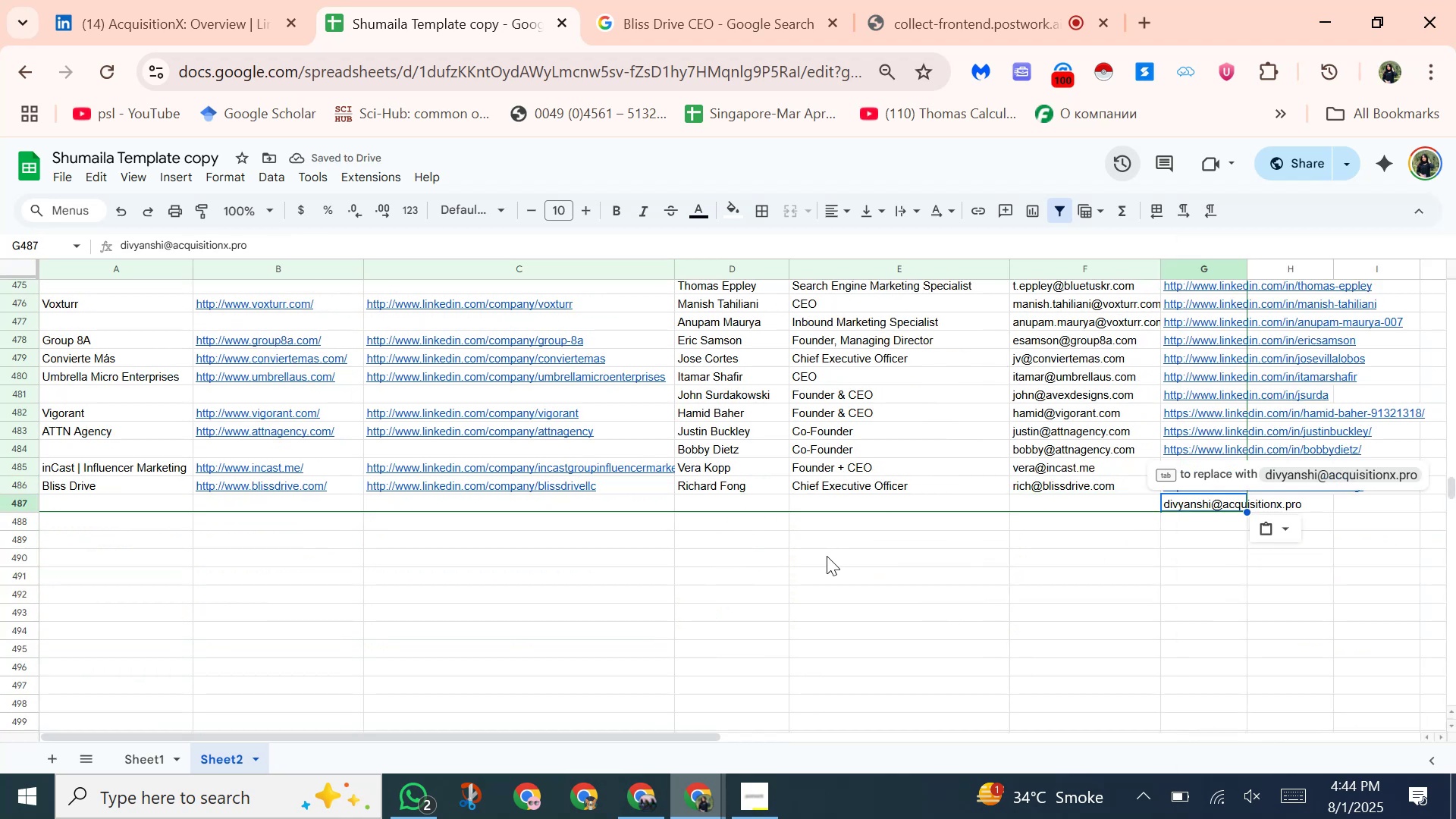 
wait(5.72)
 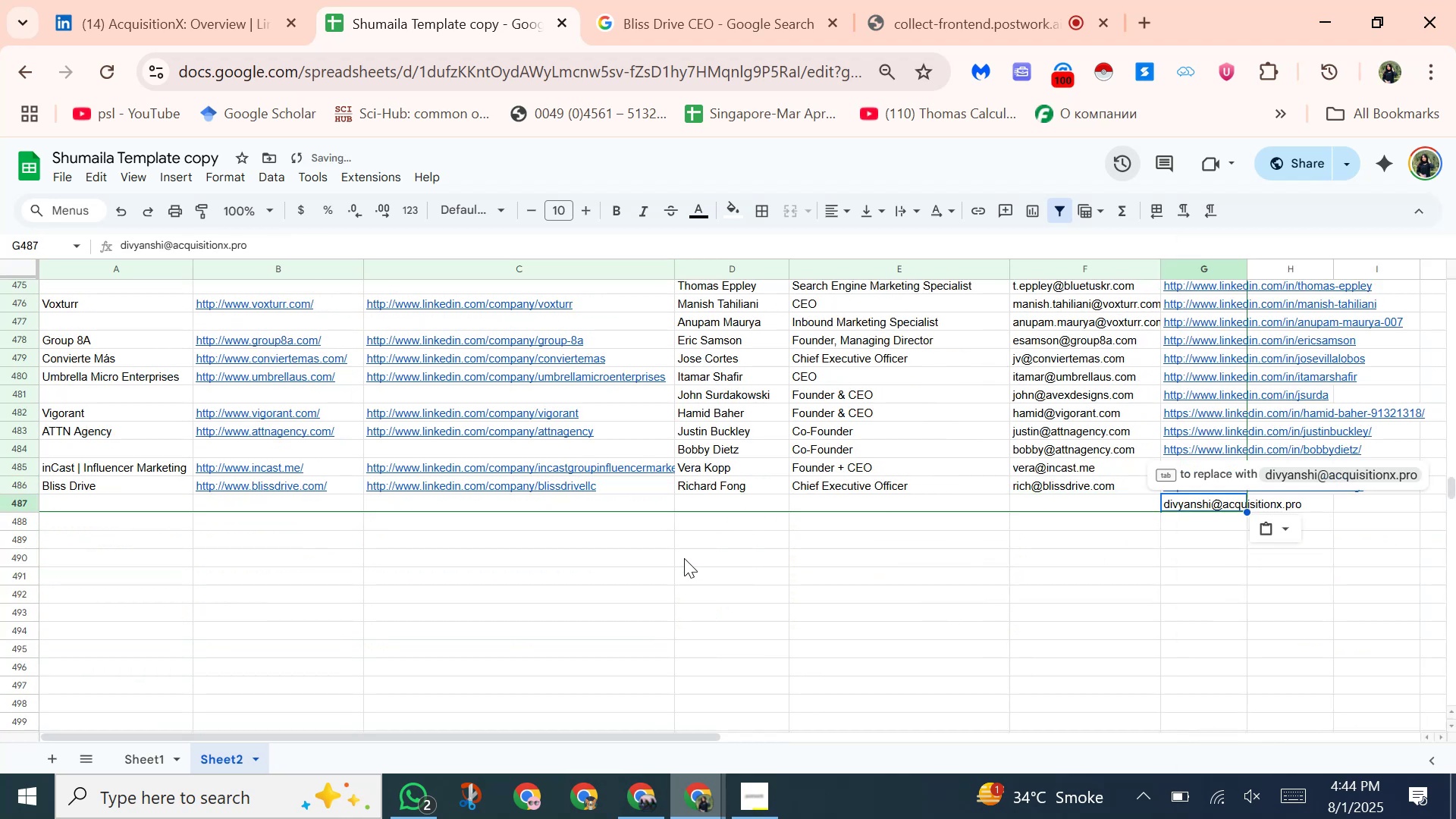 
key(Control+V)
 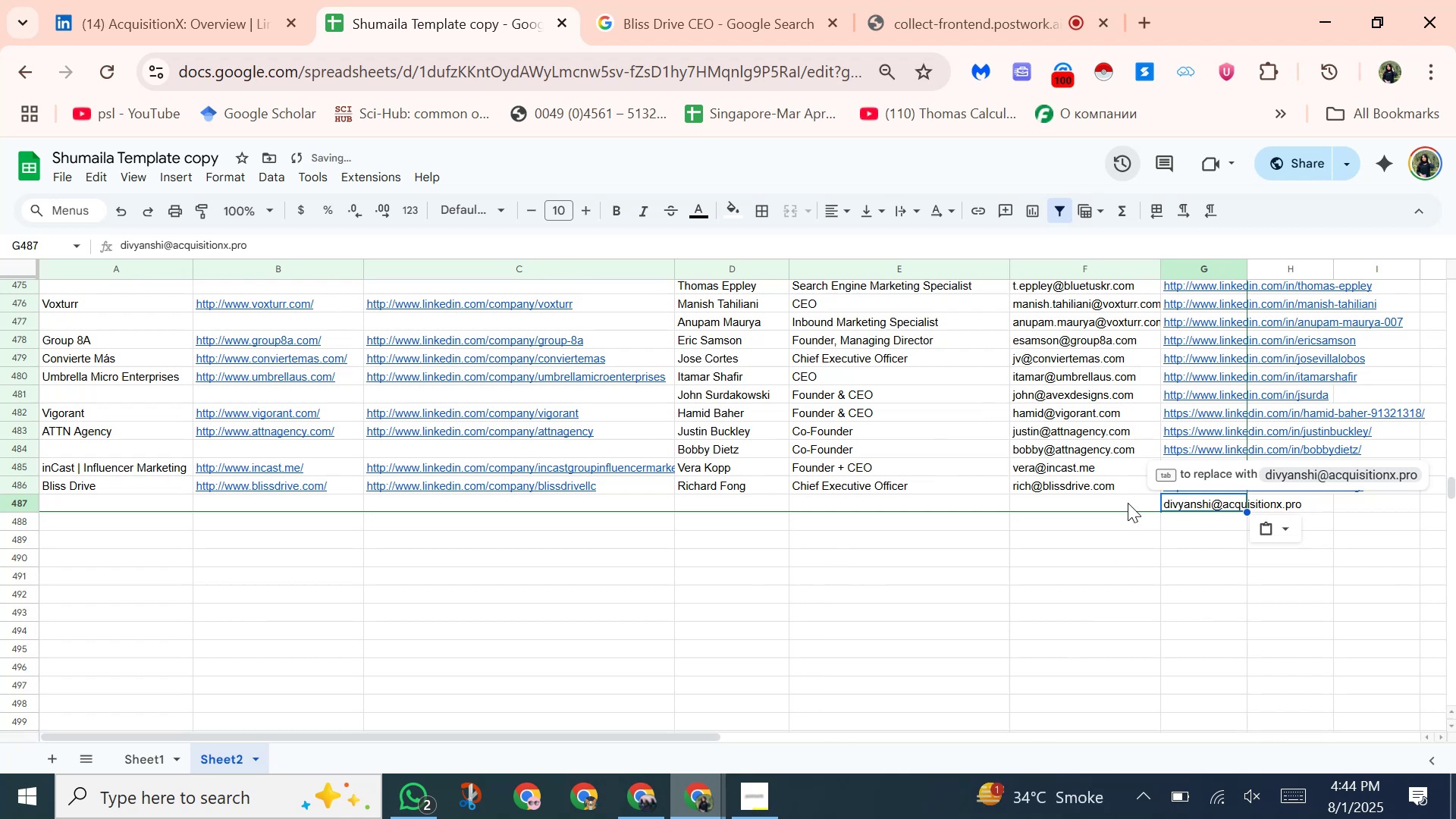 
key(Control+Z)
 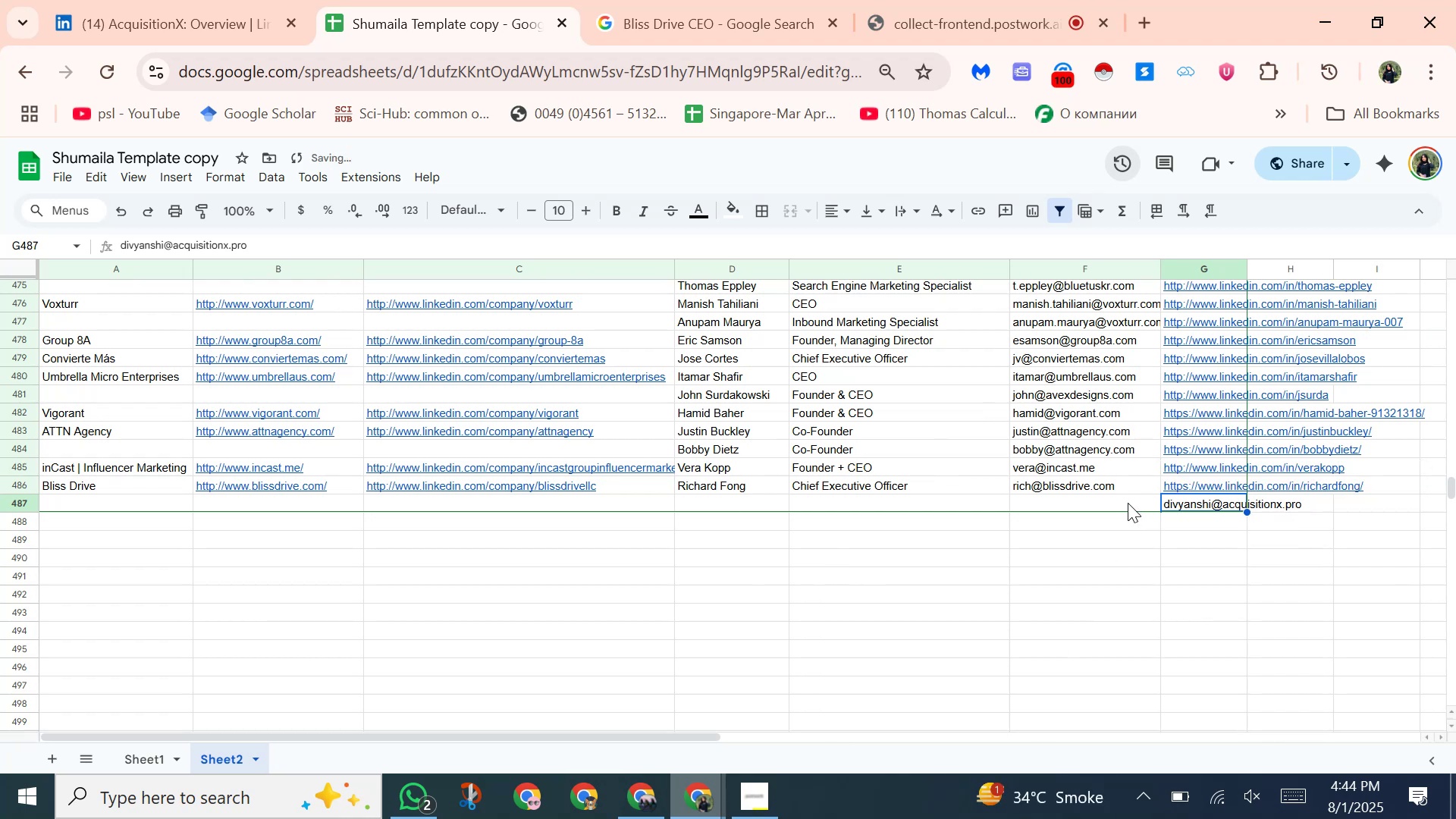 
key(Control+Z)
 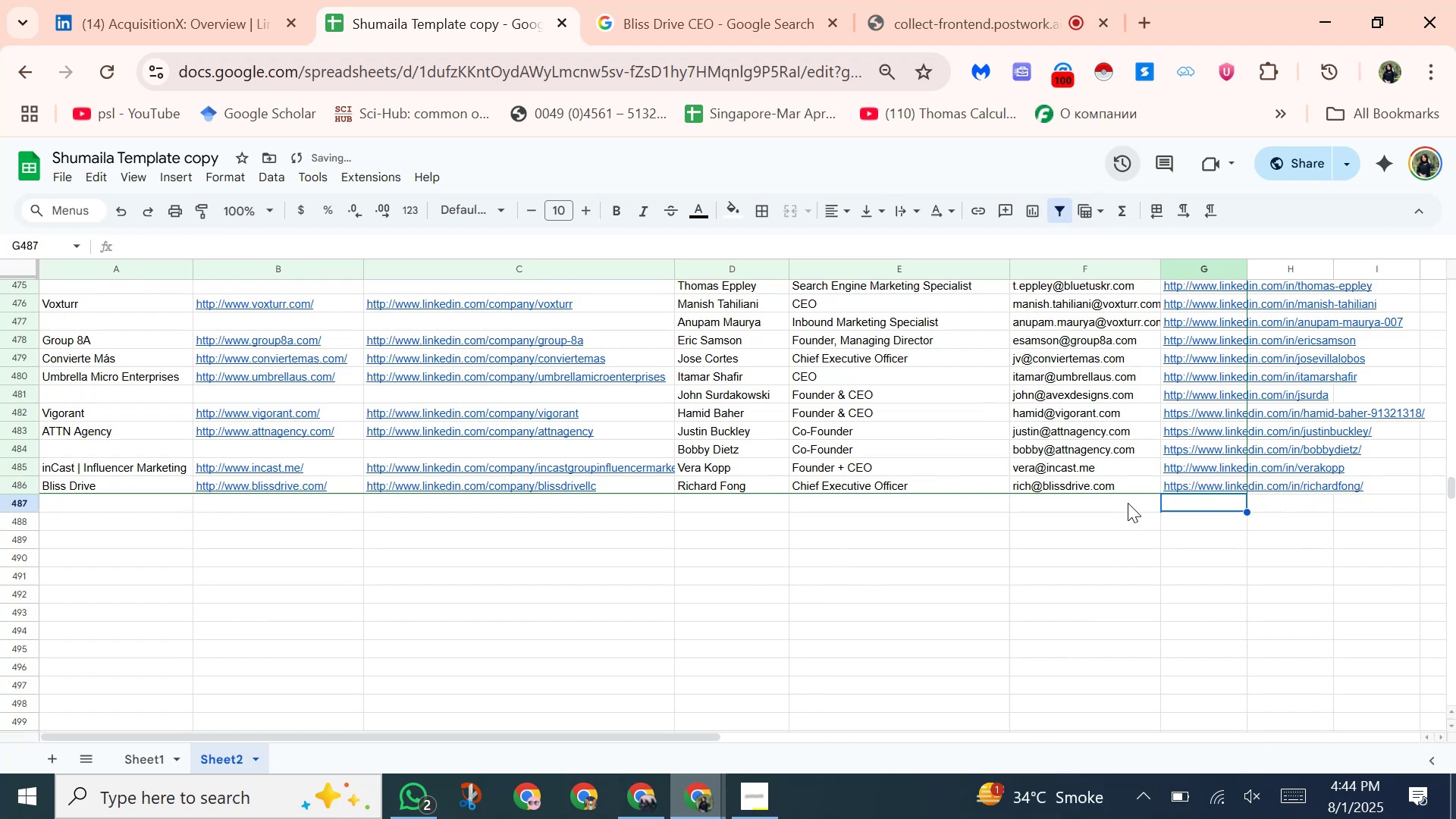 
left_click([1128, 503])
 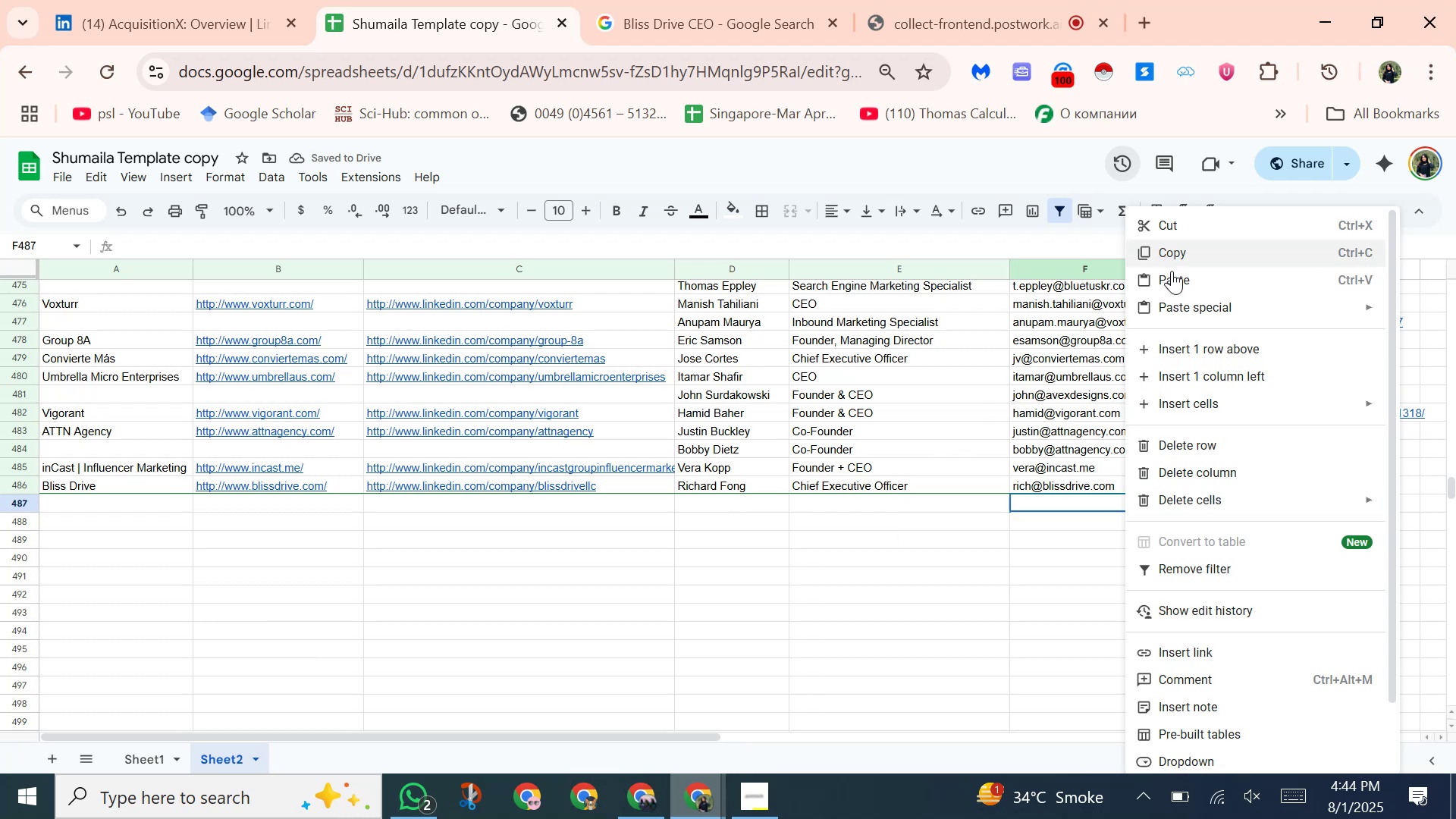 
left_click([1170, 280])
 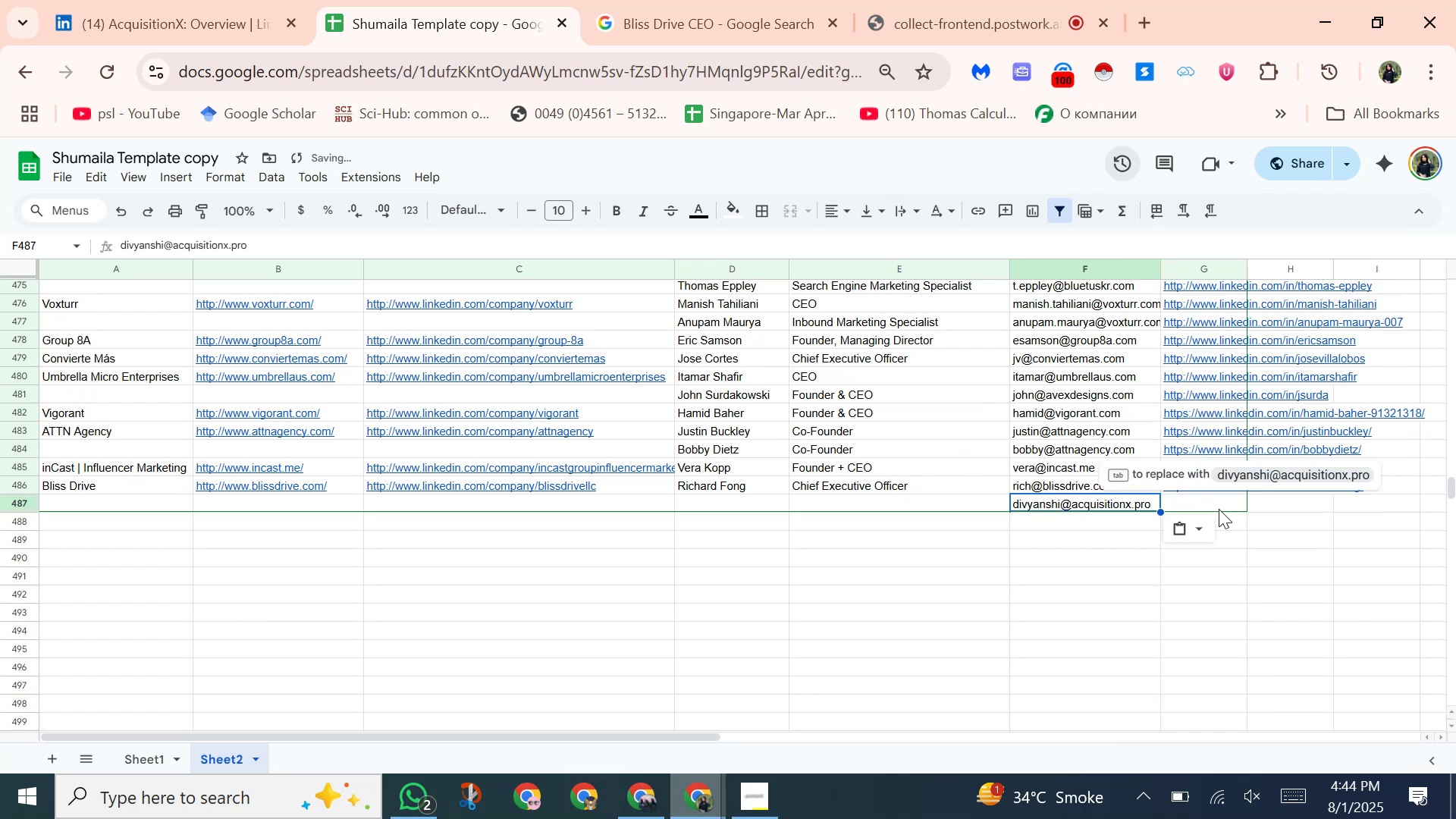 
left_click_drag(start_coordinate=[1190, 503], to_coordinate=[1197, 497])
 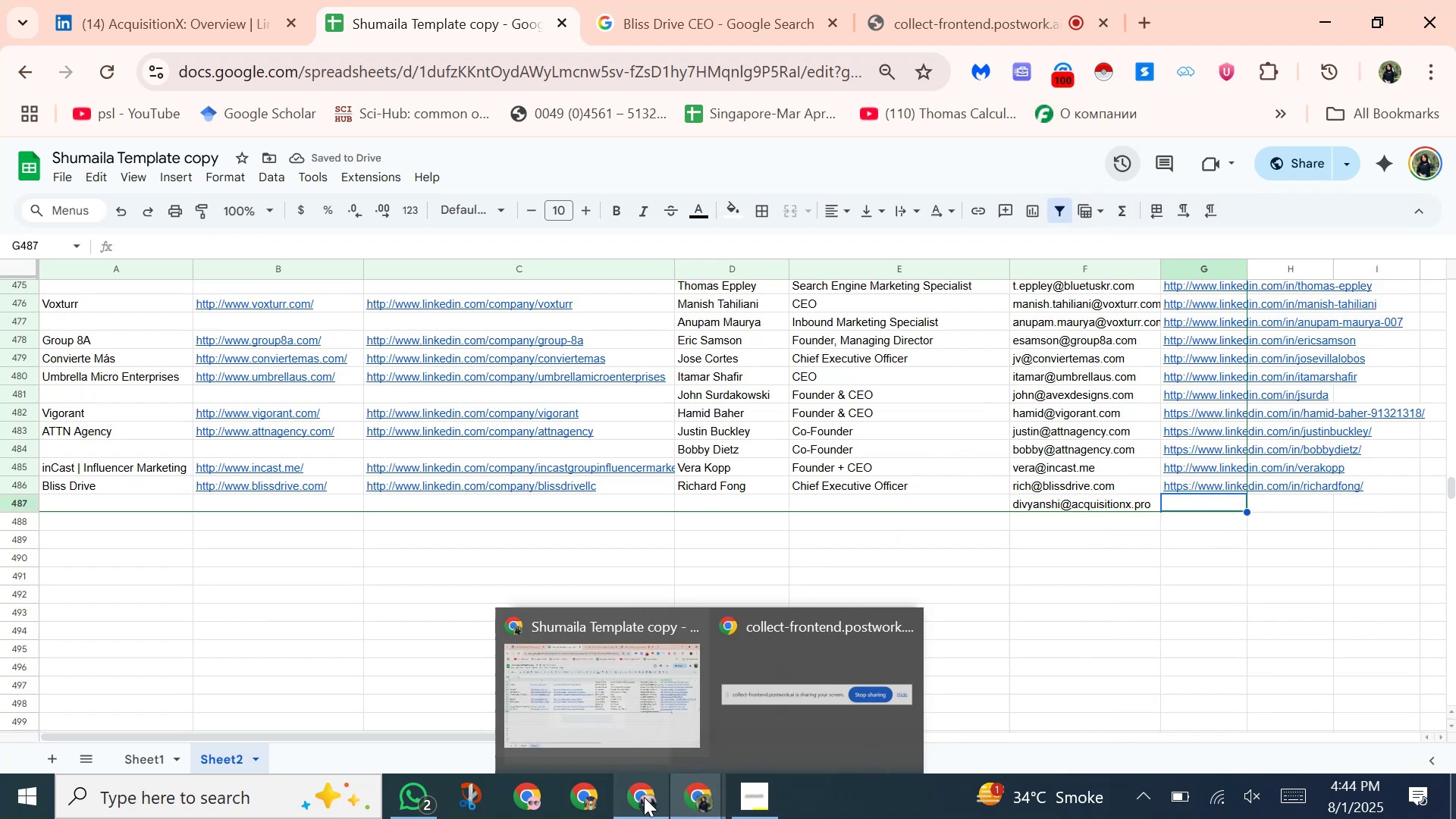 
left_click([644, 798])
 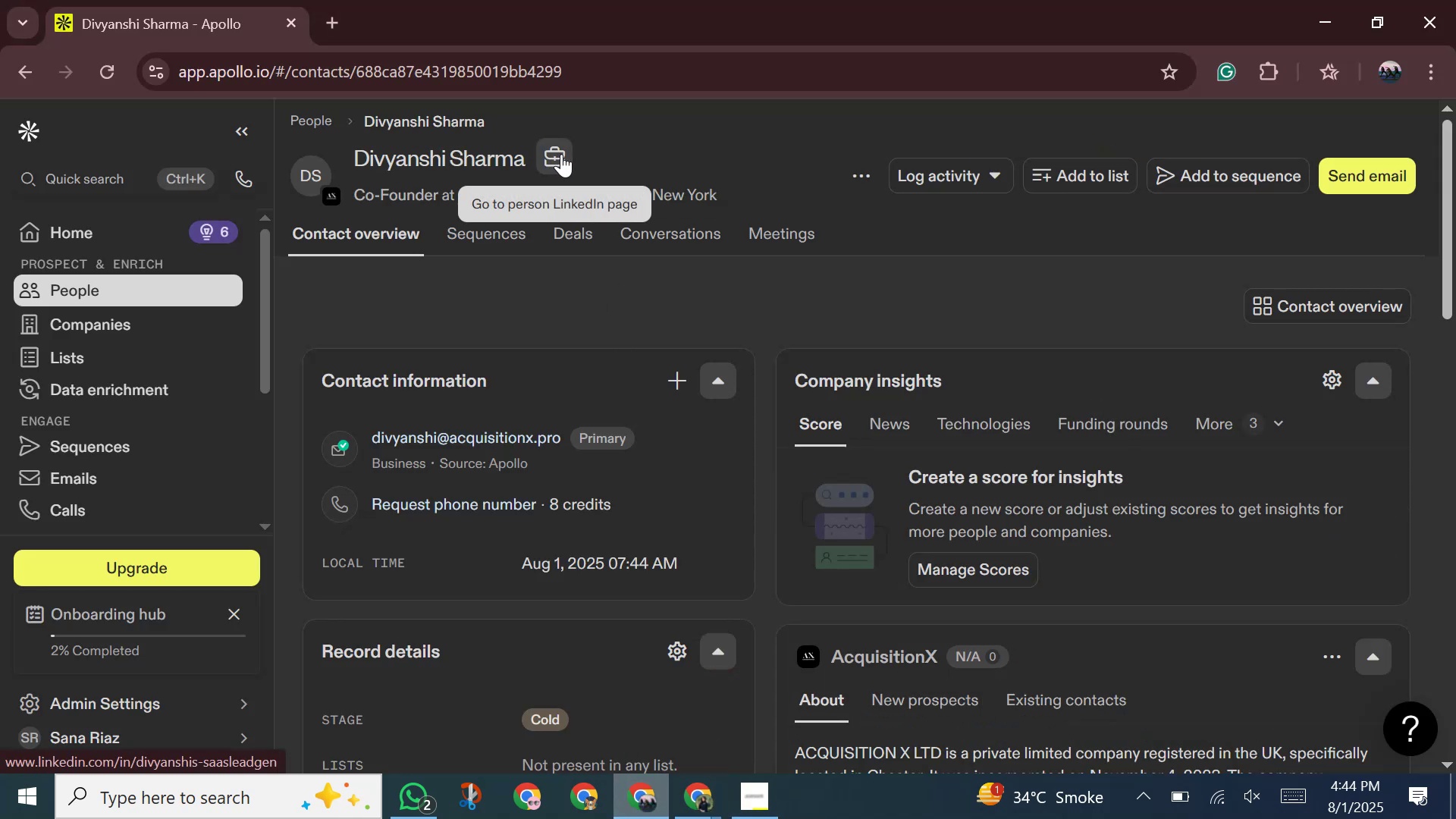 
right_click([561, 154])
 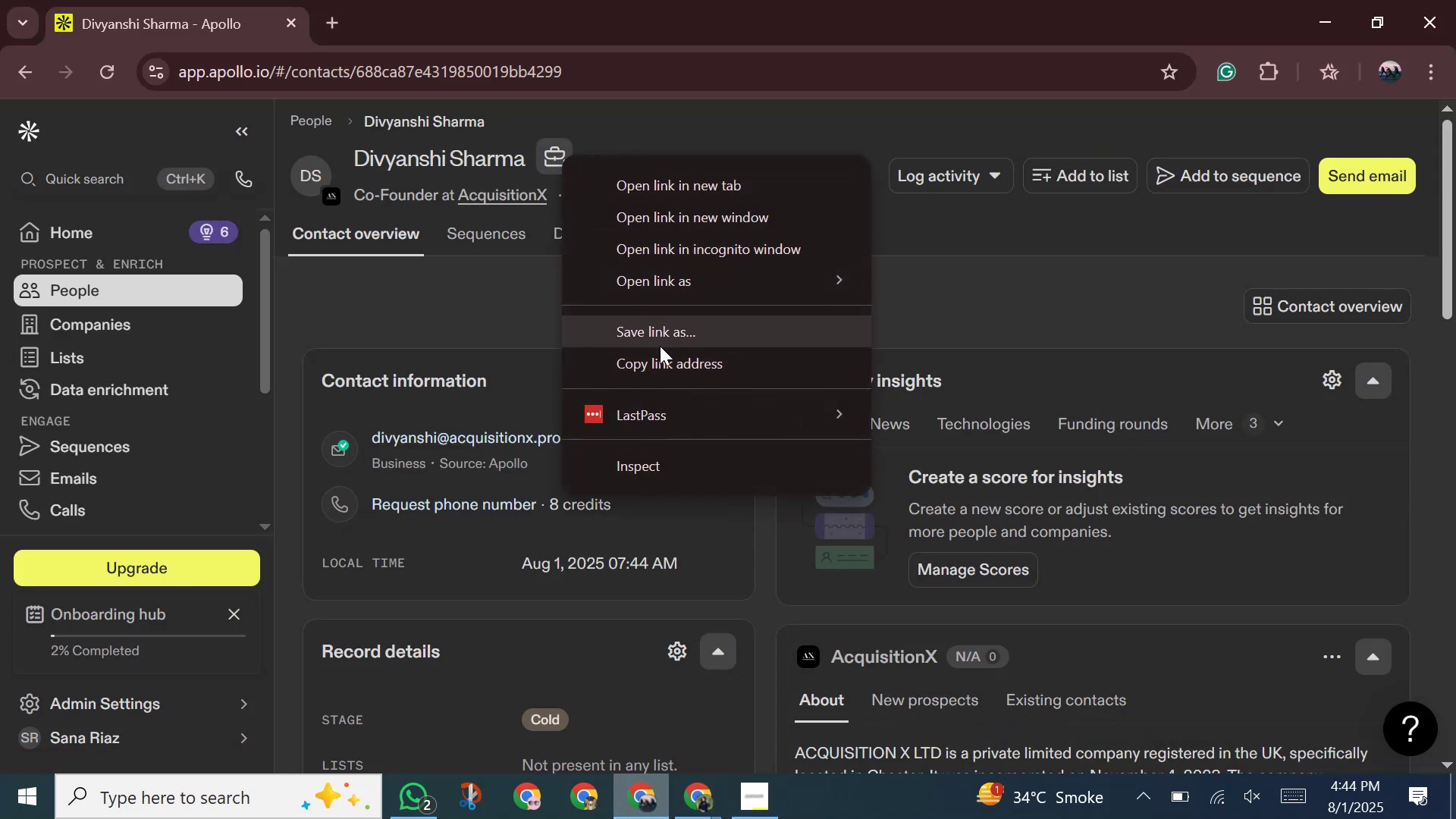 
left_click([665, 359])
 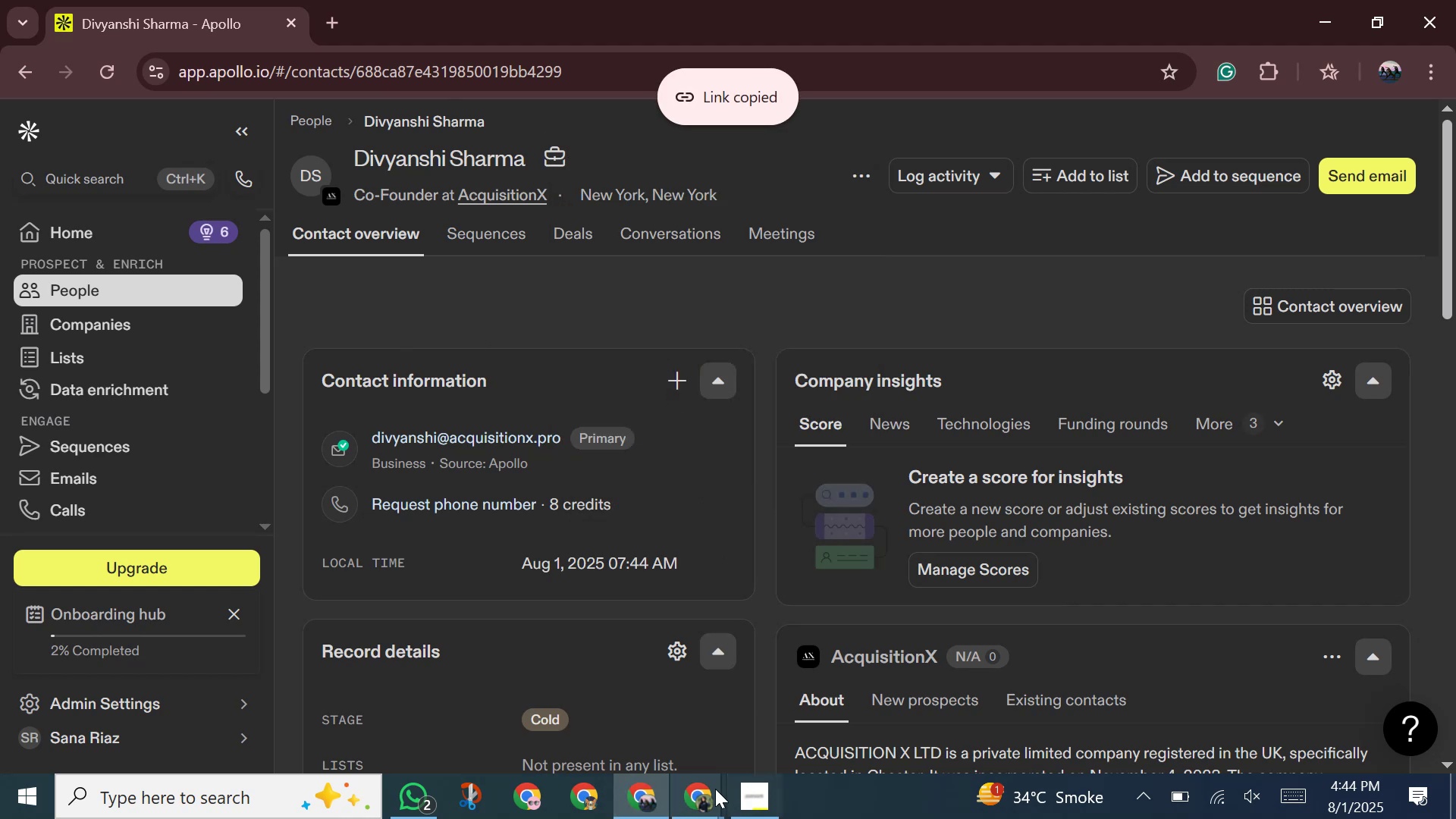 
left_click([702, 790])
 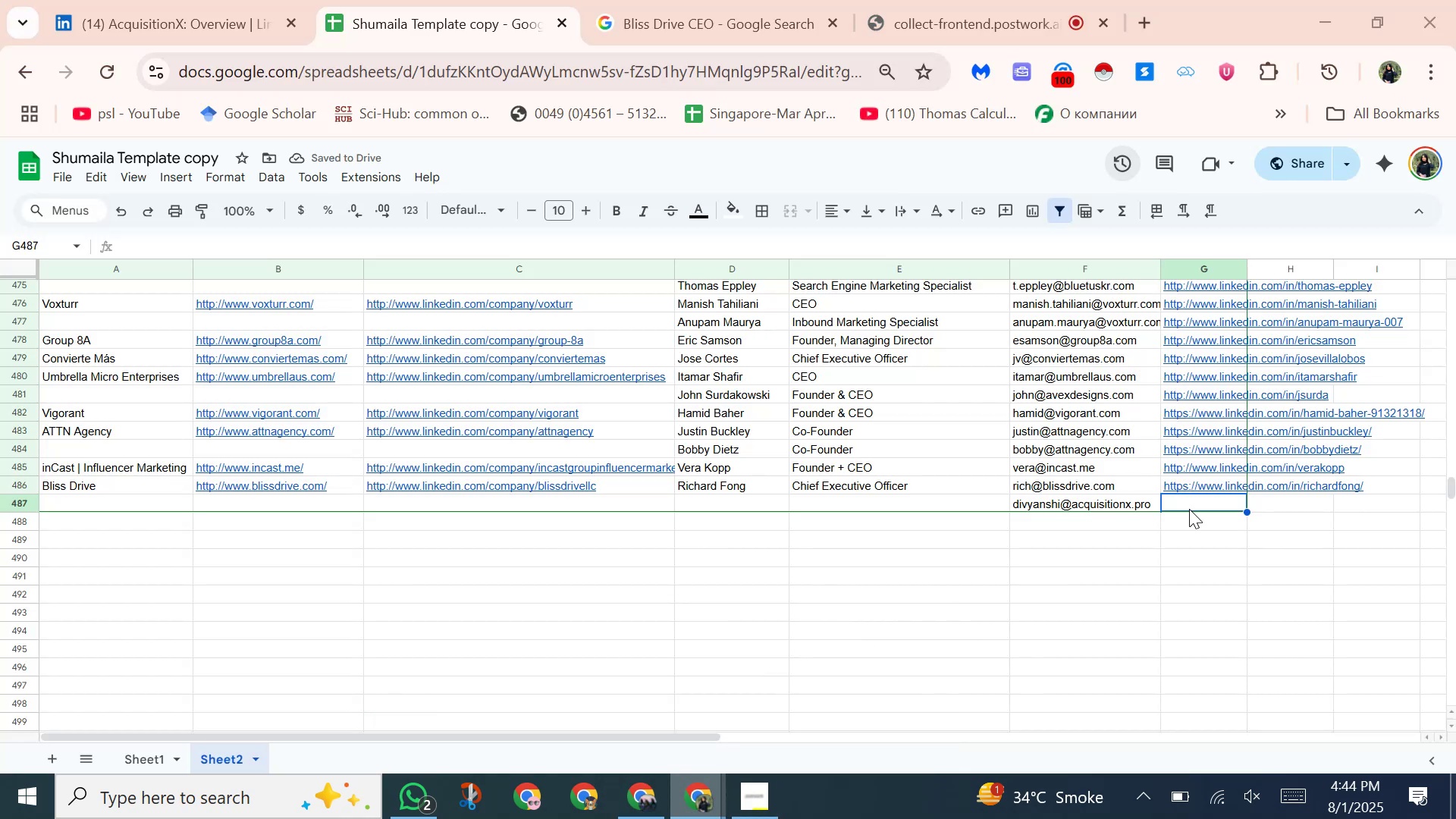 
right_click([1193, 507])
 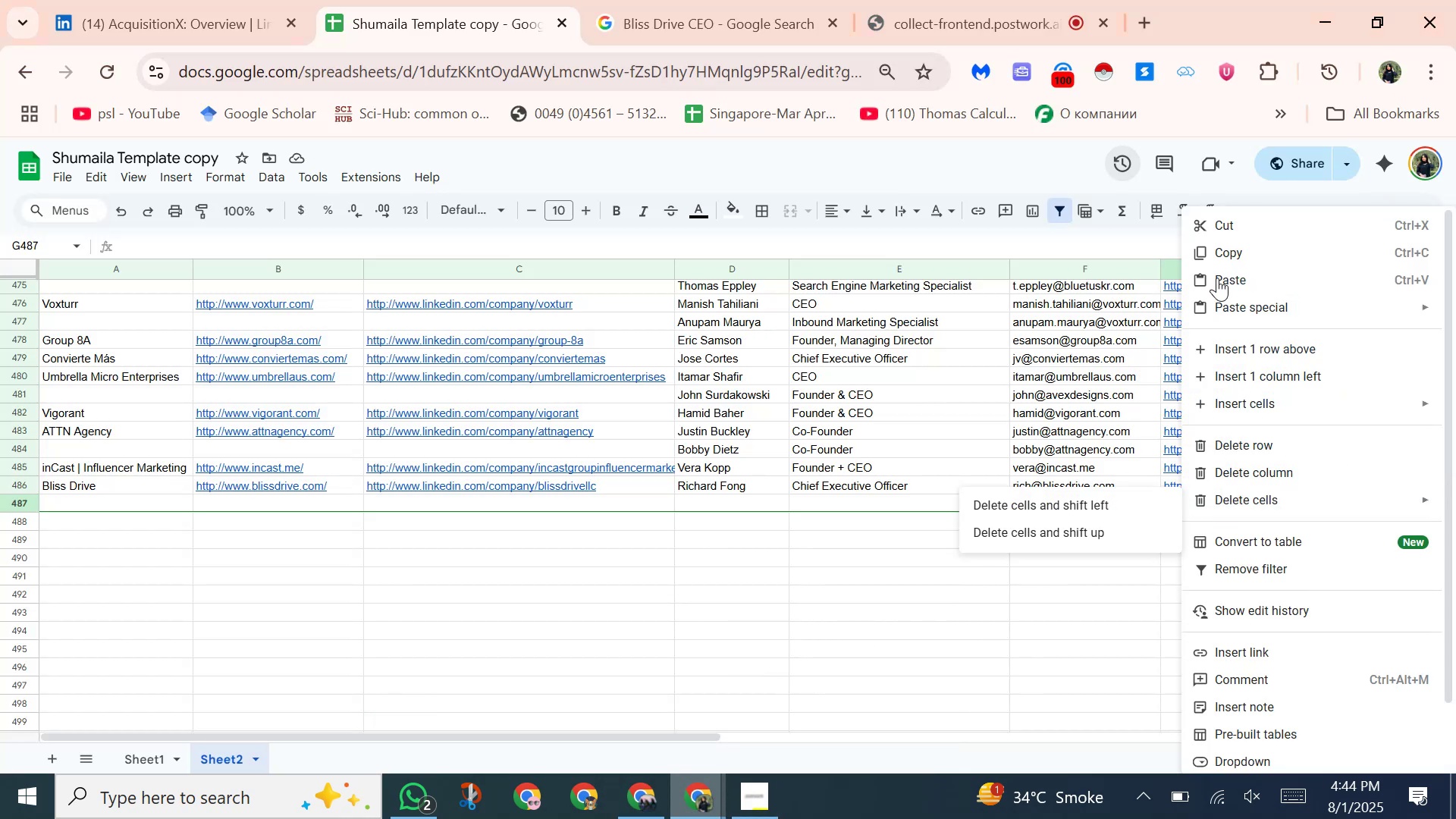 
left_click([1217, 278])
 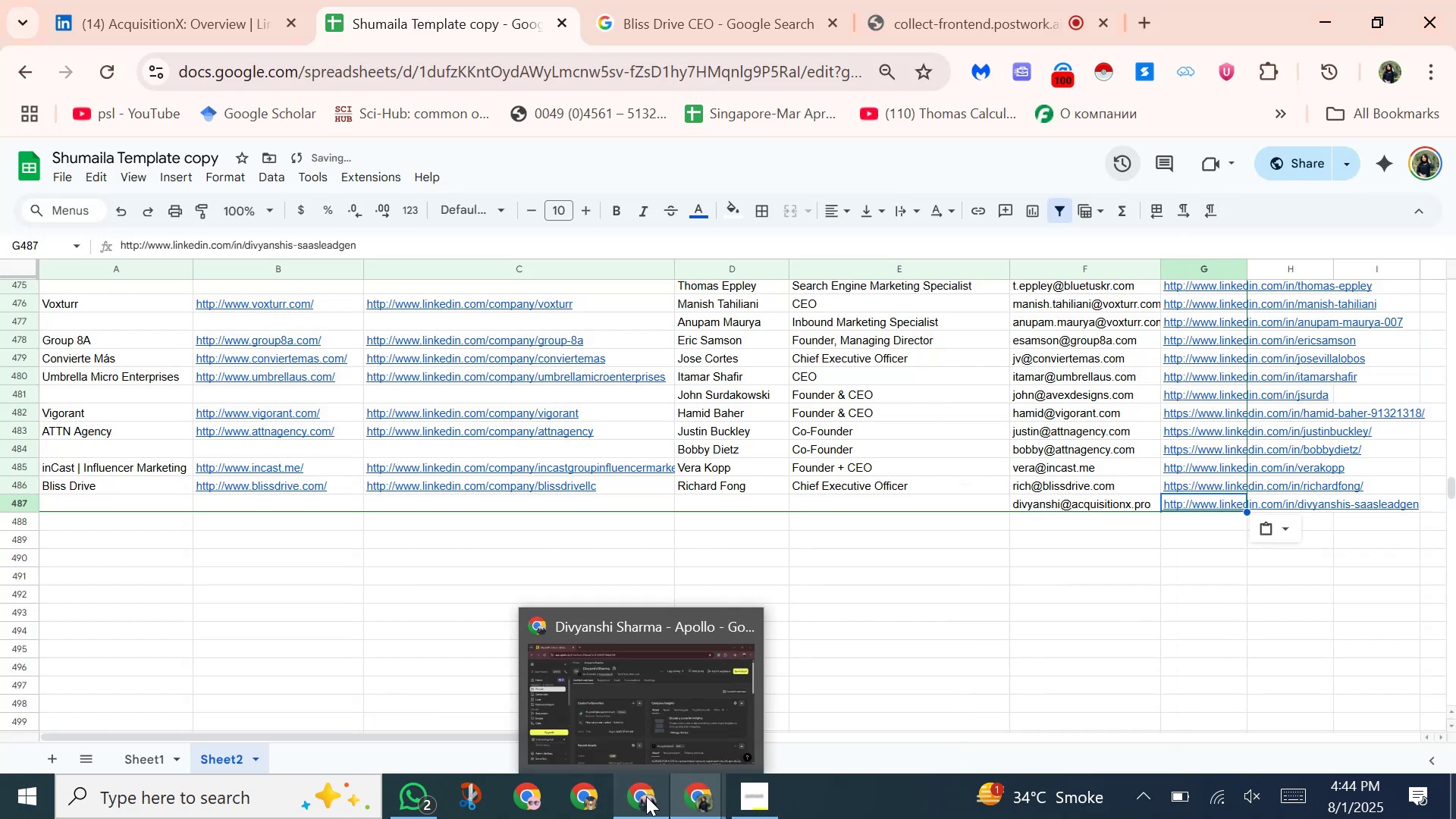 
left_click([645, 800])
 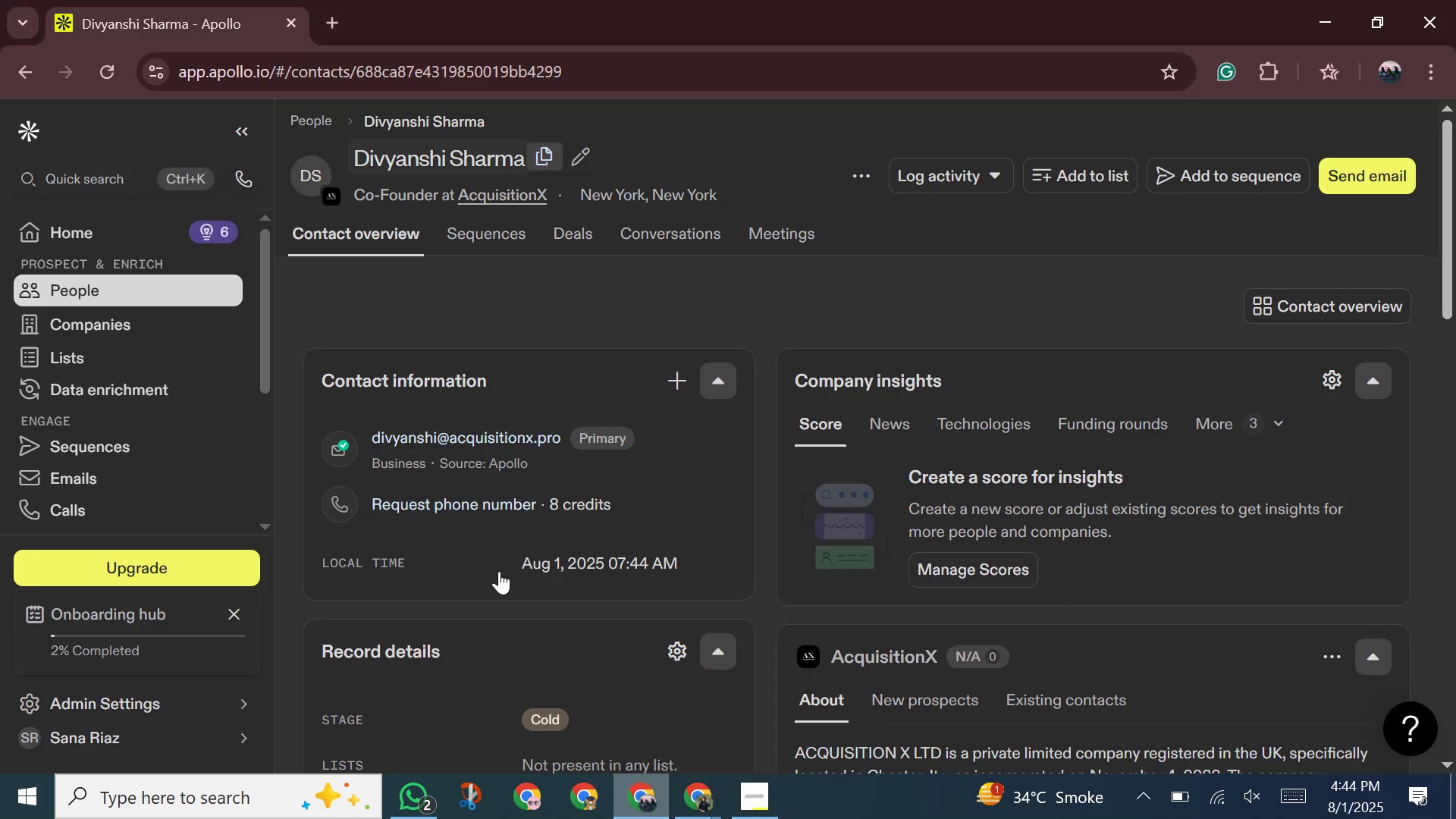 
left_click([705, 814])
 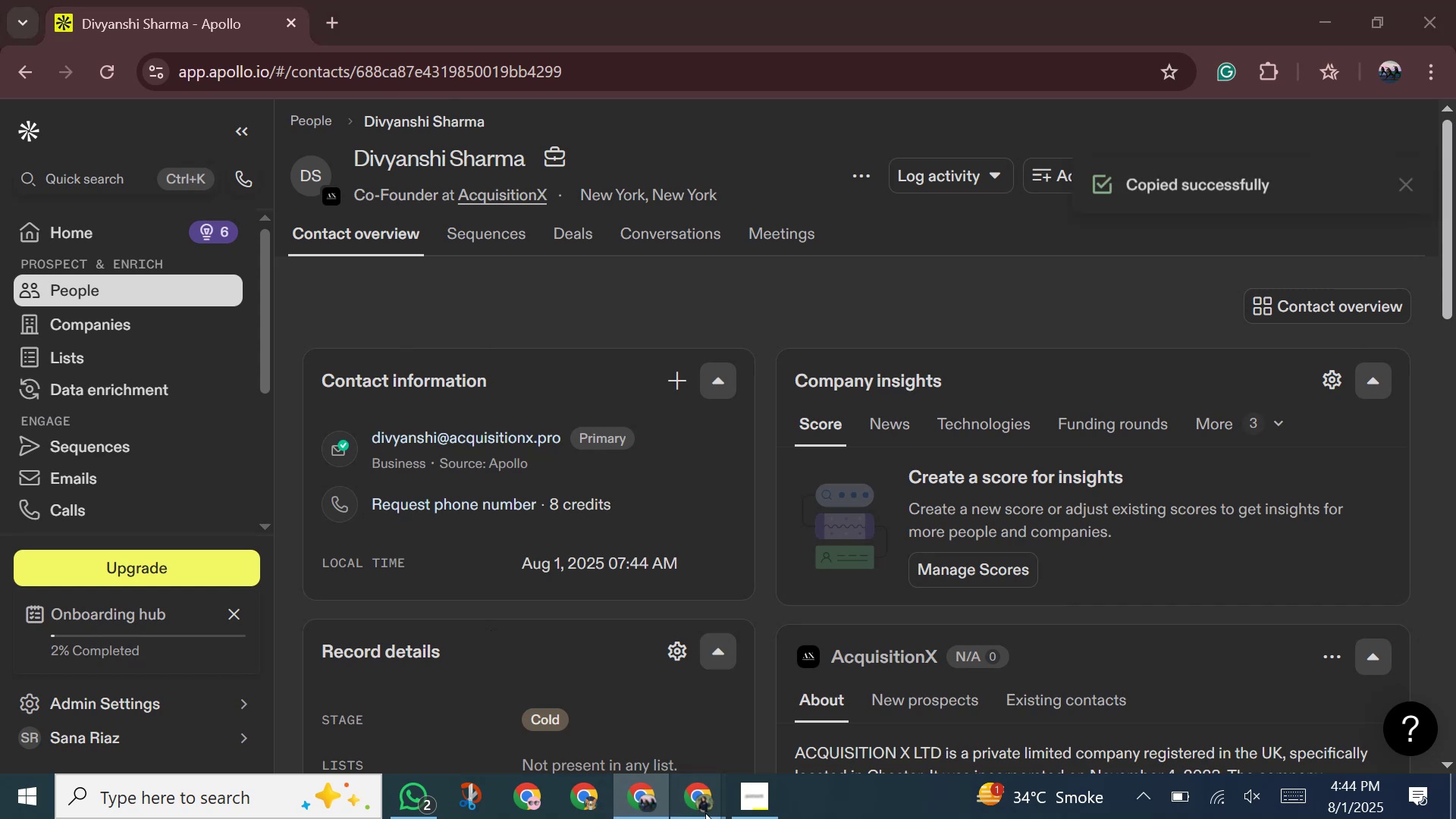 
left_click([661, 730])
 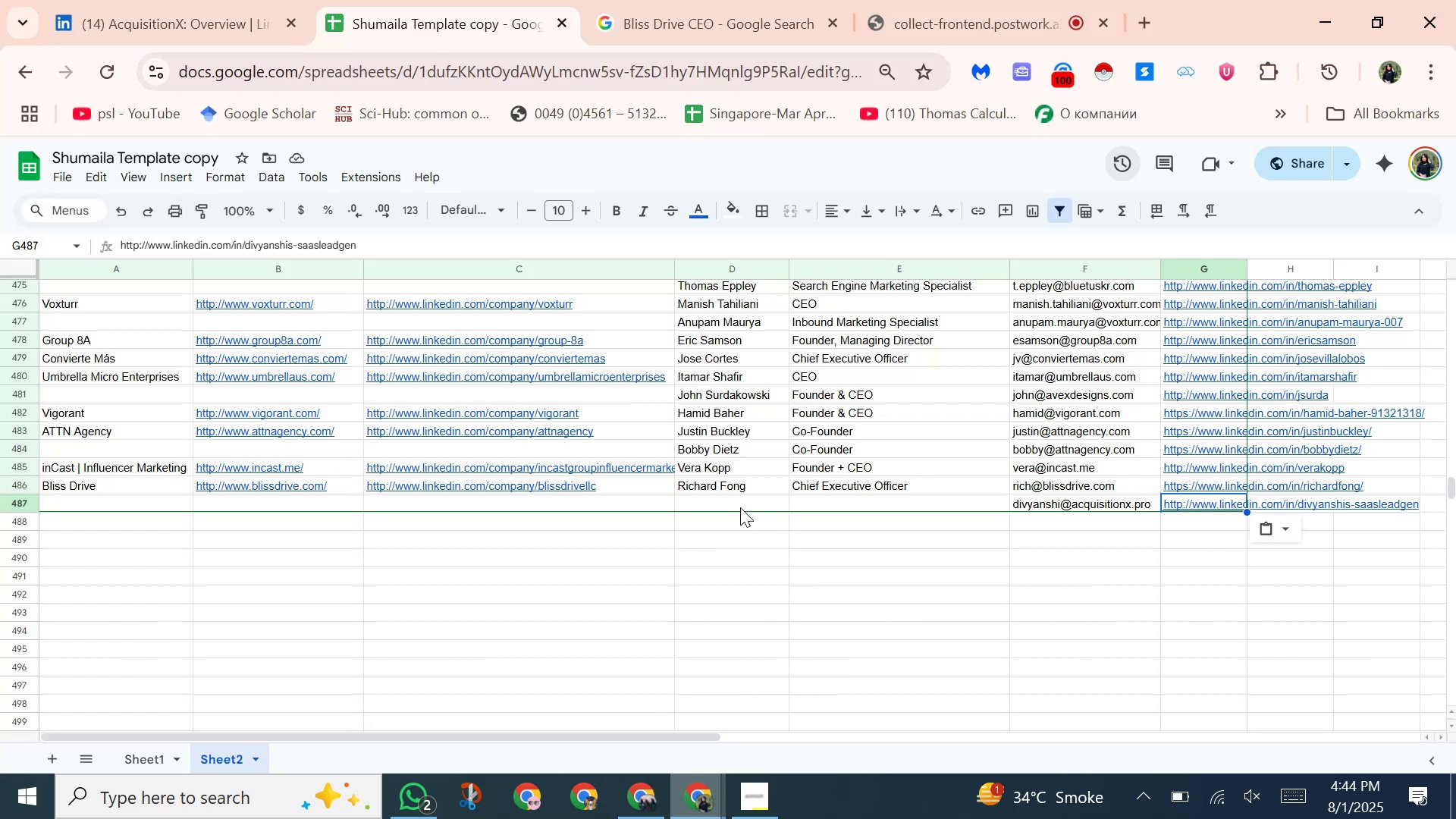 
left_click([738, 507])
 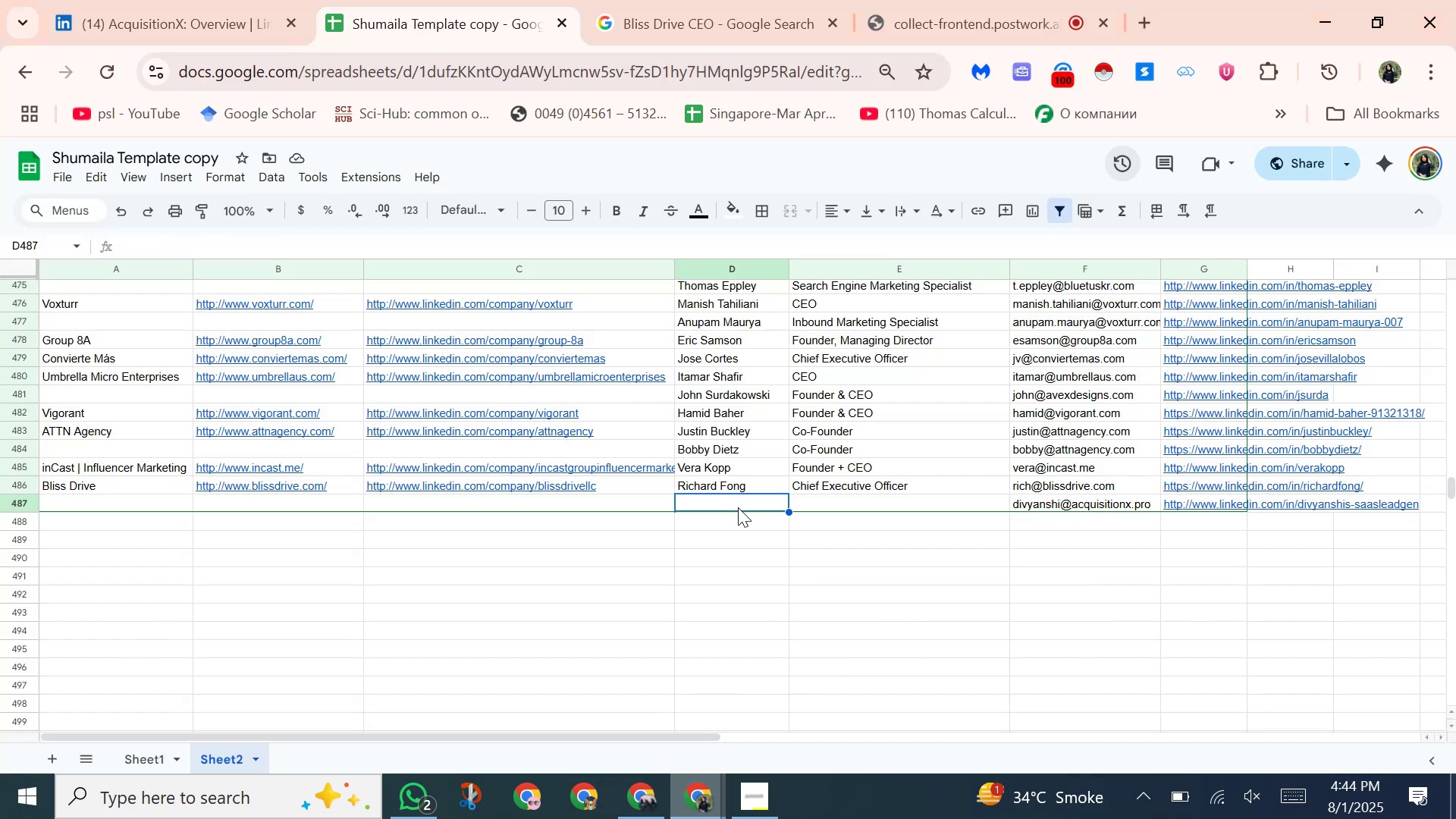 
key(Control+Shift+V)
 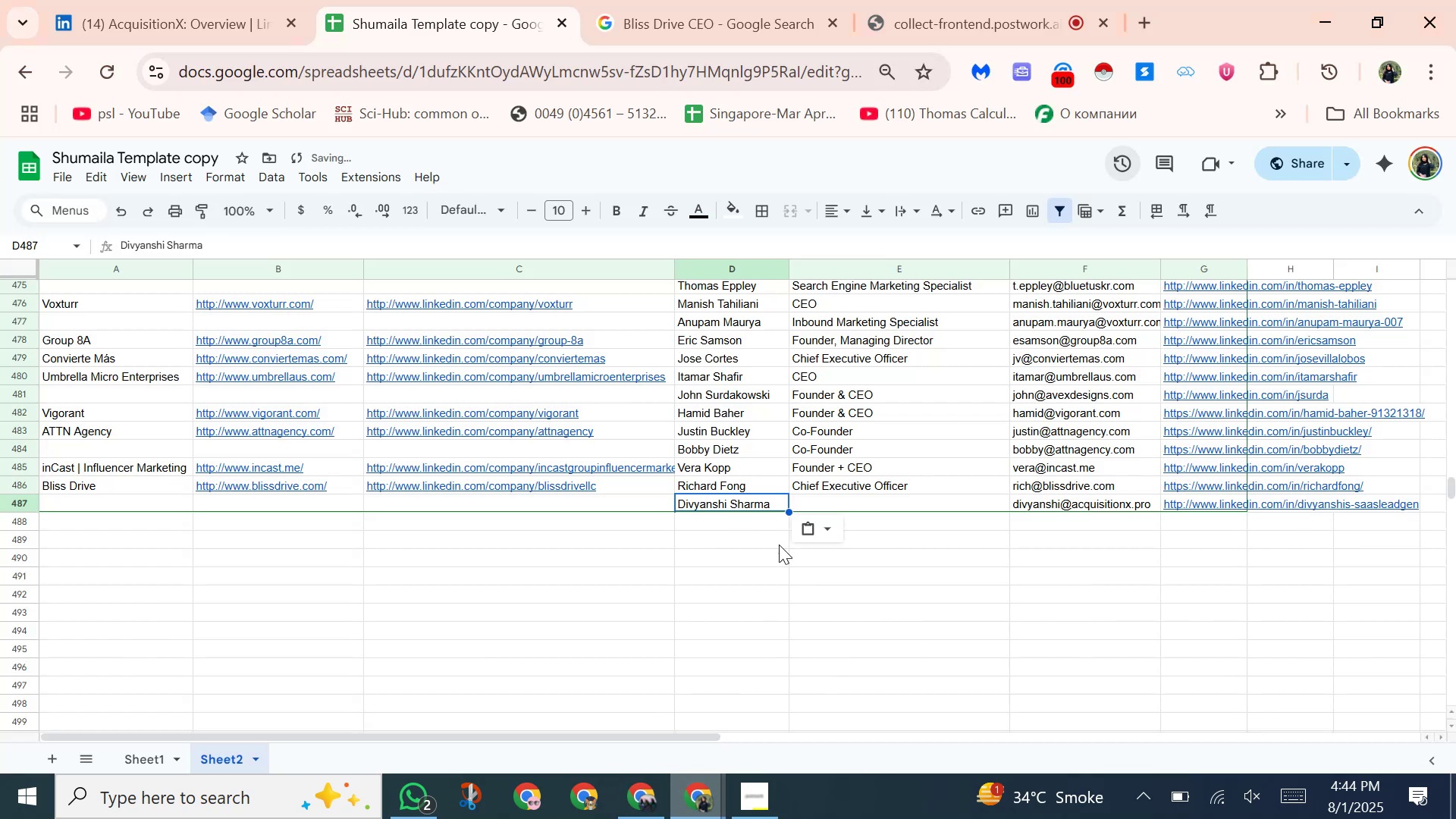 
left_click([899, 496])
 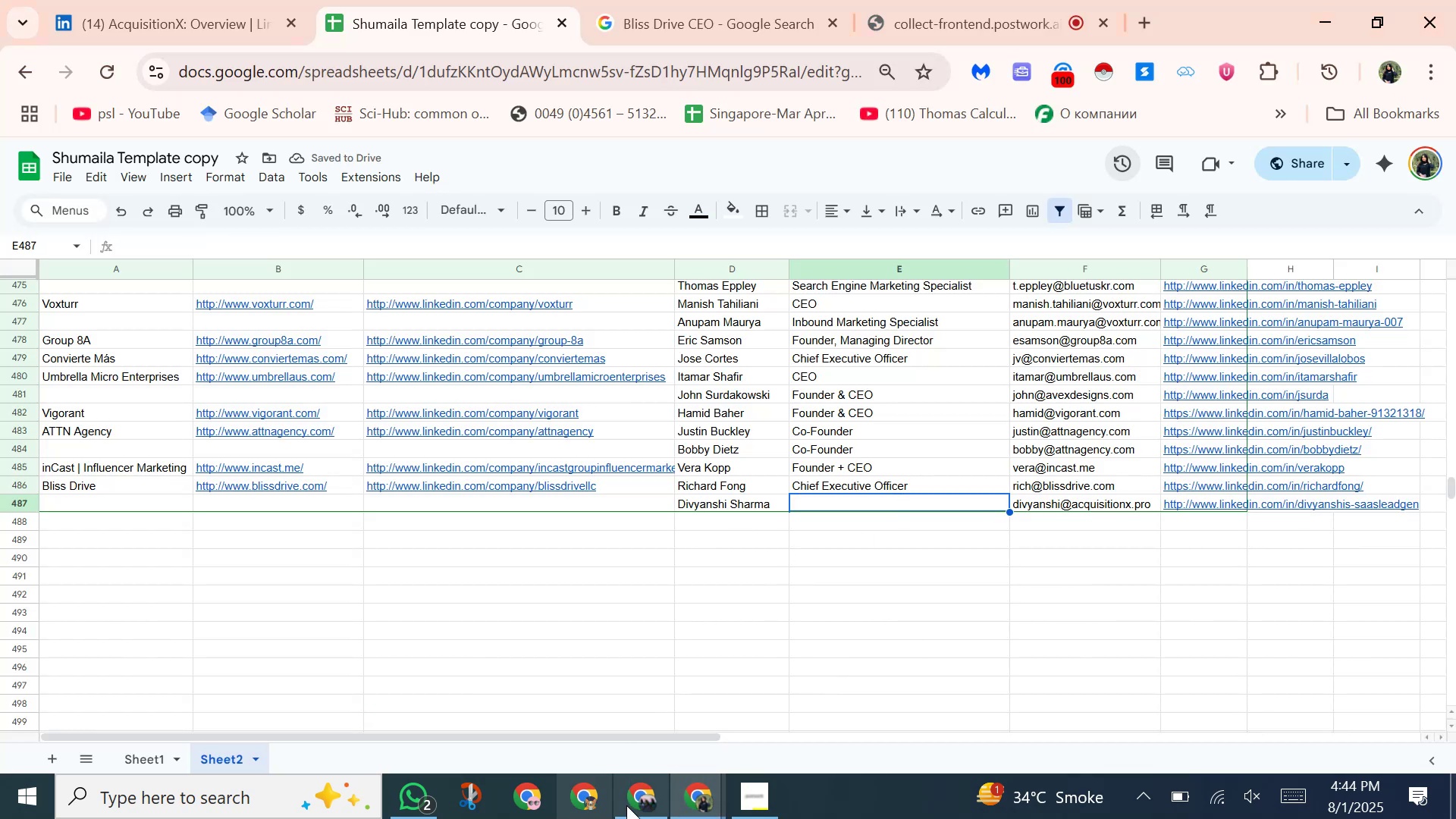 
left_click([642, 795])
 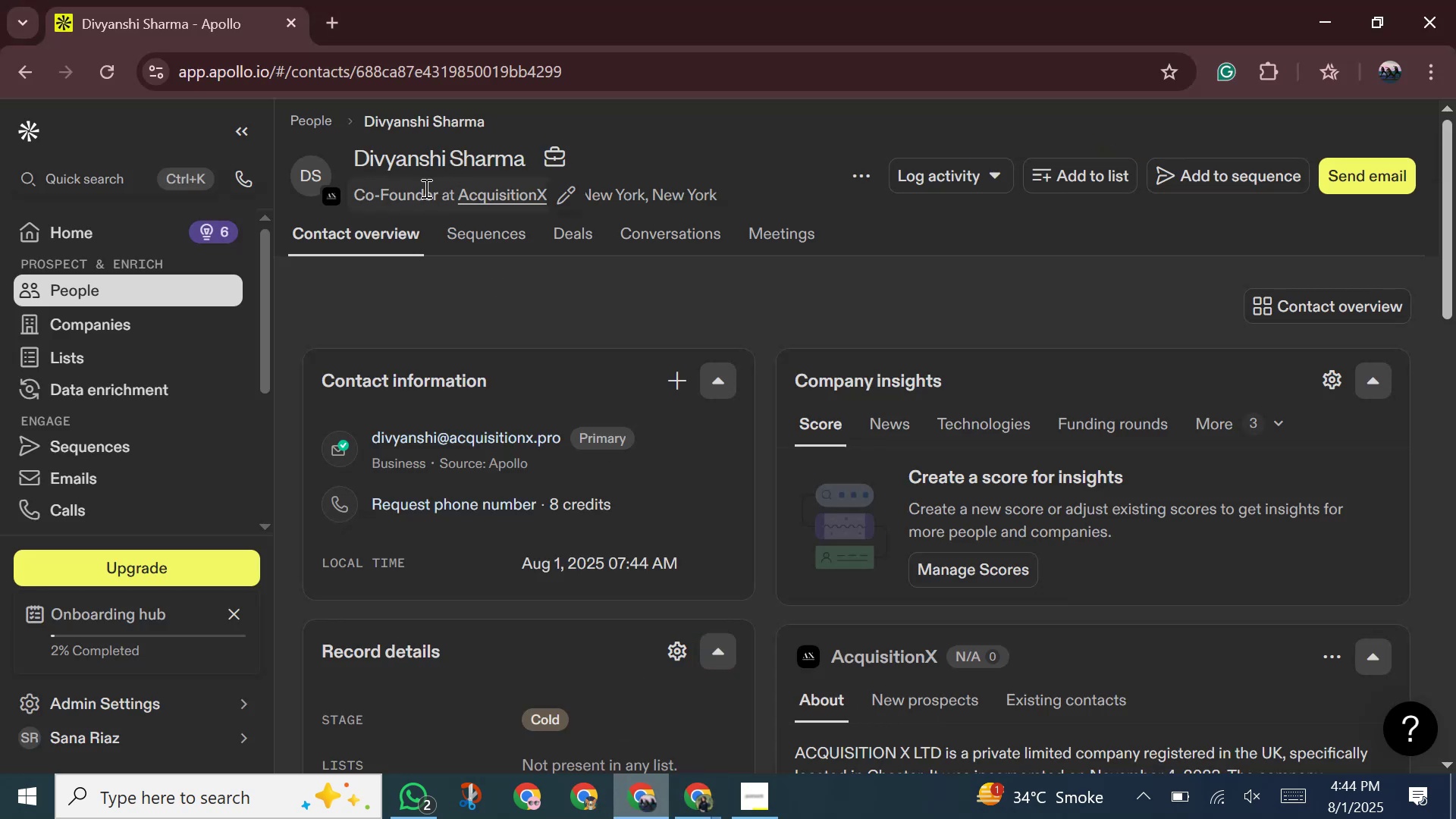 
left_click([412, 192])
 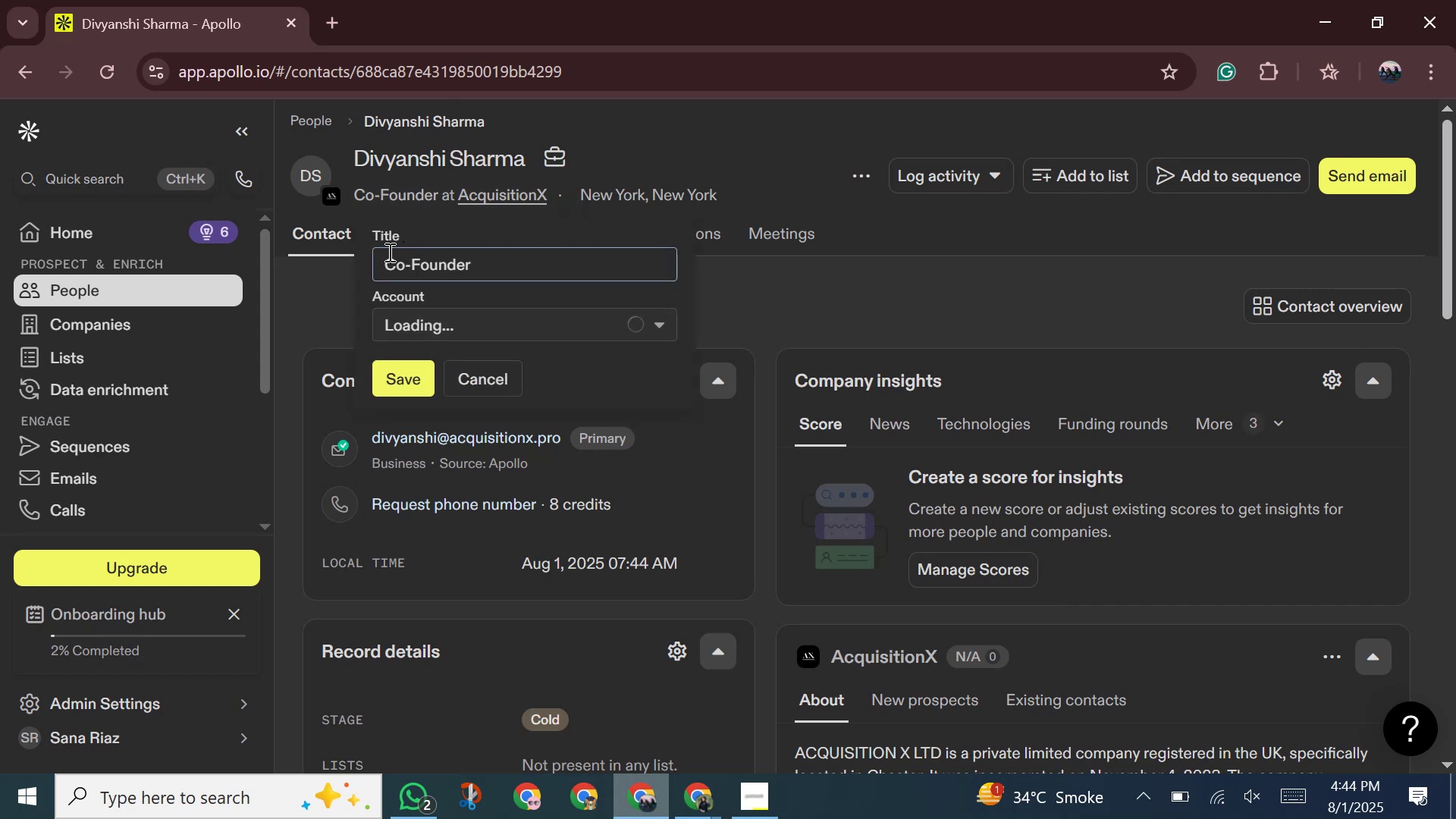 
left_click_drag(start_coordinate=[377, 261], to_coordinate=[536, 272])
 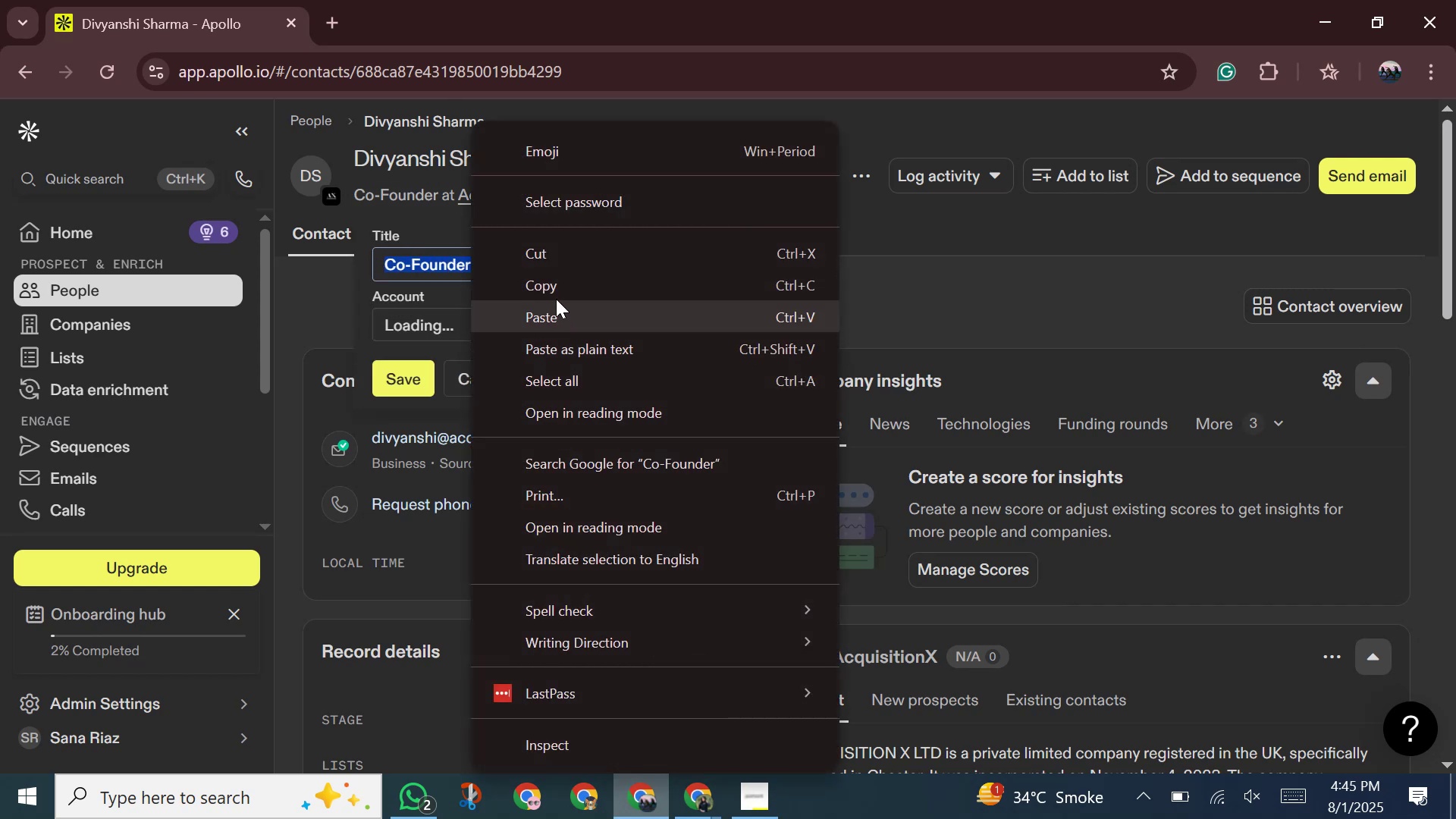 
left_click([556, 296])
 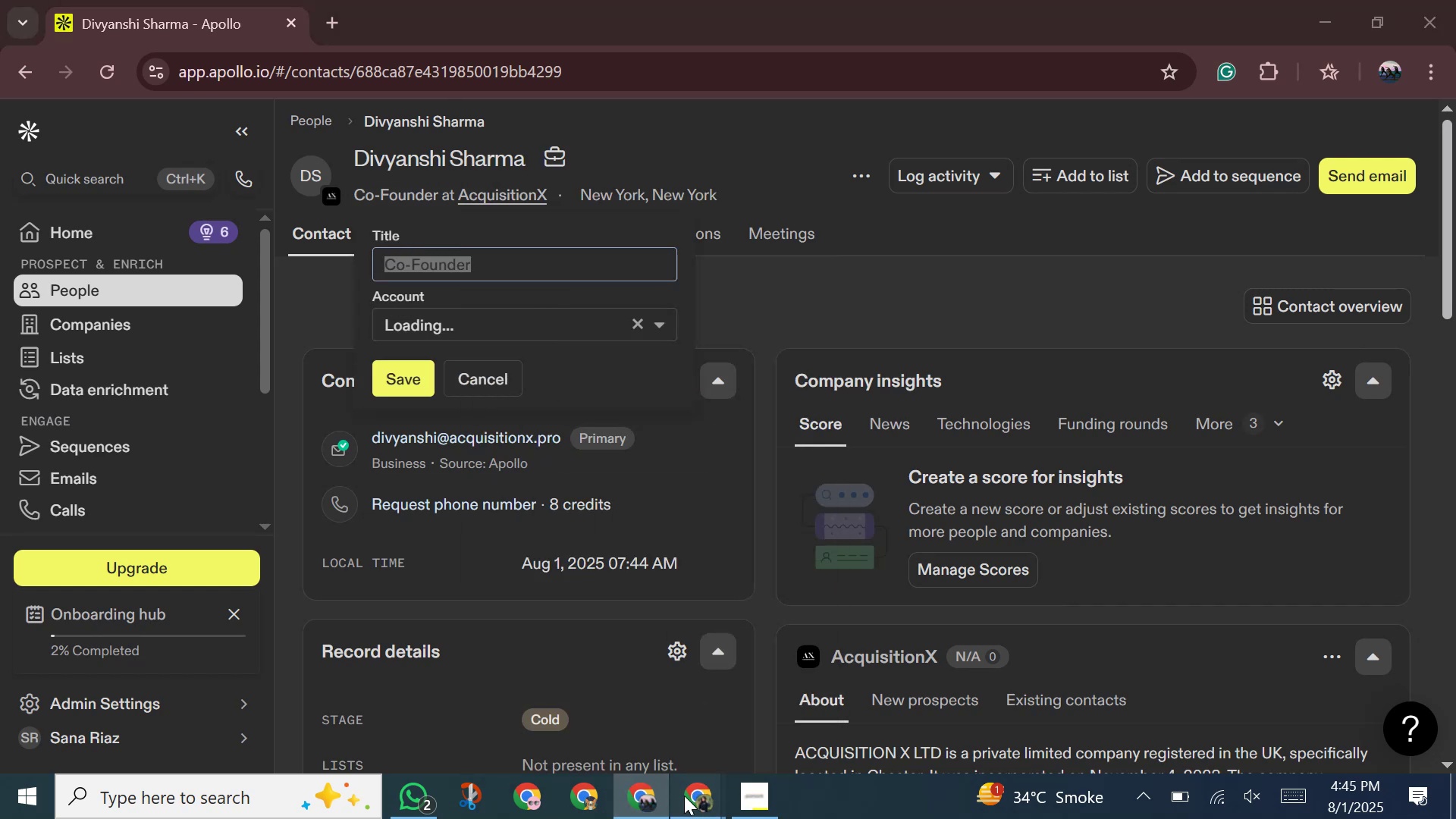 
double_click([617, 742])
 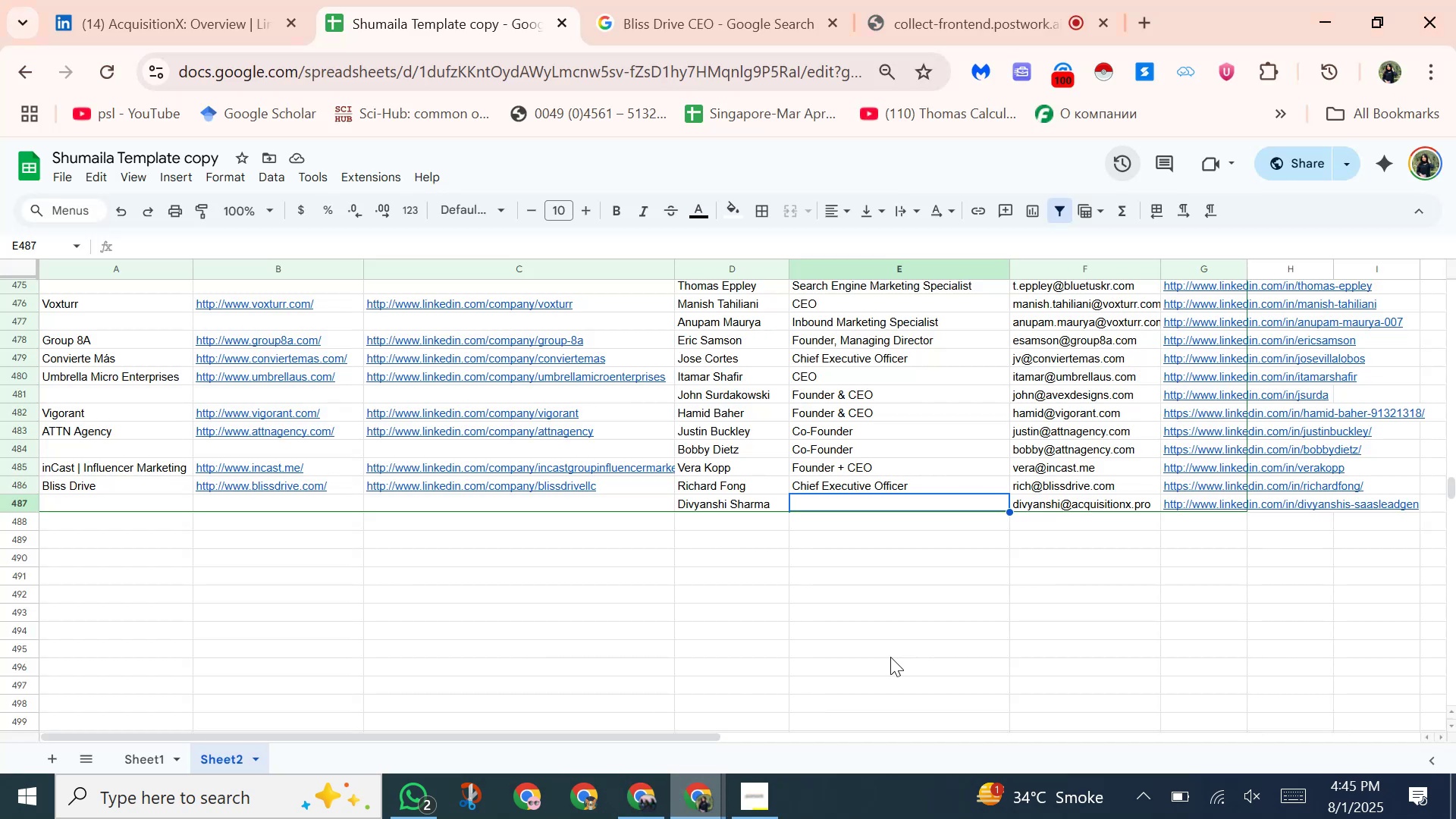 
key(Control+Shift+V)
 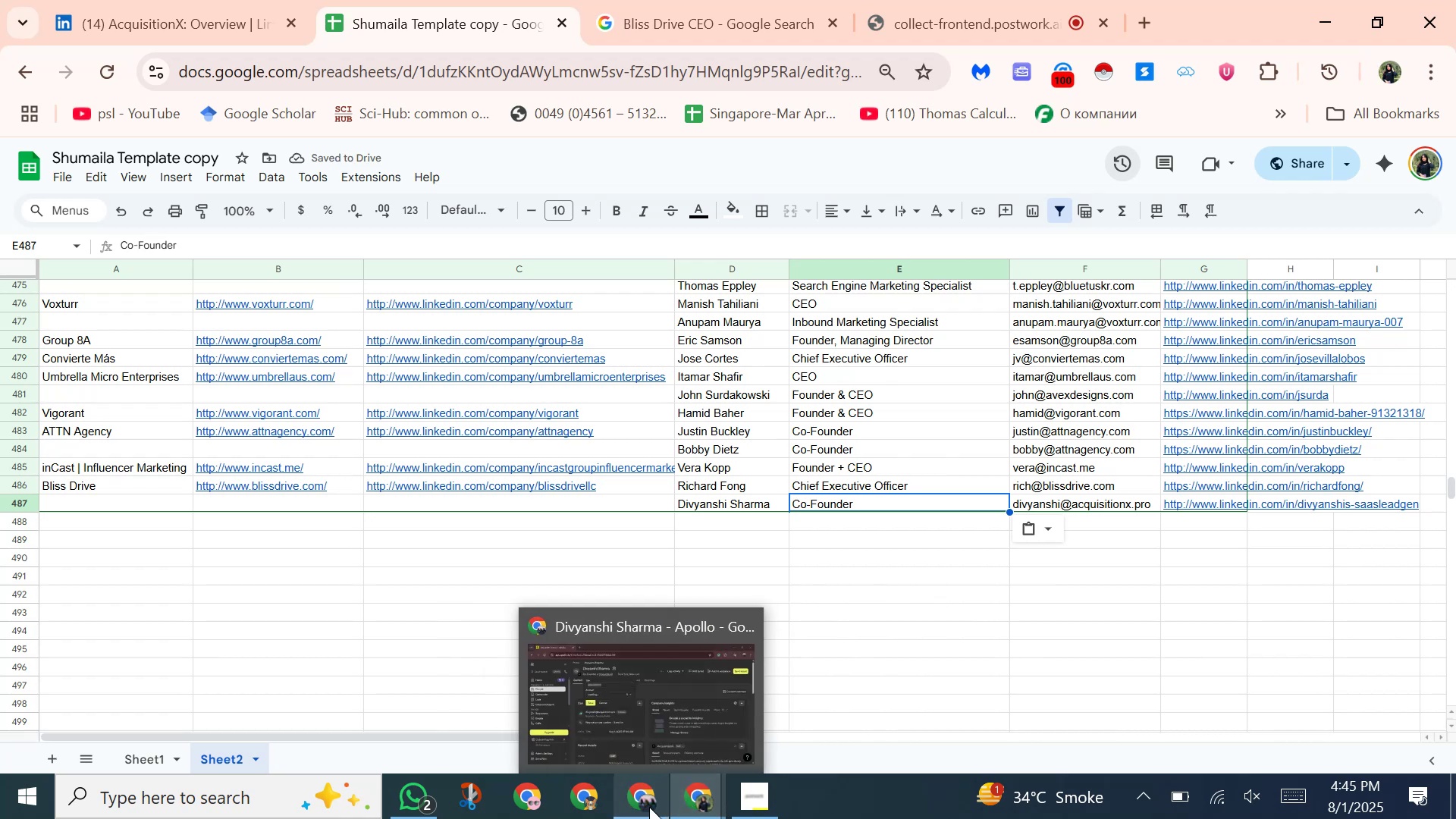 
left_click([649, 807])
 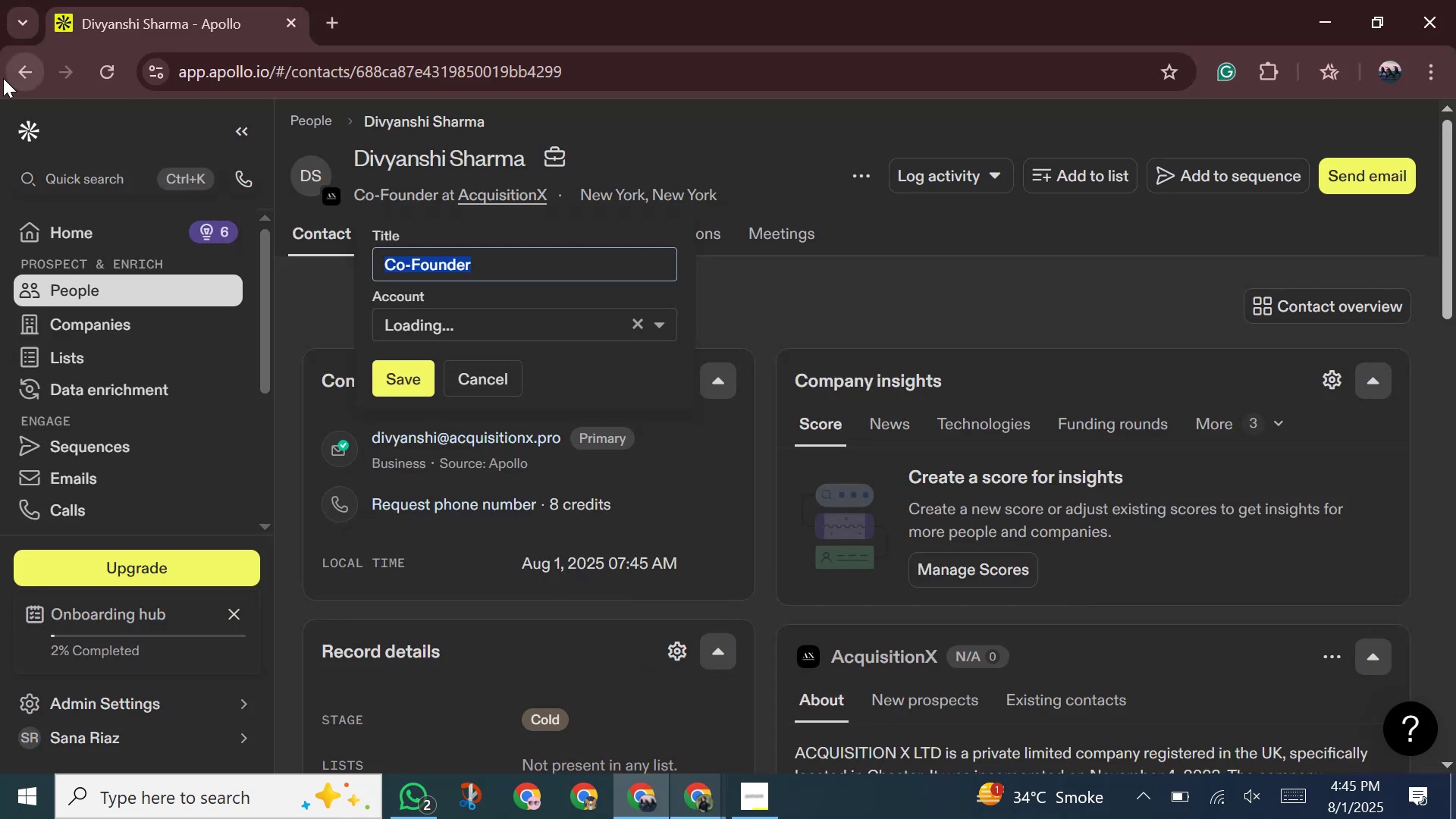 
left_click([3, 78])
 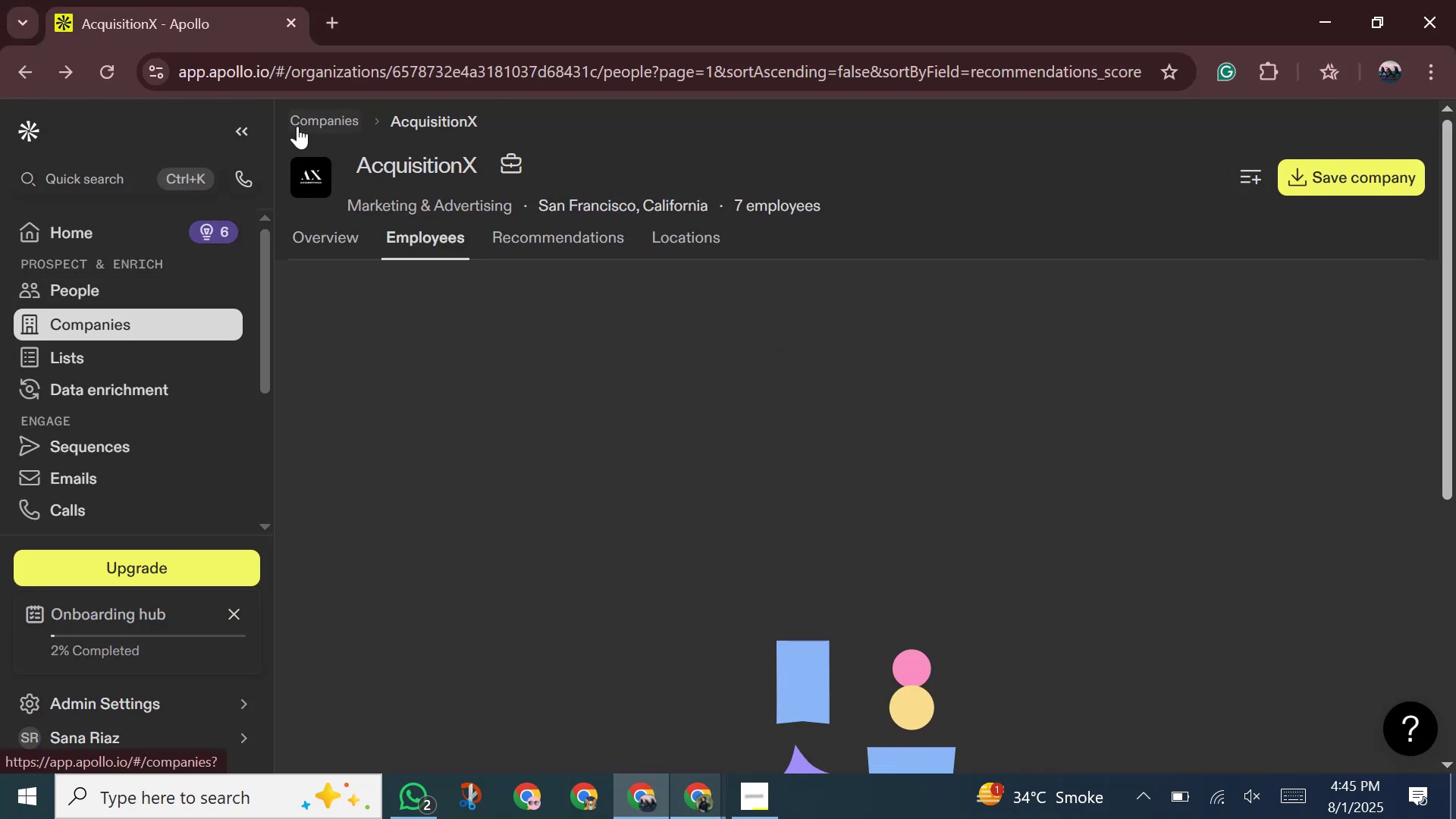 
mouse_move([758, 303])
 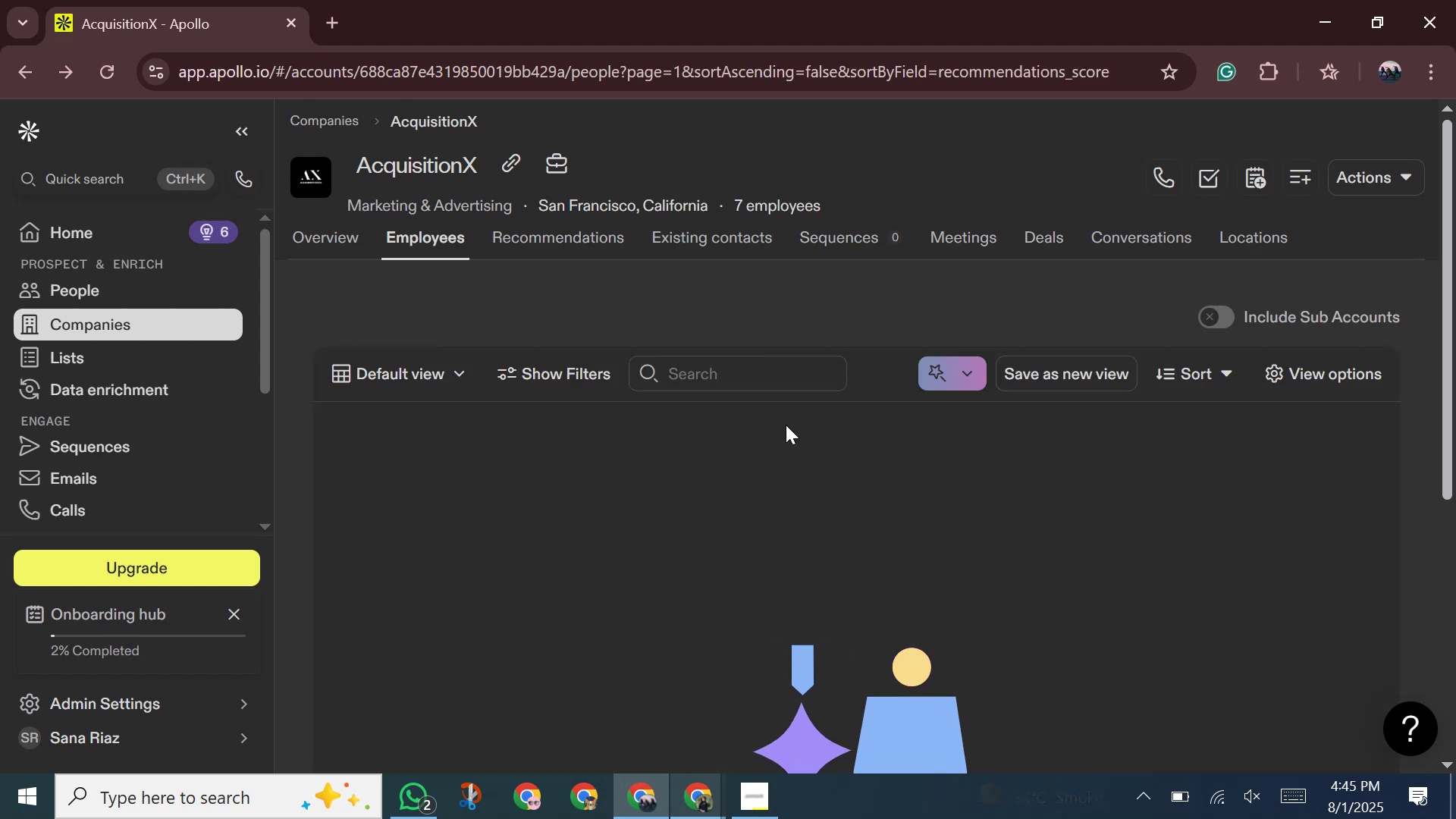 
mouse_move([815, 447])
 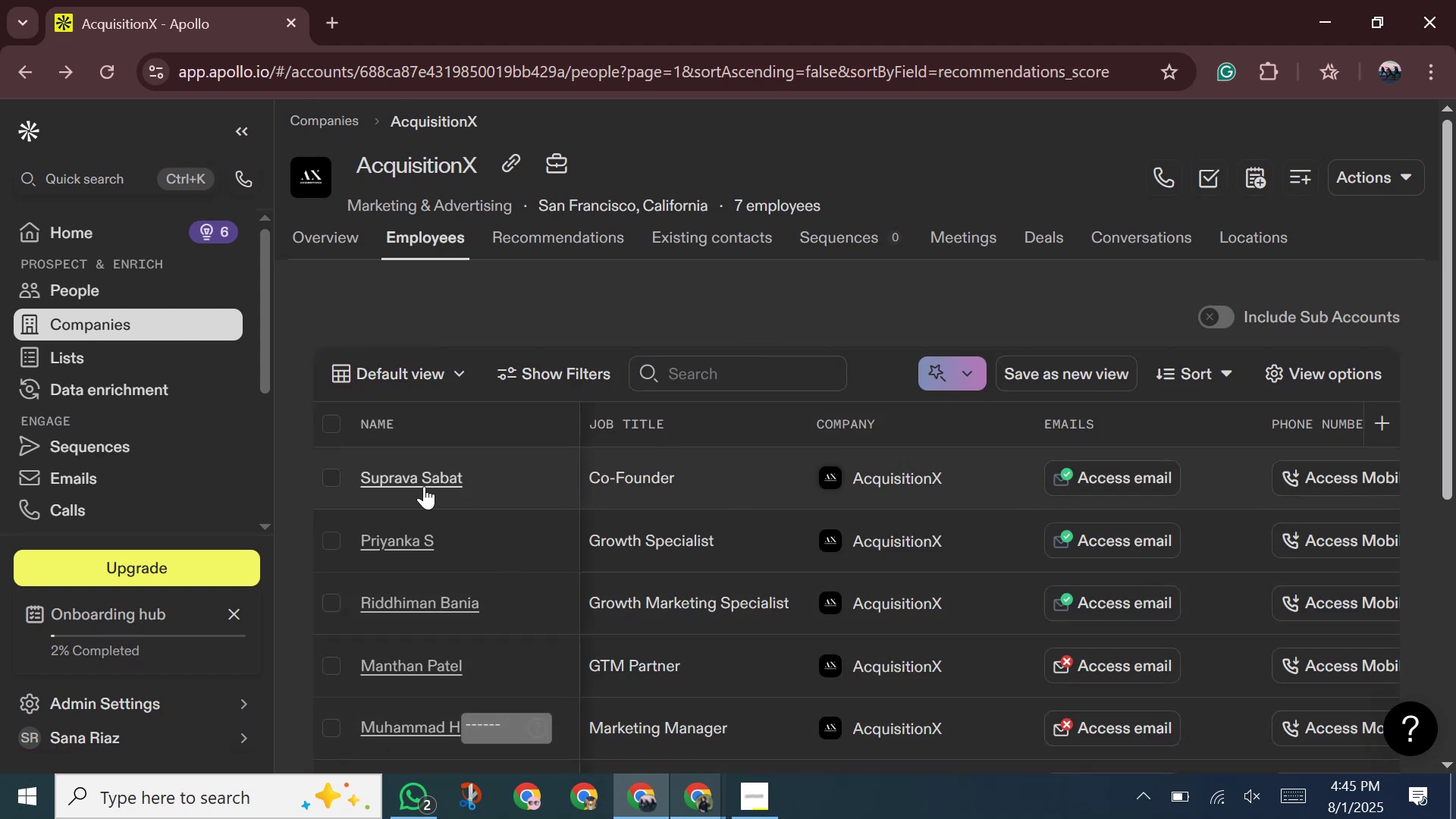 
left_click([394, 478])
 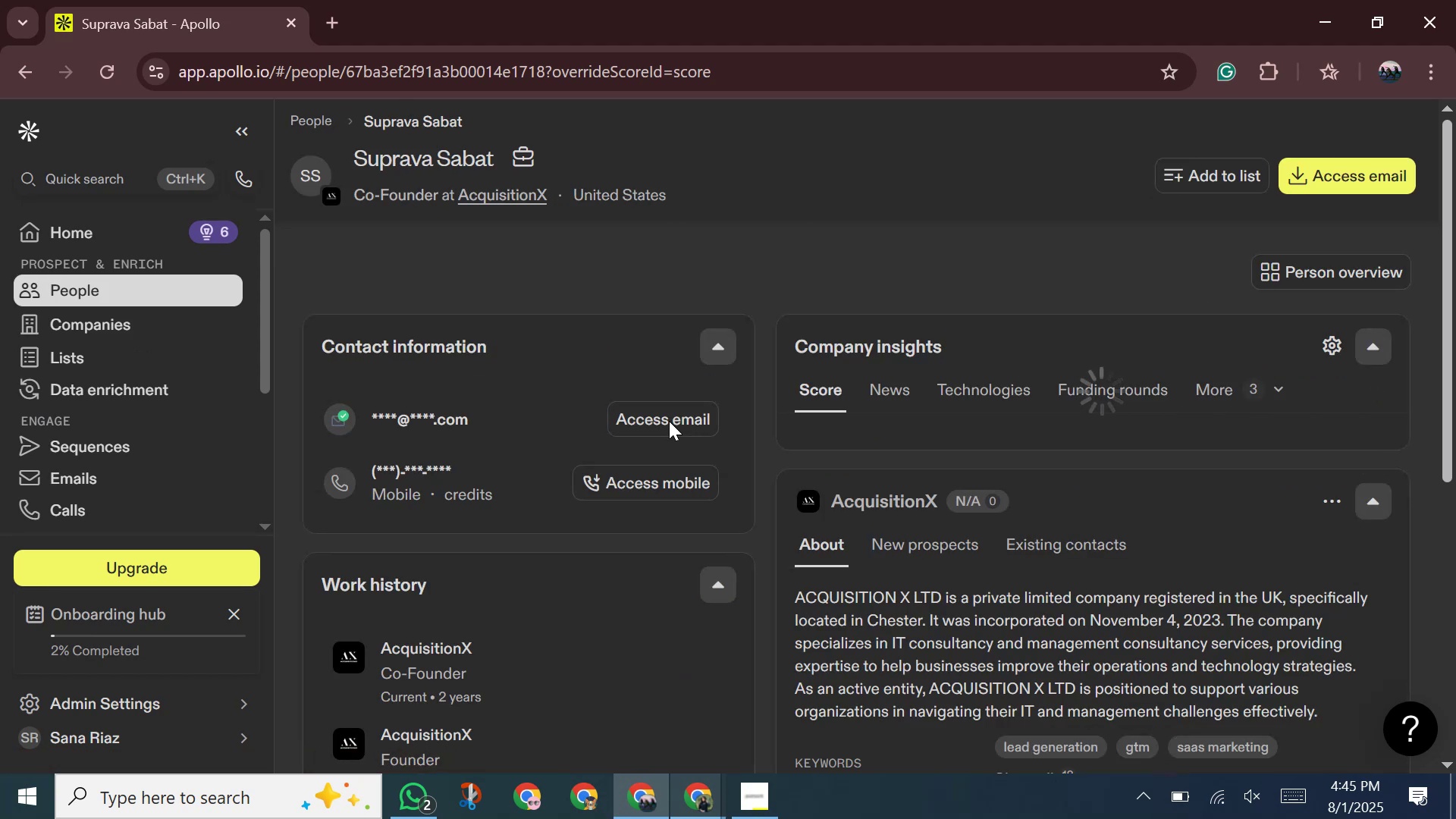 
left_click([666, 419])
 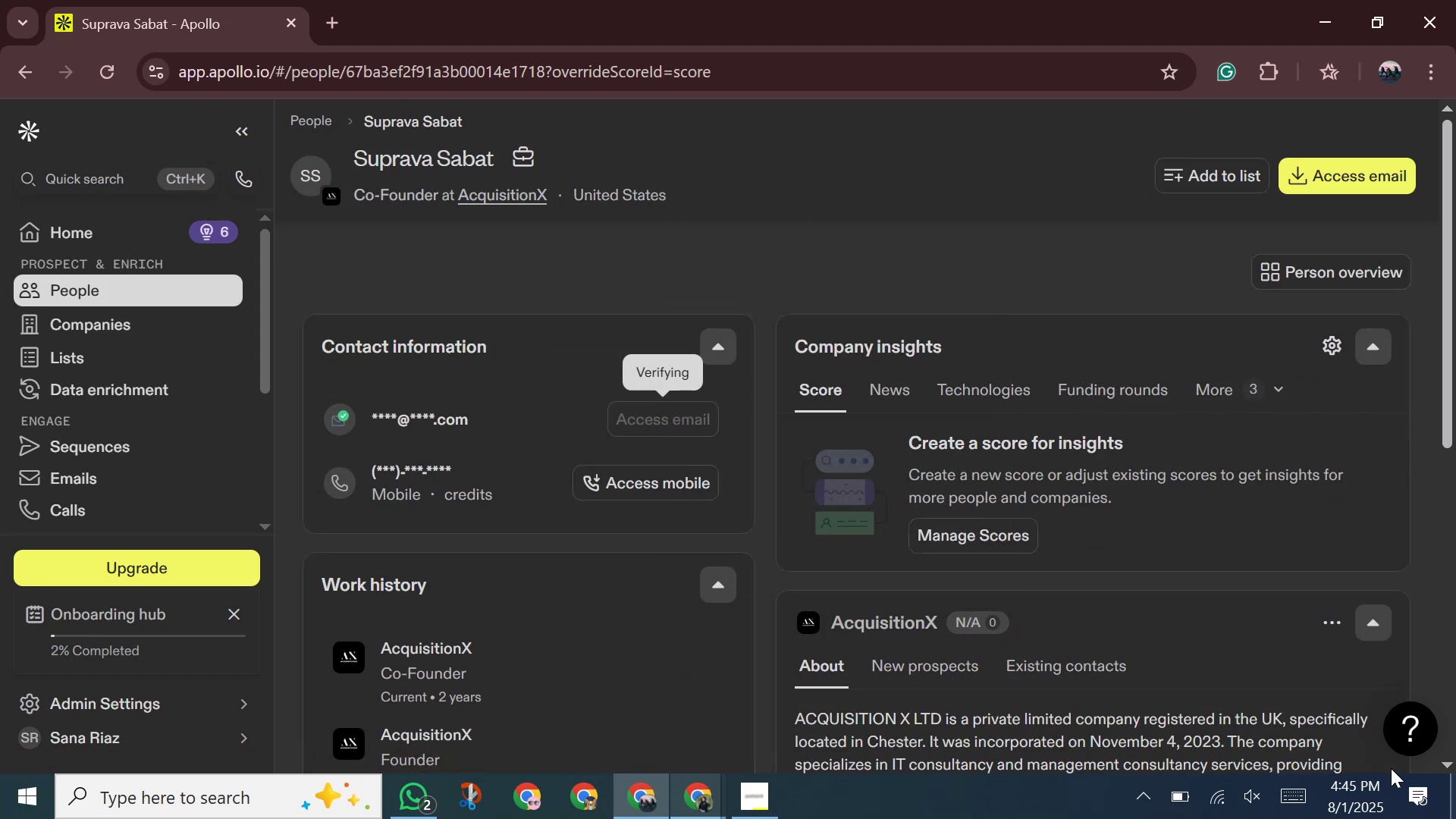 
left_click([1448, 805])
 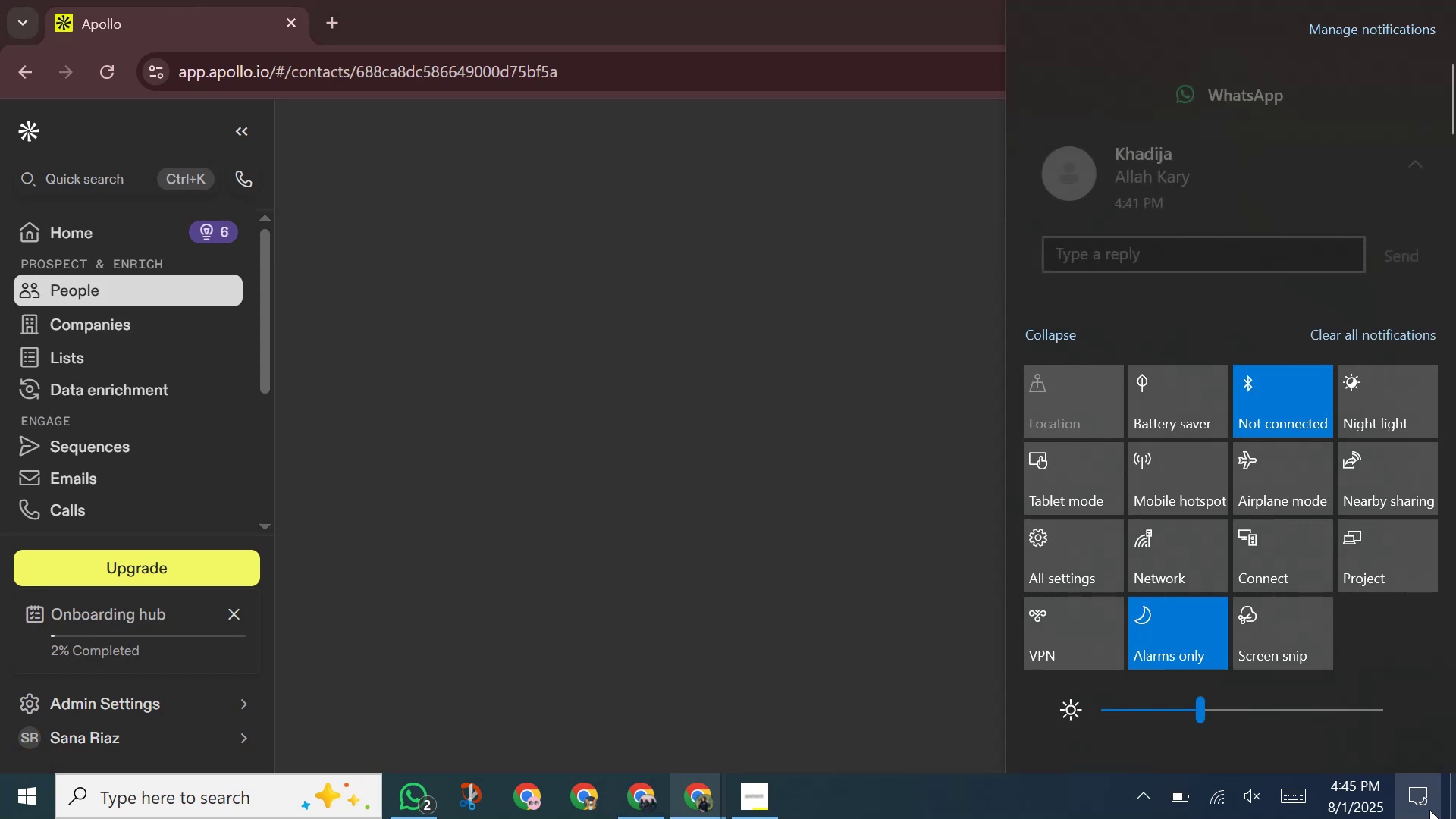 
left_click([1429, 810])
 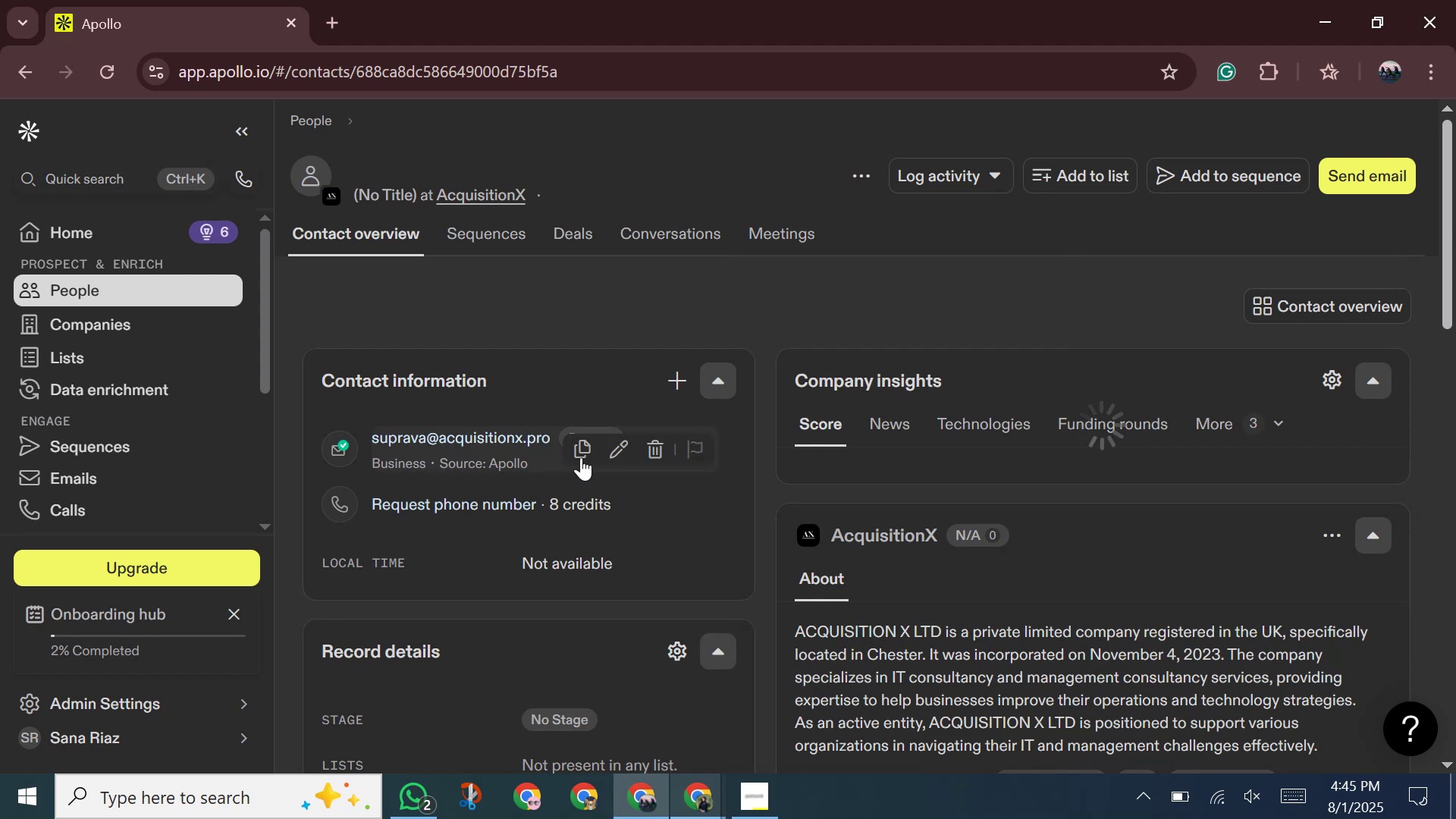 
left_click([579, 449])
 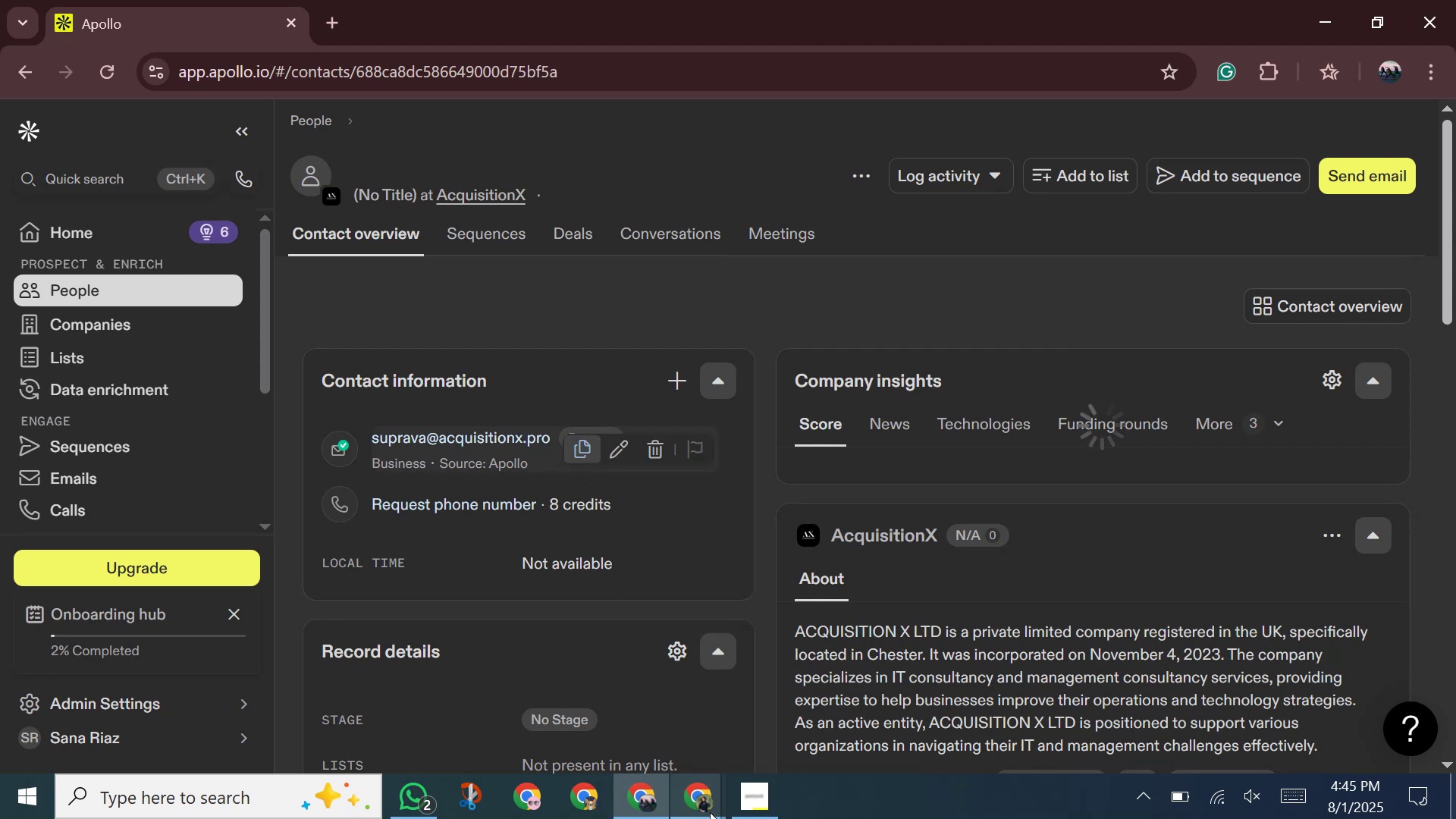 
left_click([711, 813])
 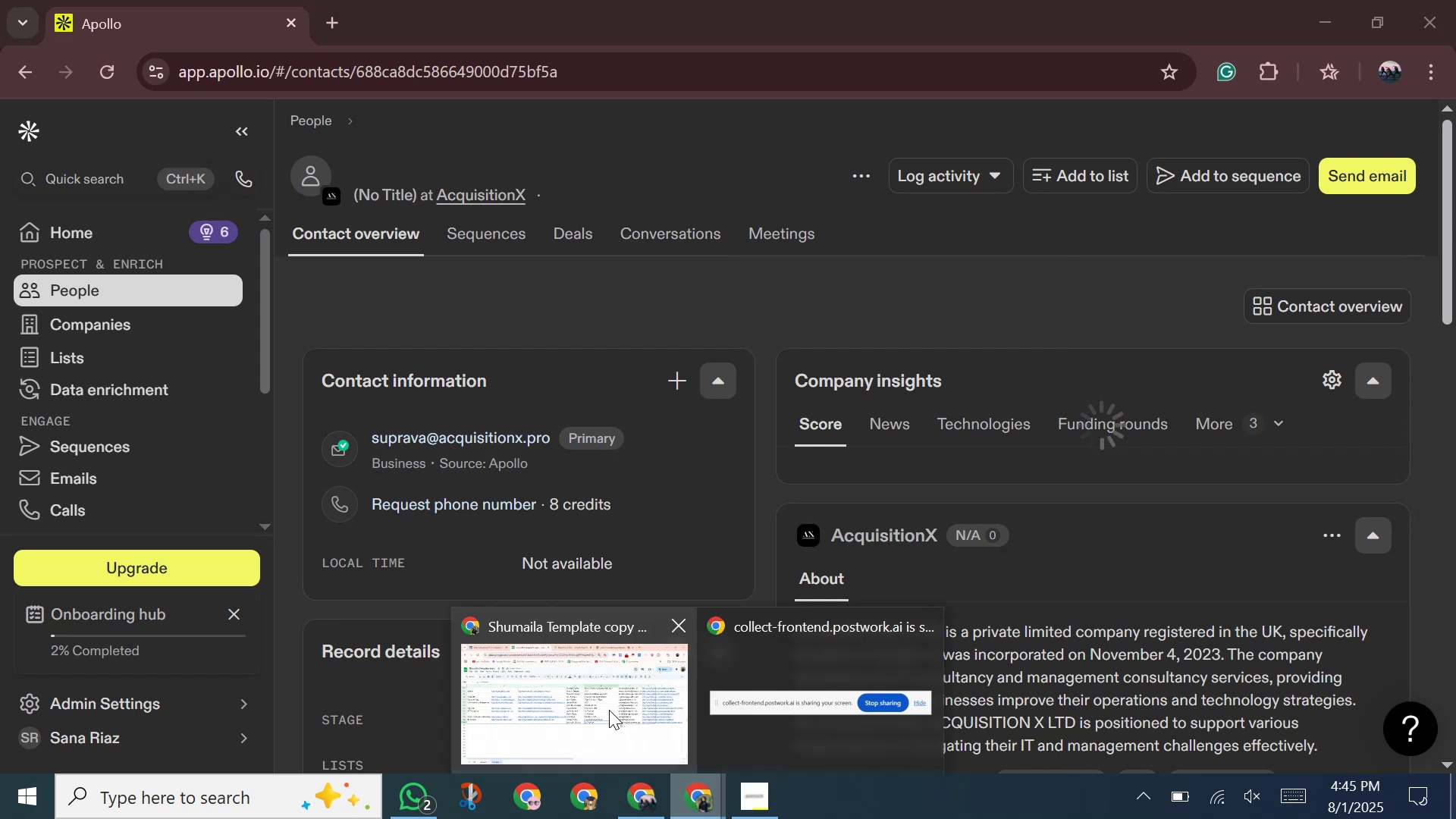 
left_click([609, 710])
 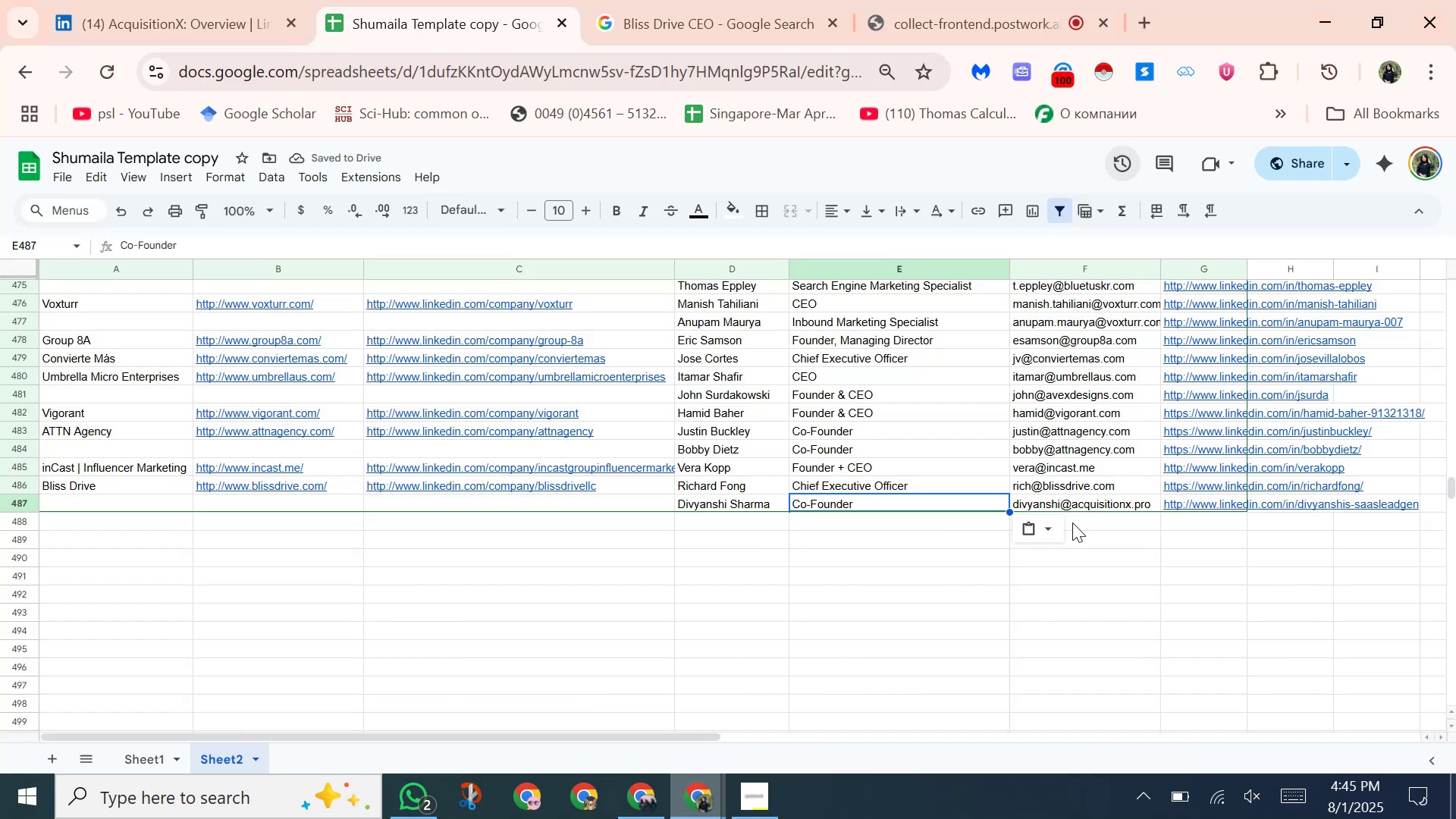 
left_click([1080, 522])
 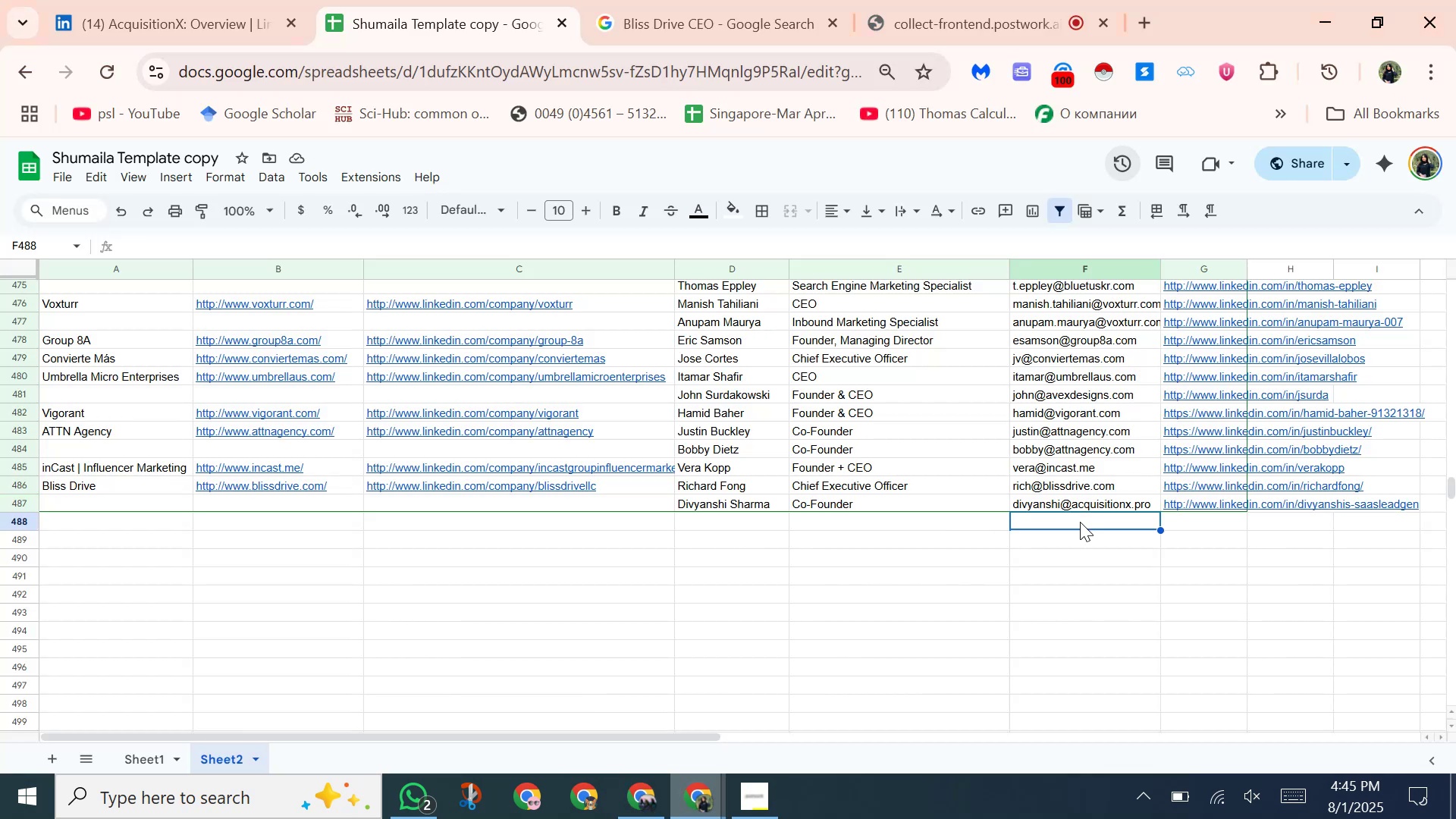 
right_click([1080, 522])
 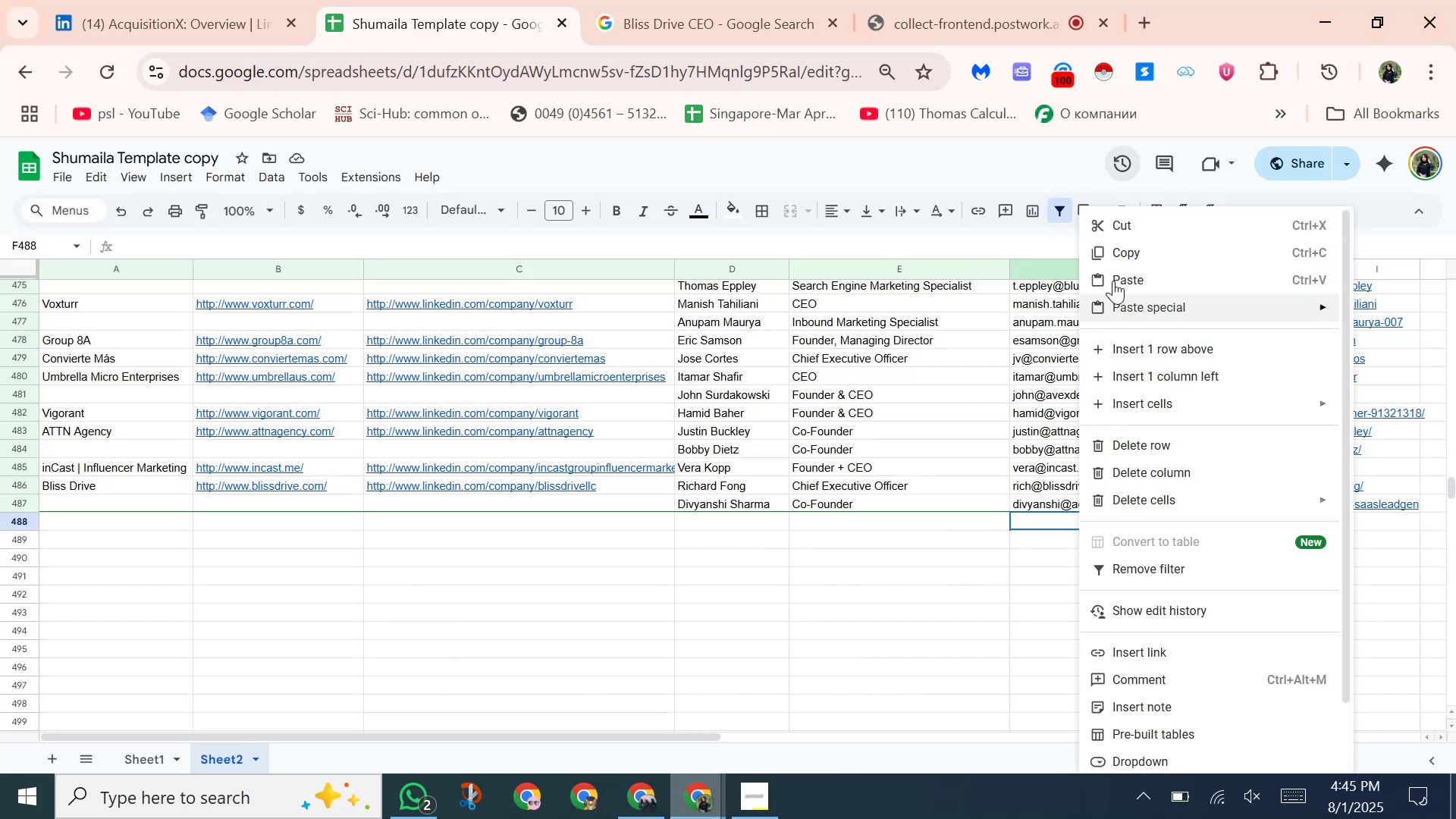 
left_click([1113, 281])
 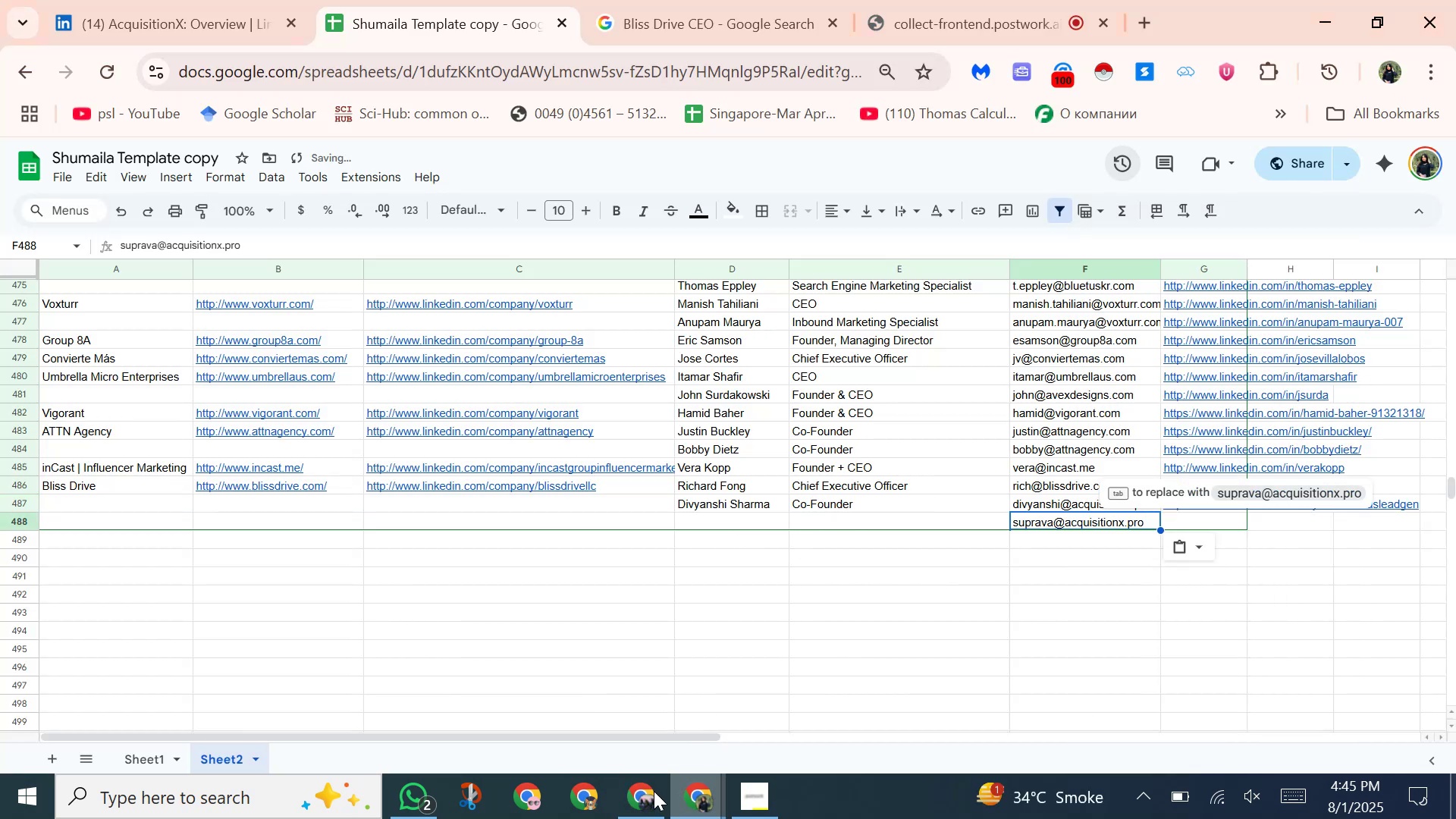 
left_click([642, 804])
 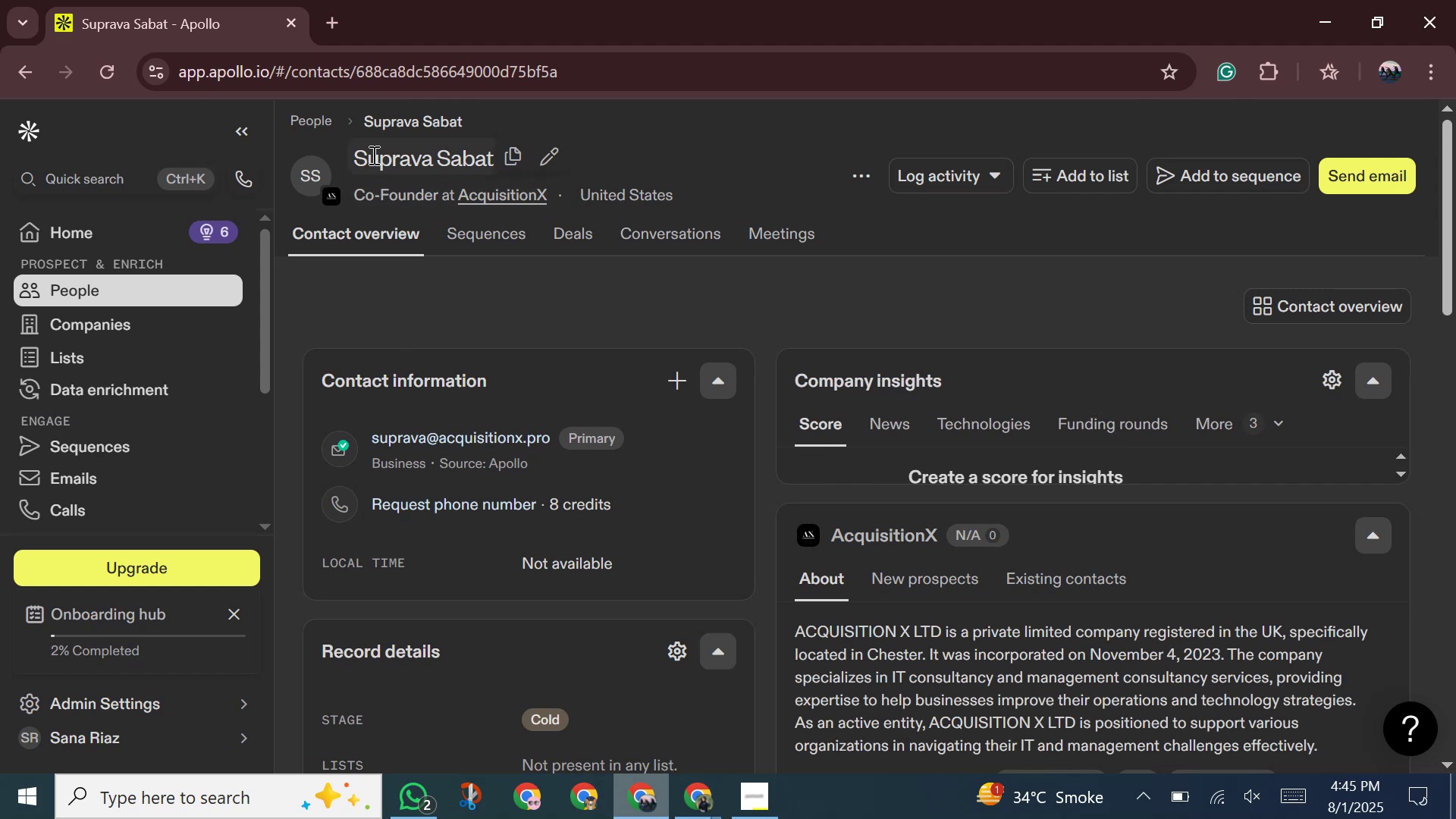 
wait(7.07)
 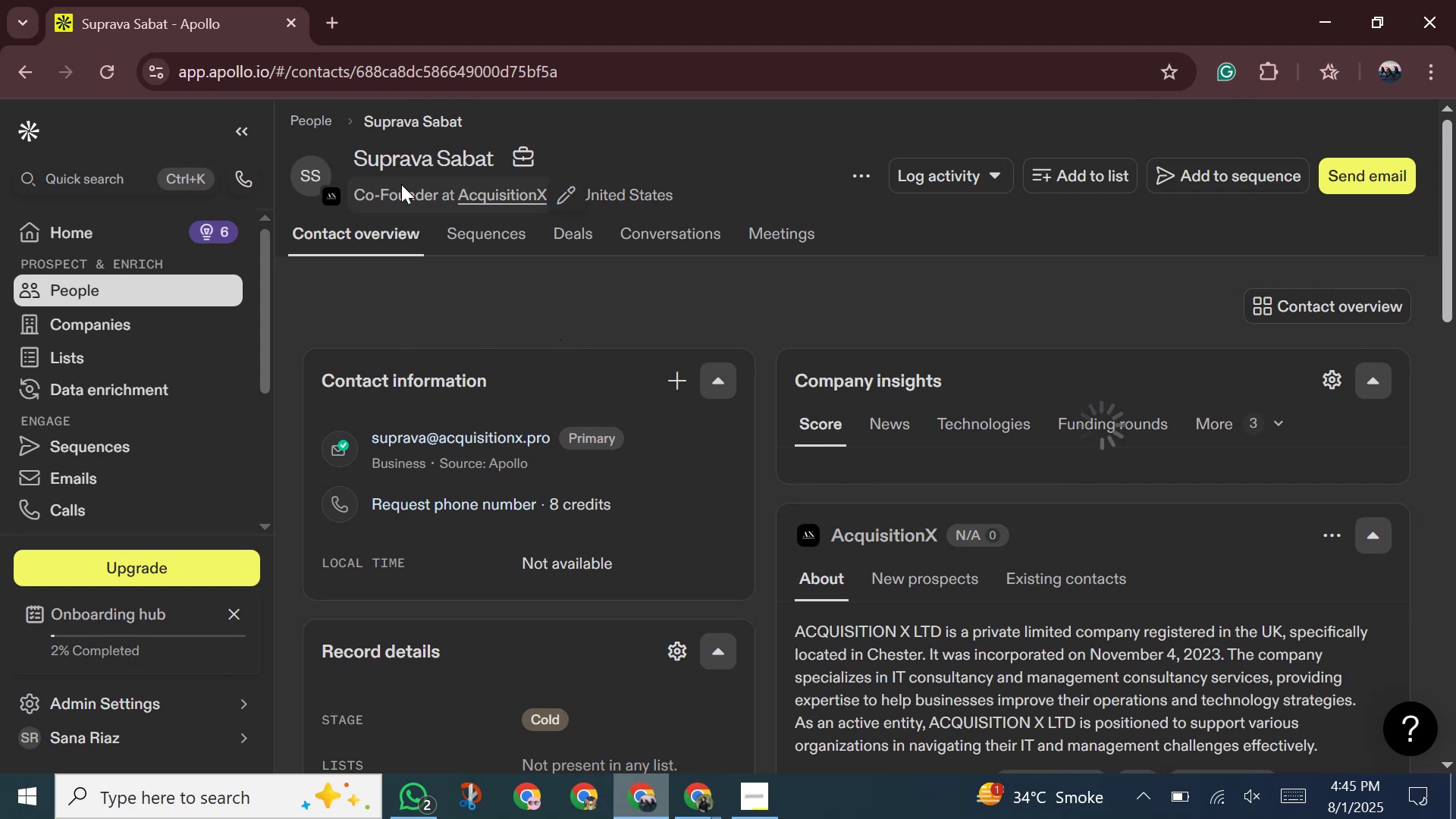 
left_click([519, 148])
 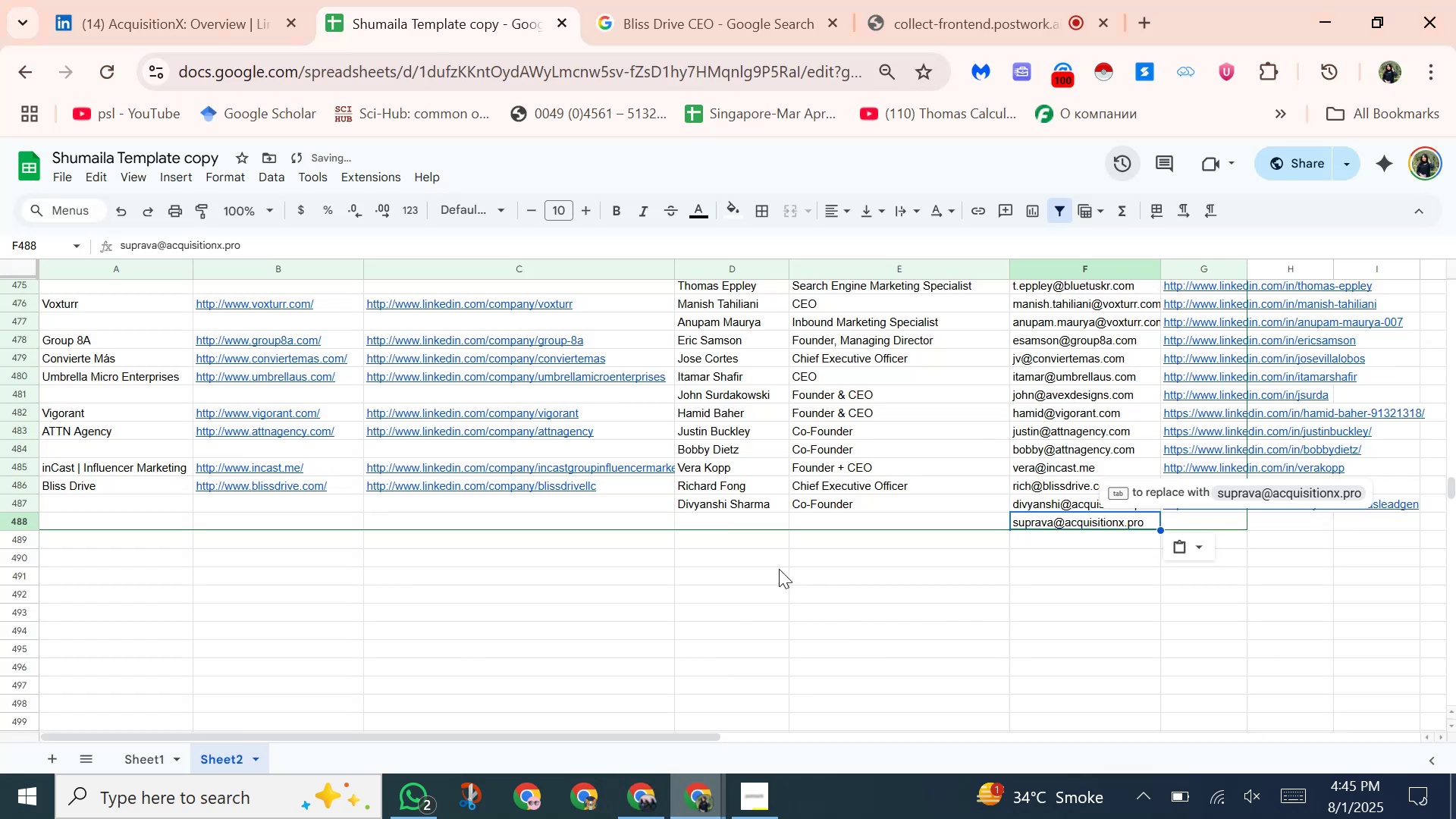 
left_click([695, 522])
 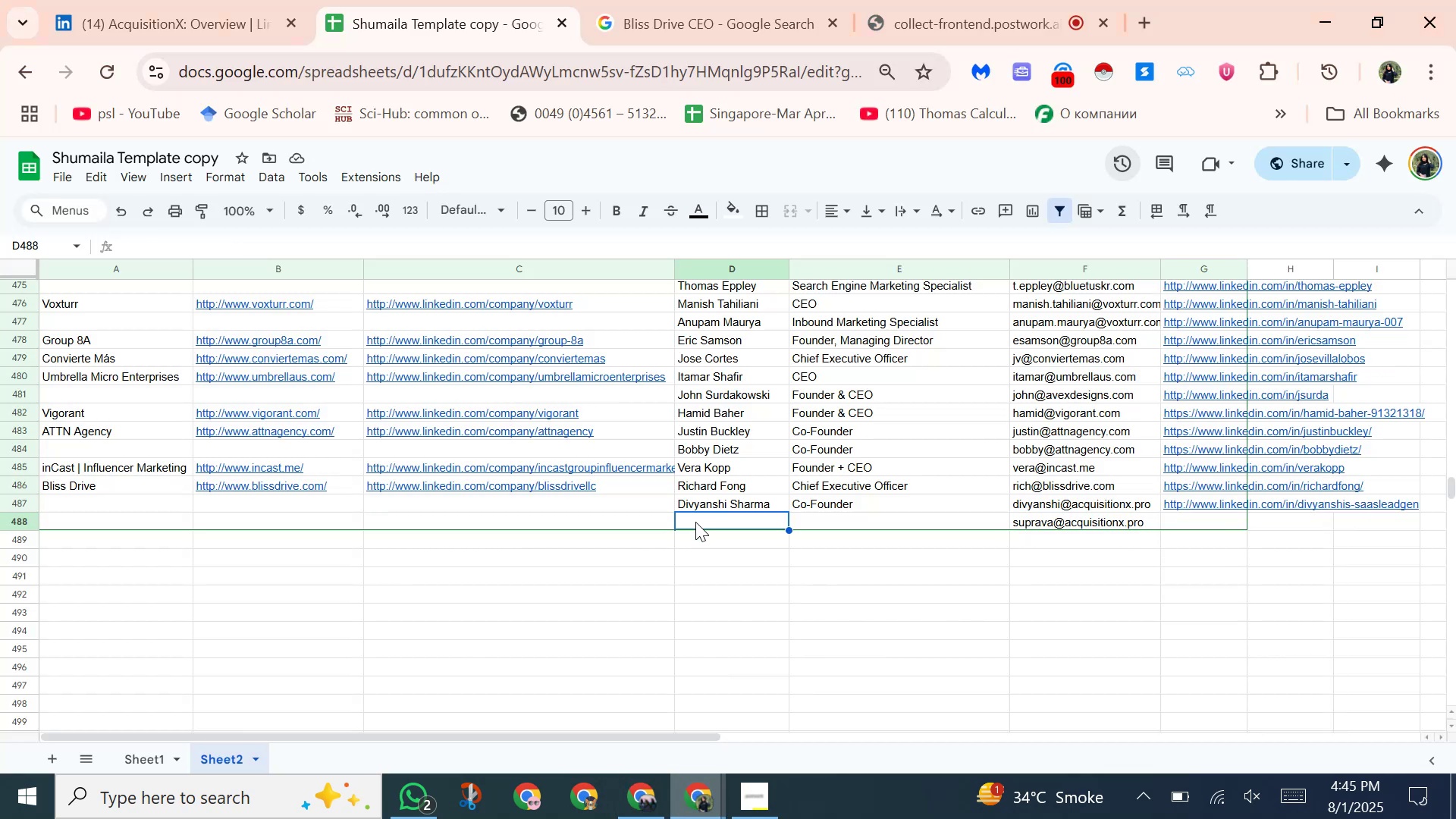 
key(Control+Shift+V)
 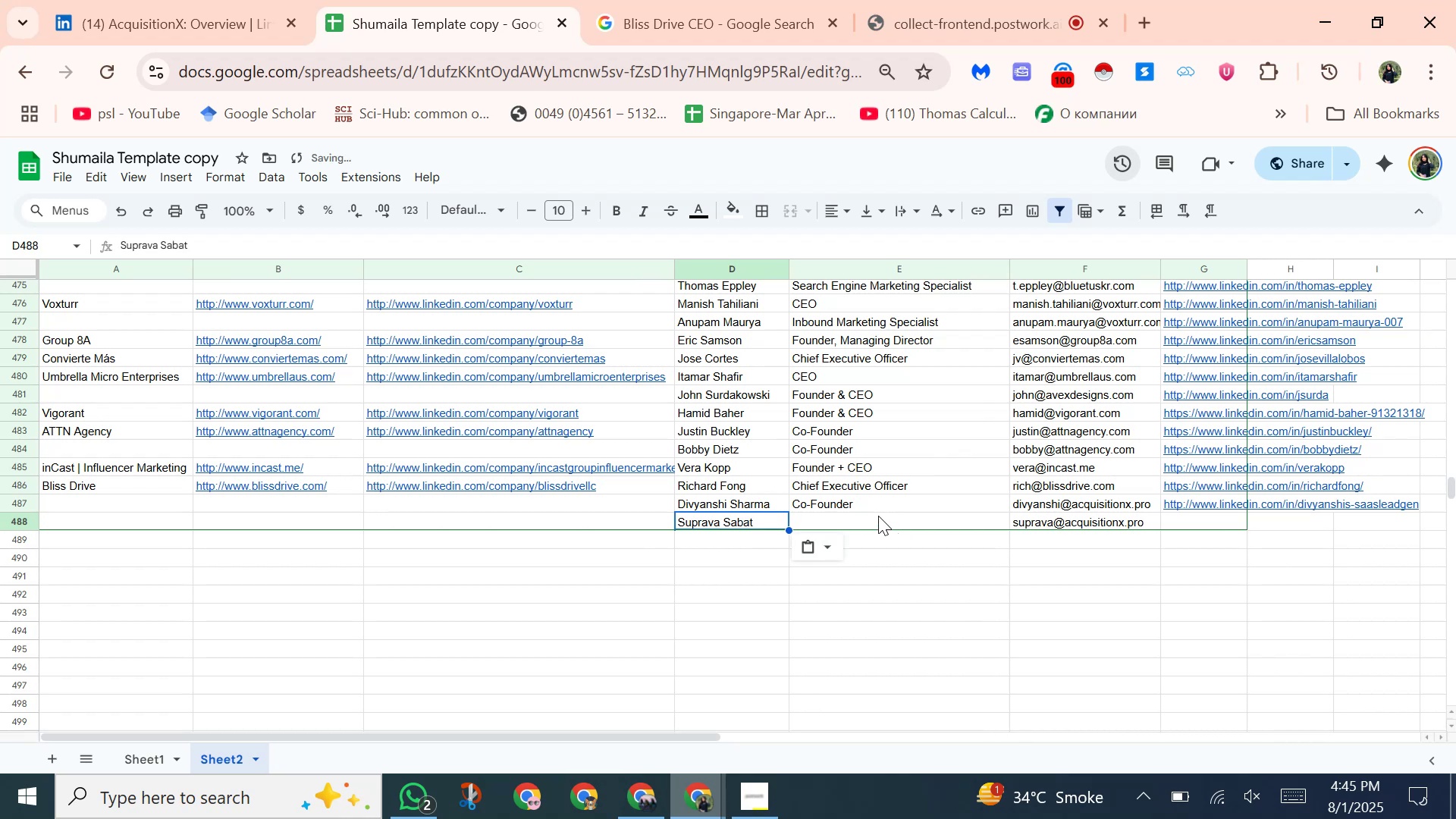 
left_click([878, 516])
 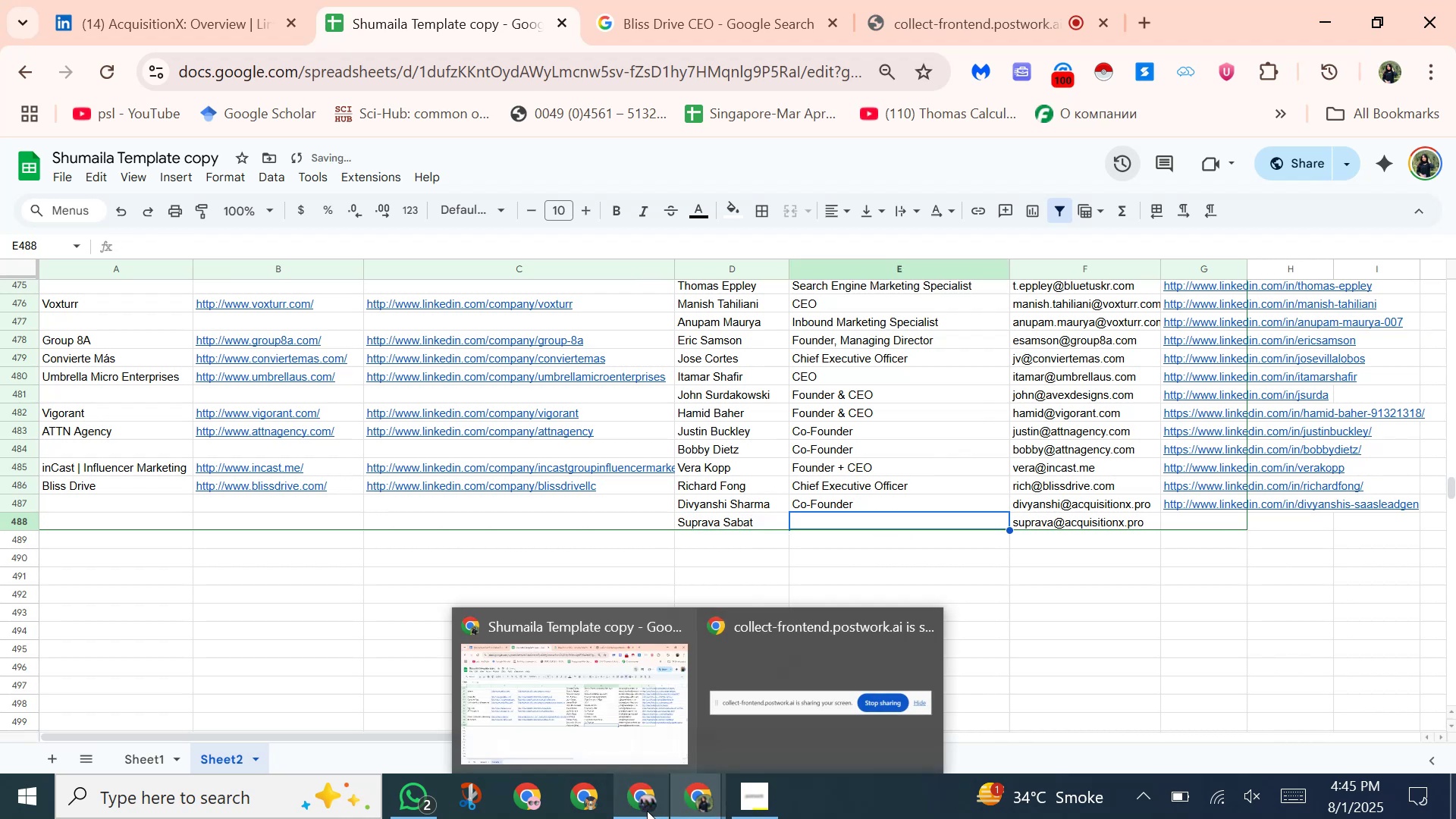 
left_click([647, 811])
 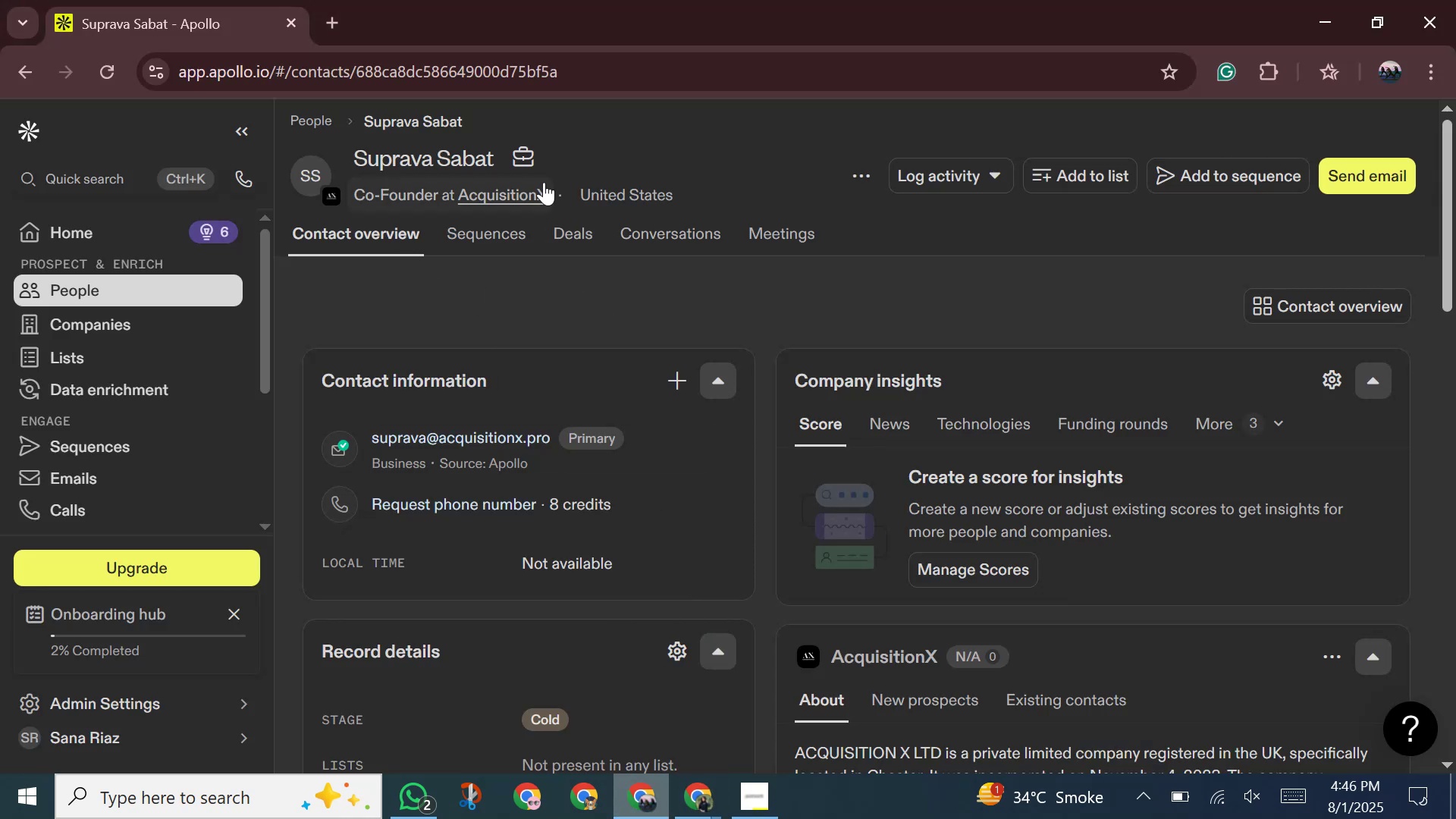 
right_click([520, 153])
 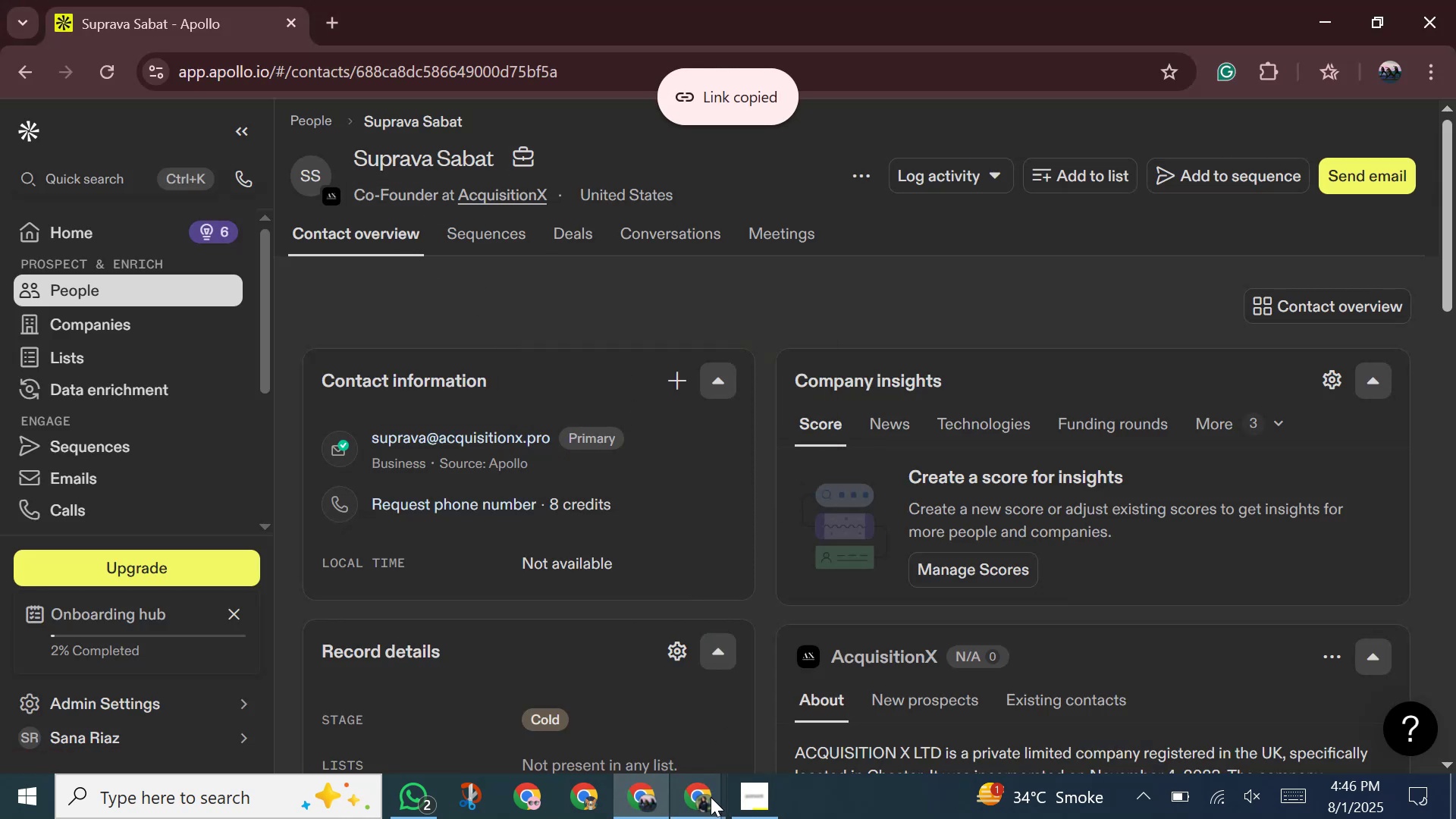 
double_click([592, 742])
 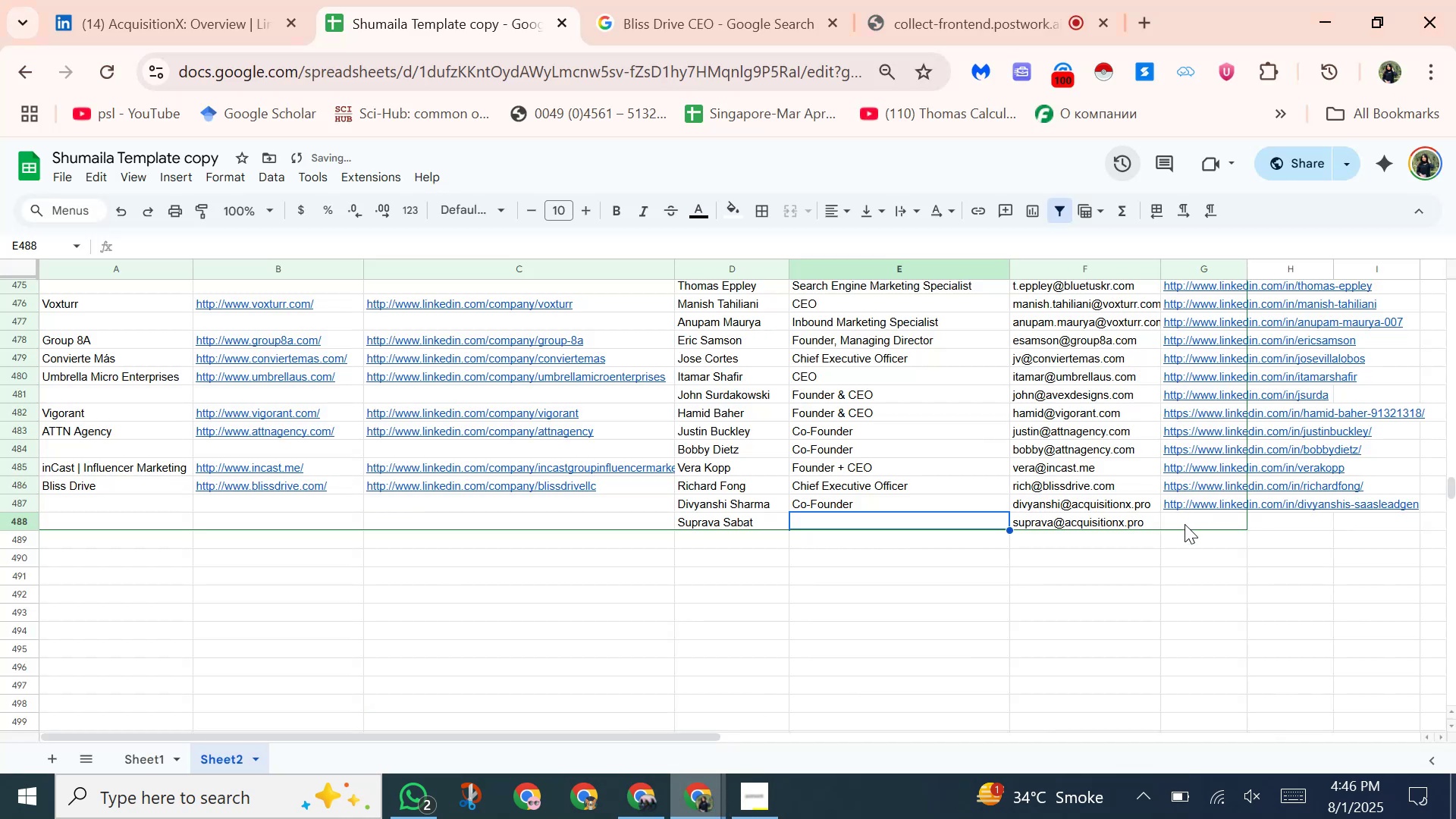 
left_click([1185, 524])
 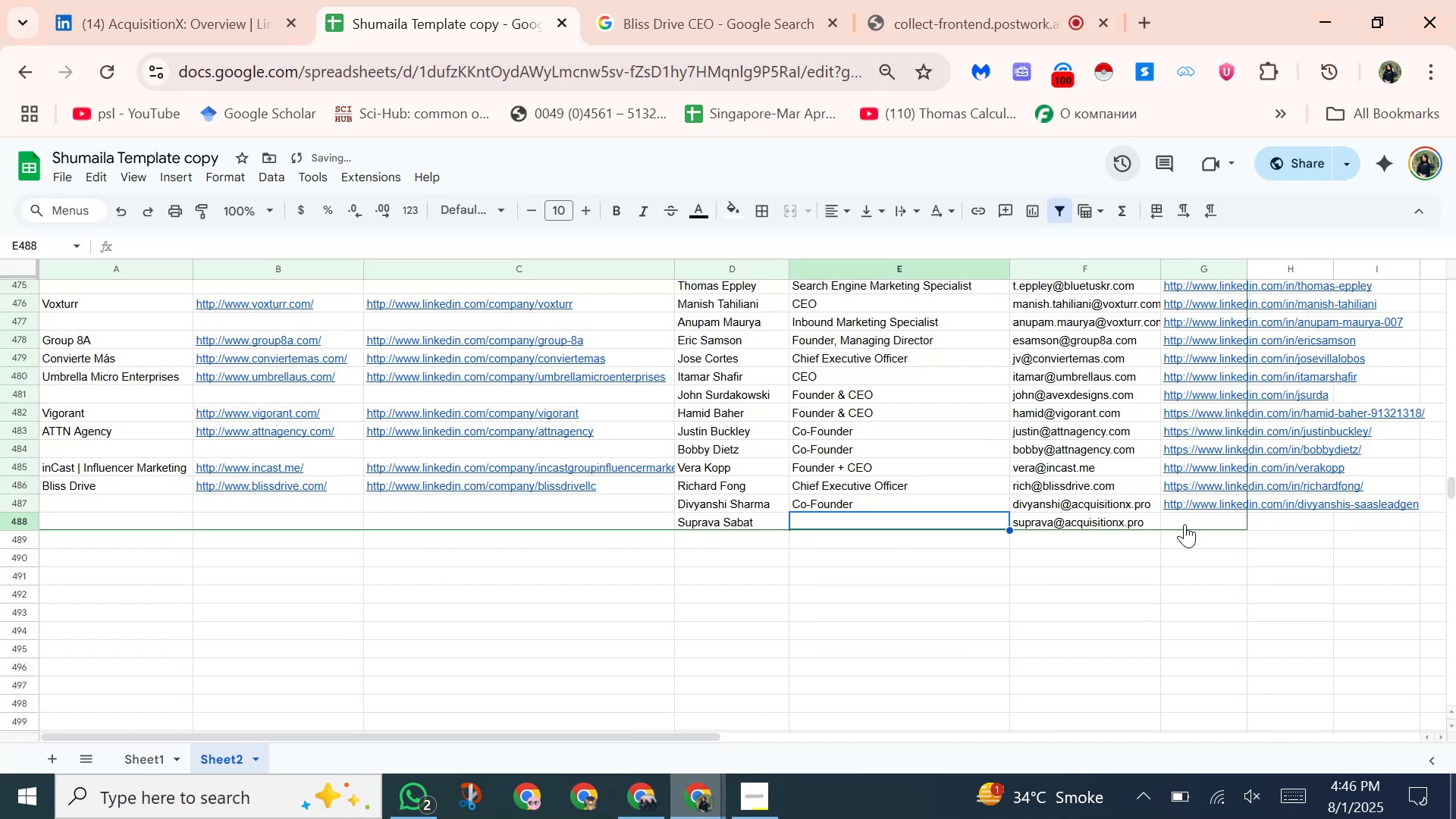 
right_click([1185, 524])
 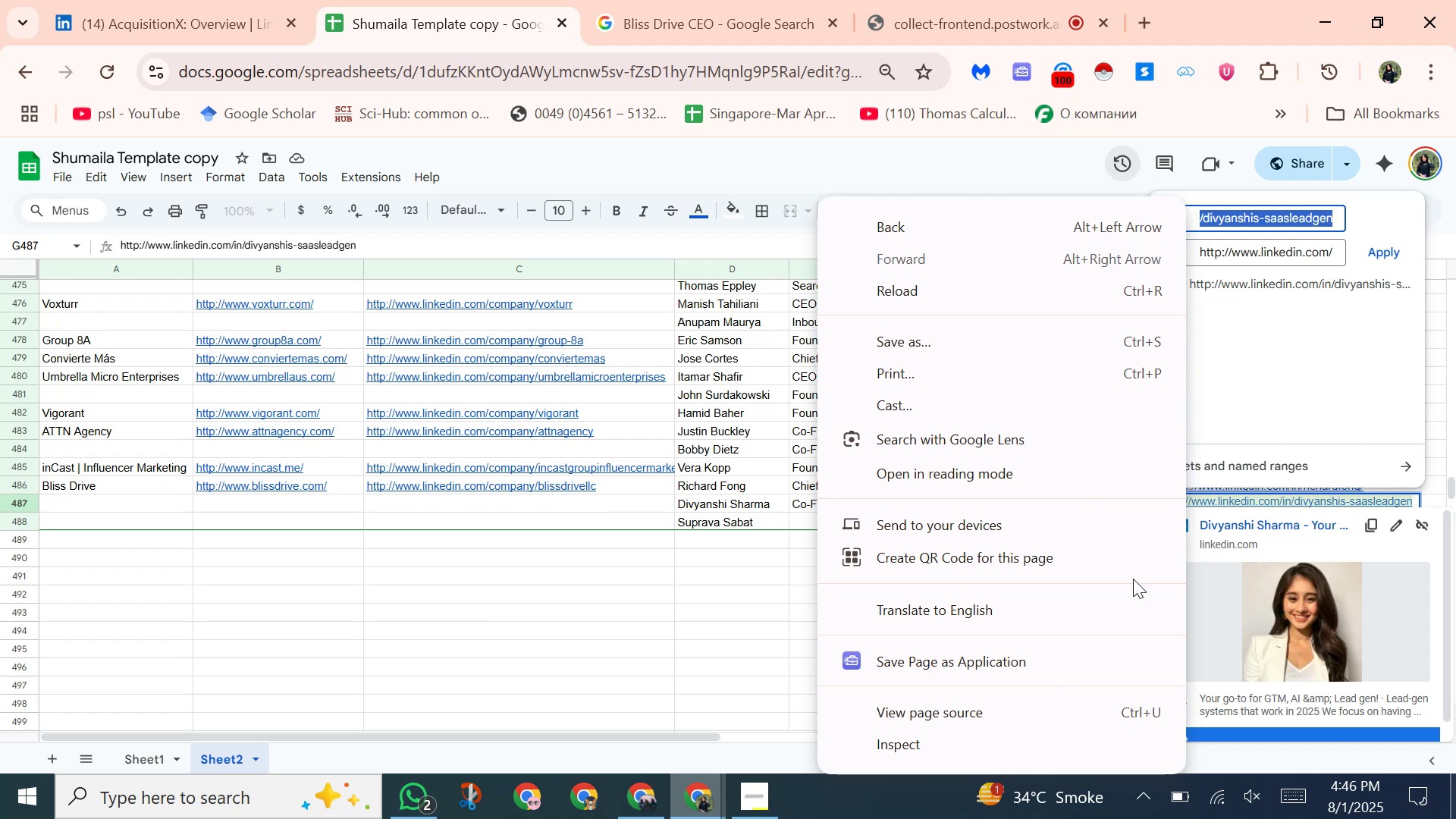 
left_click([723, 632])
 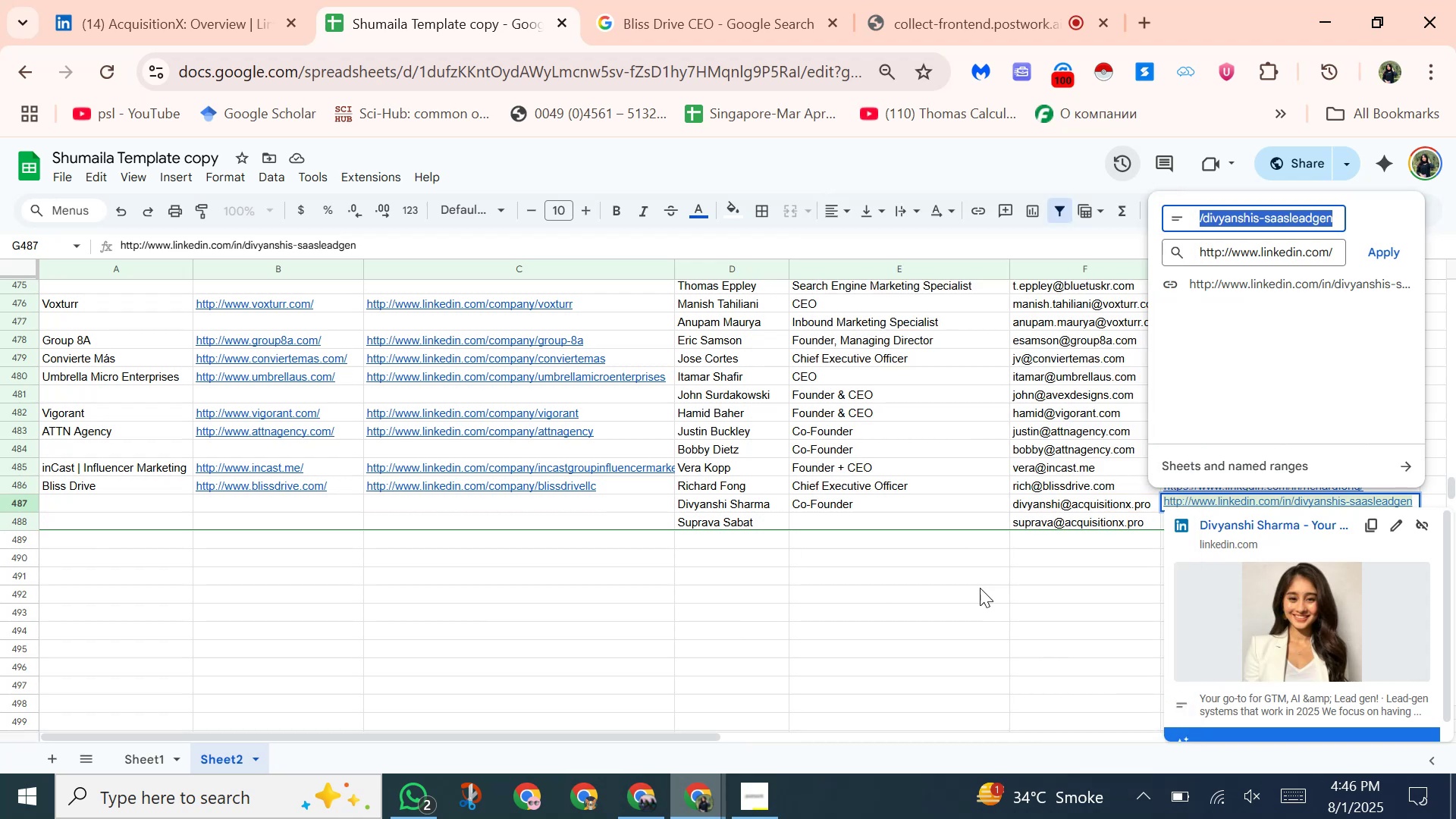 
left_click_drag(start_coordinate=[985, 587], to_coordinate=[1002, 587])
 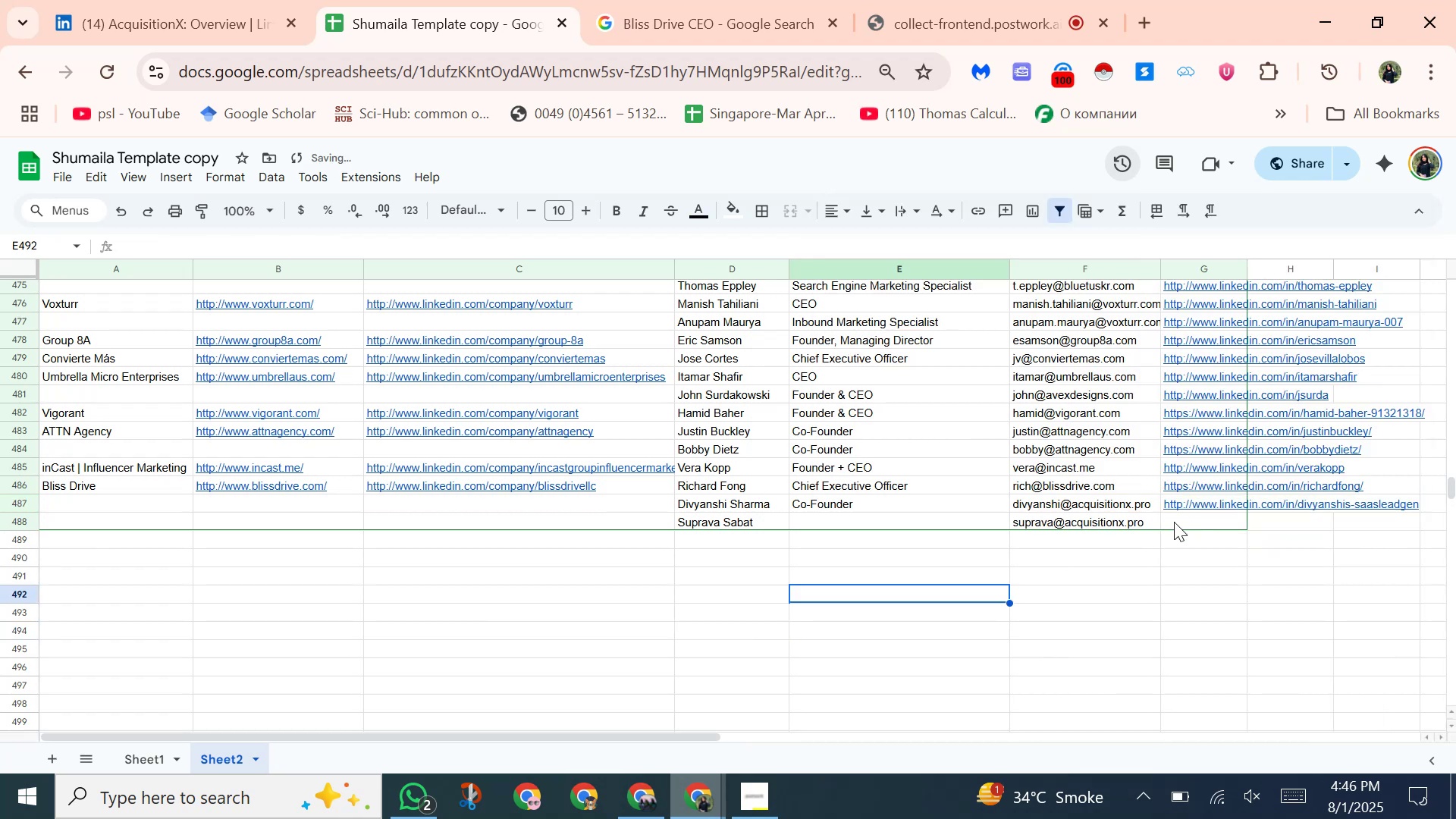 
left_click([1174, 522])
 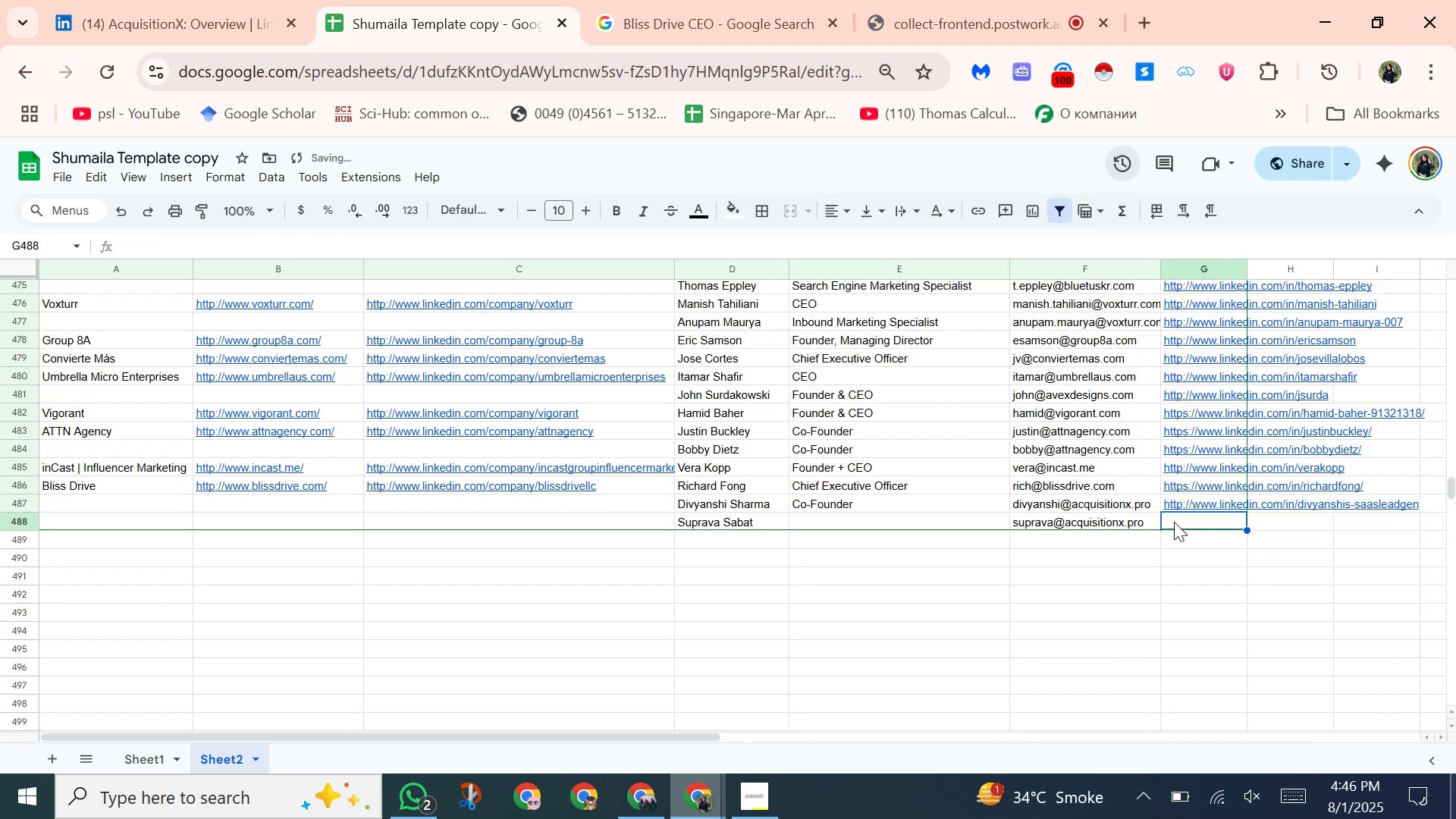 
right_click([1174, 522])
 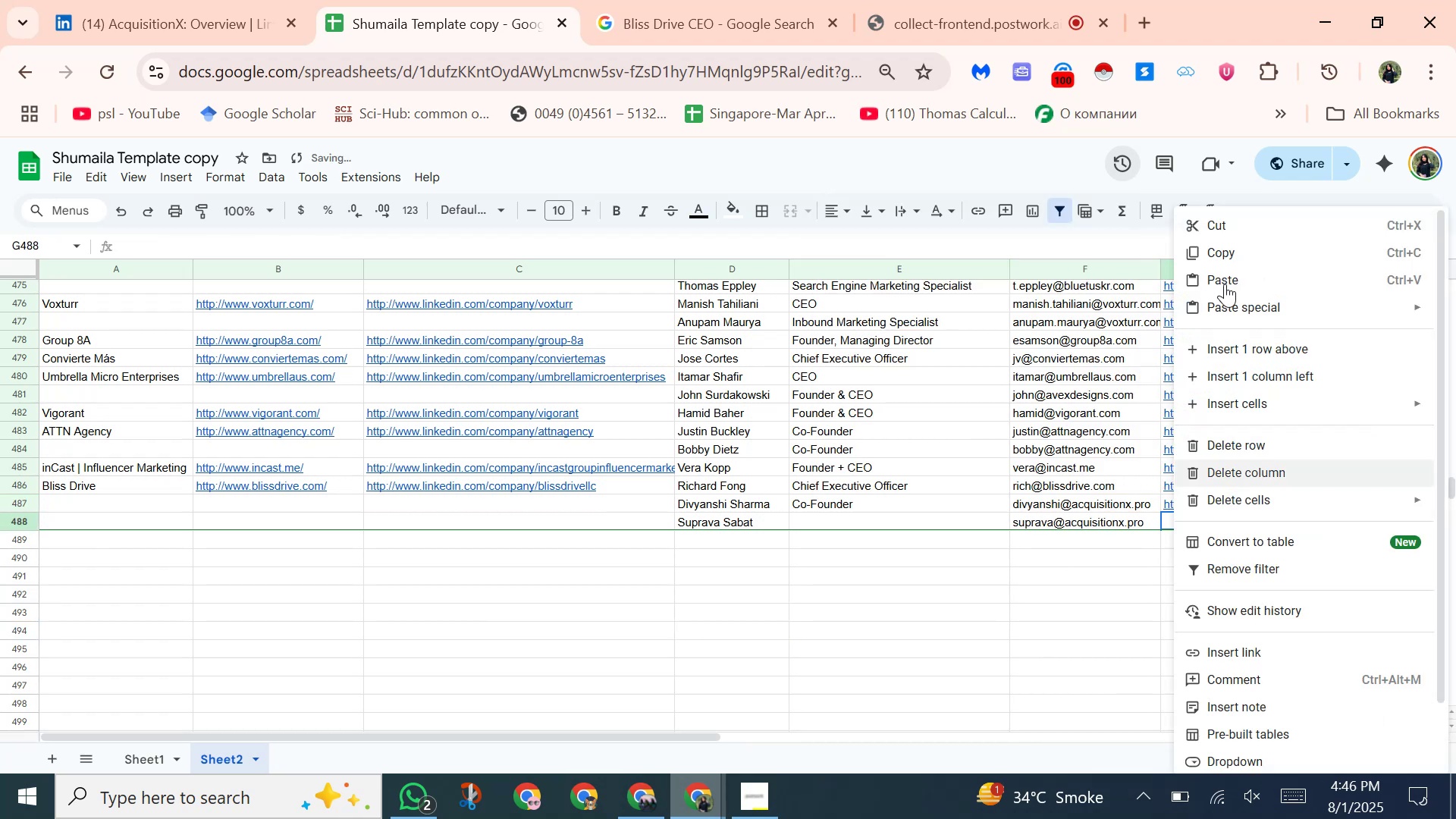 
left_click([1225, 284])
 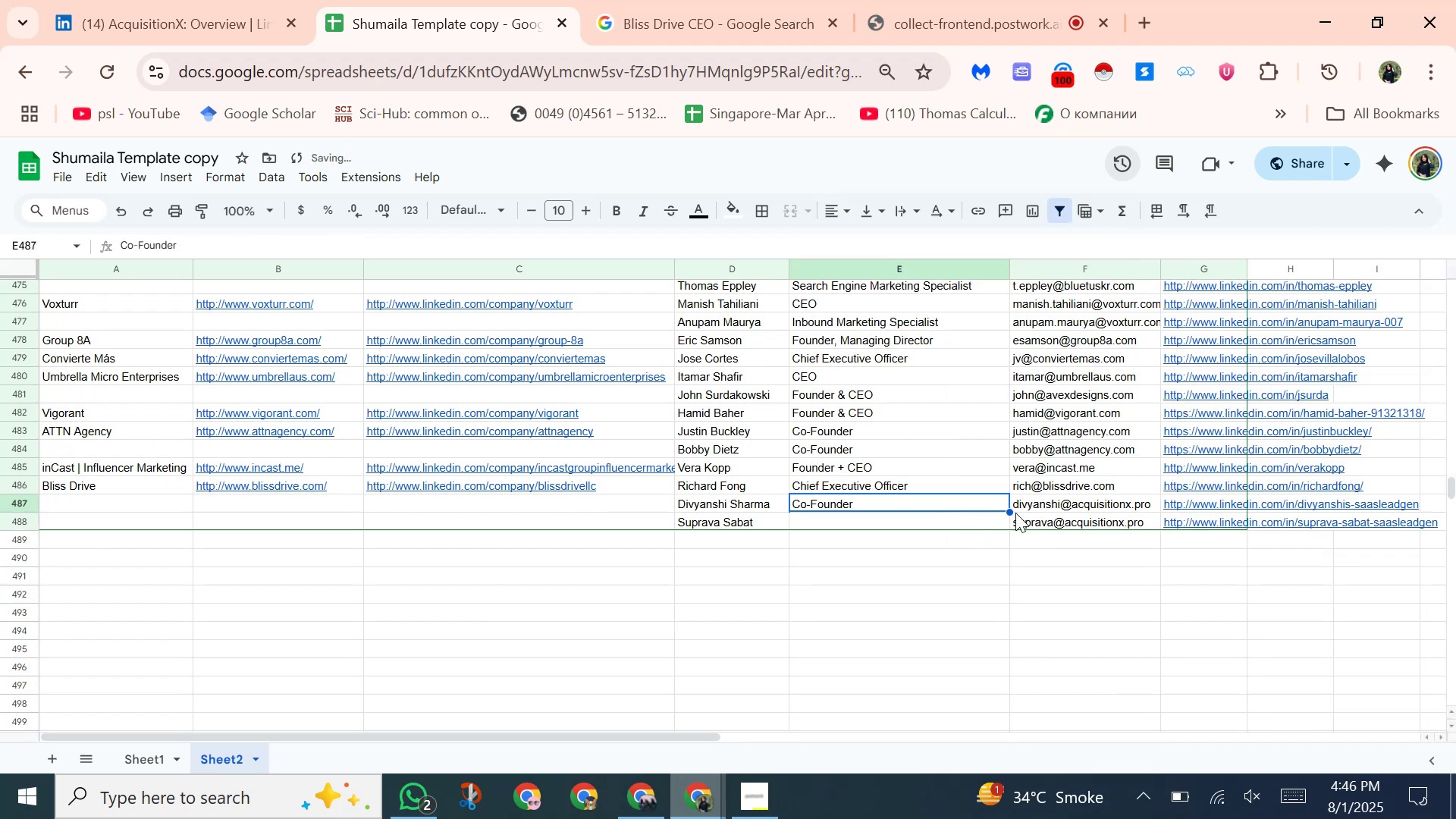 
left_click_drag(start_coordinate=[1007, 513], to_coordinate=[1003, 532])
 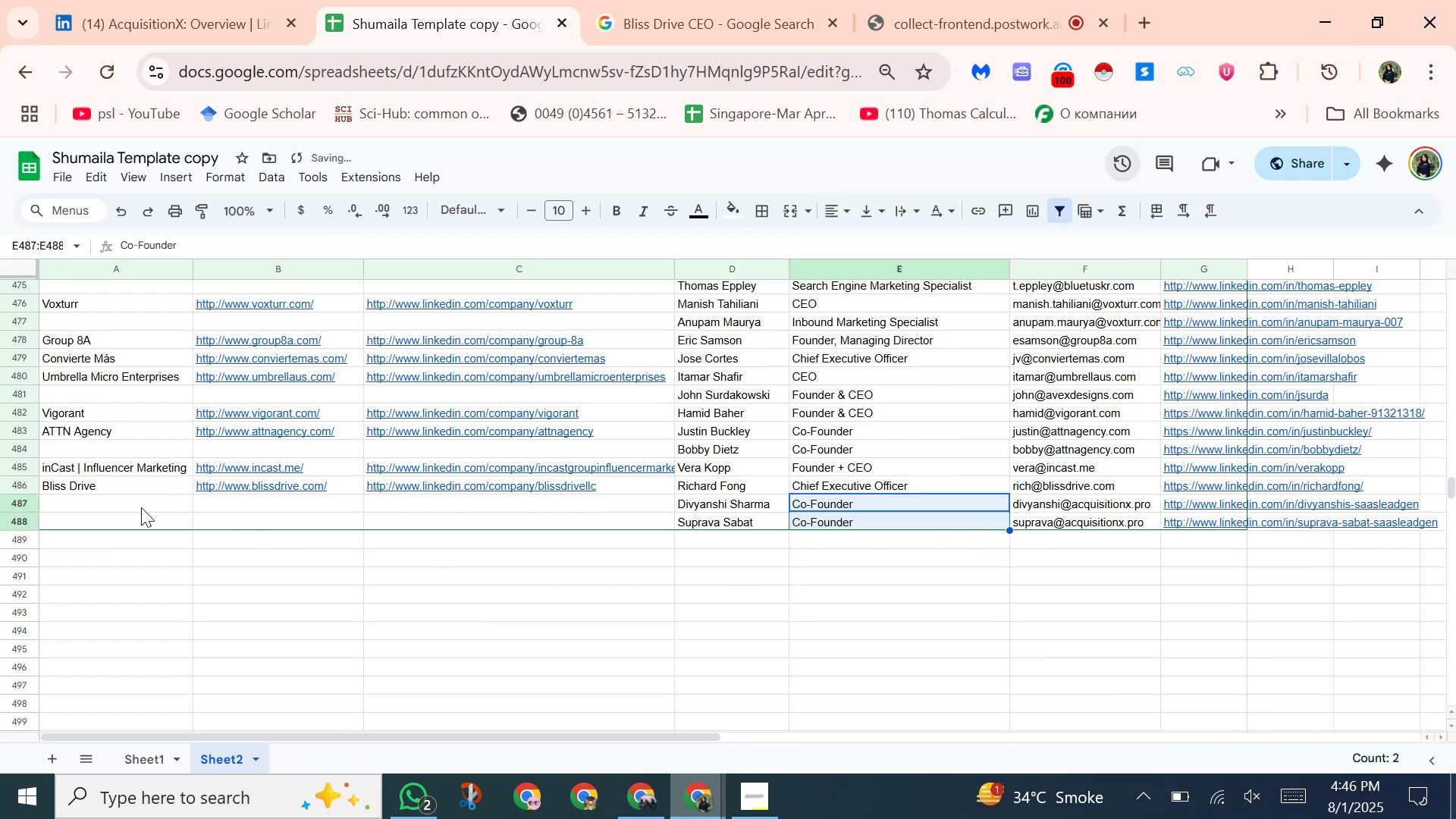 
left_click([127, 509])
 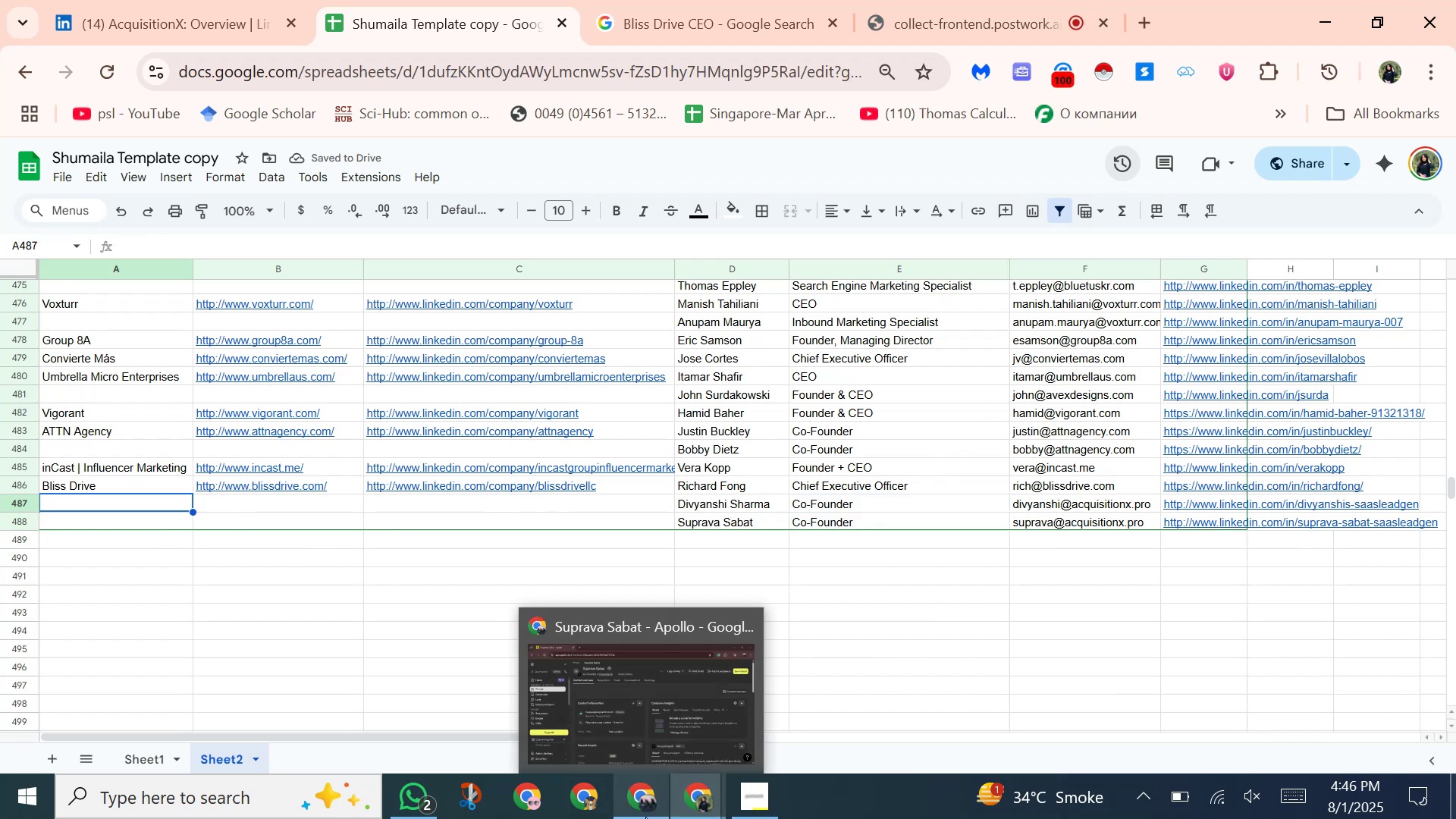 
left_click([644, 818])
 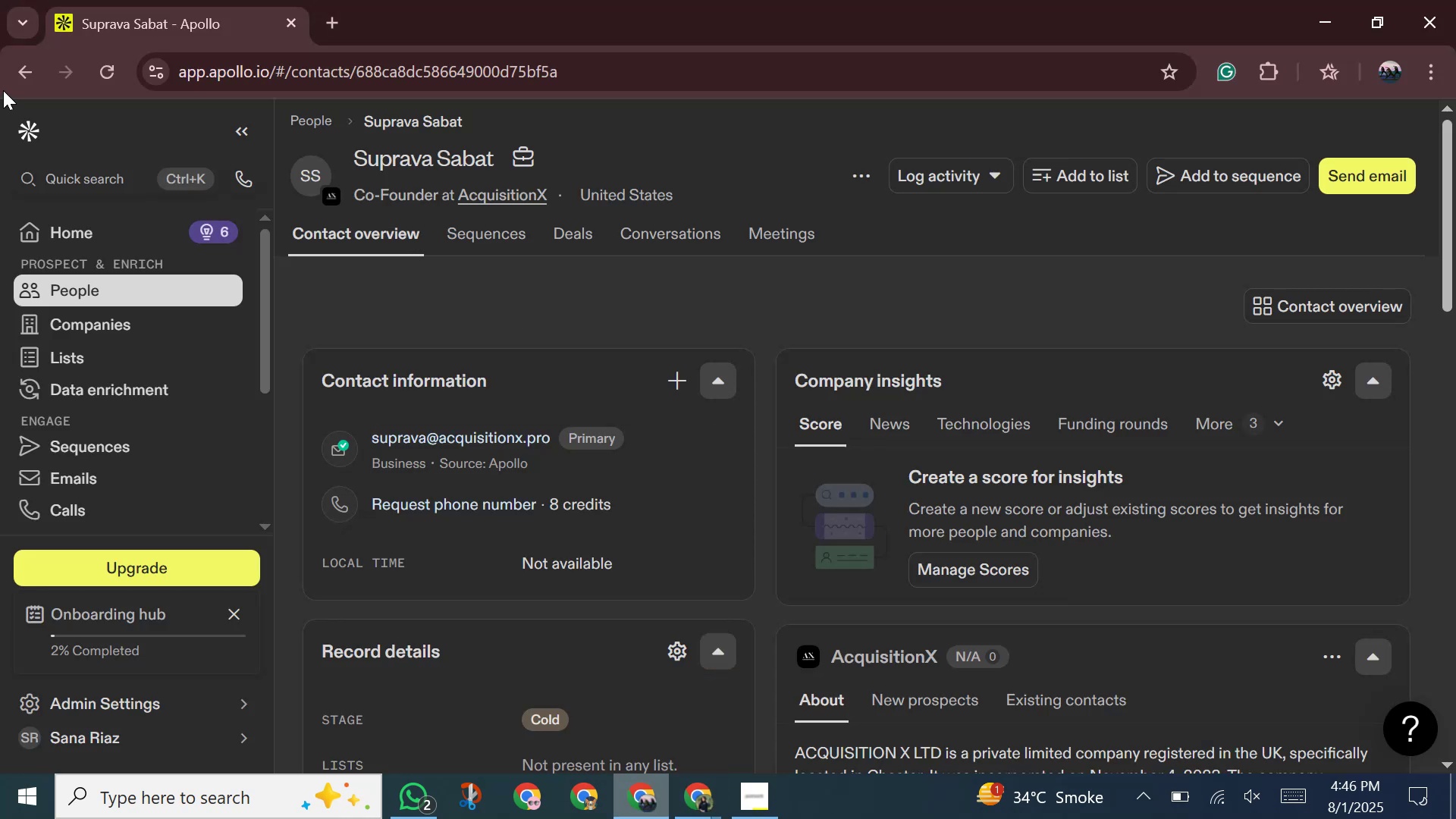 
left_click([11, 75])
 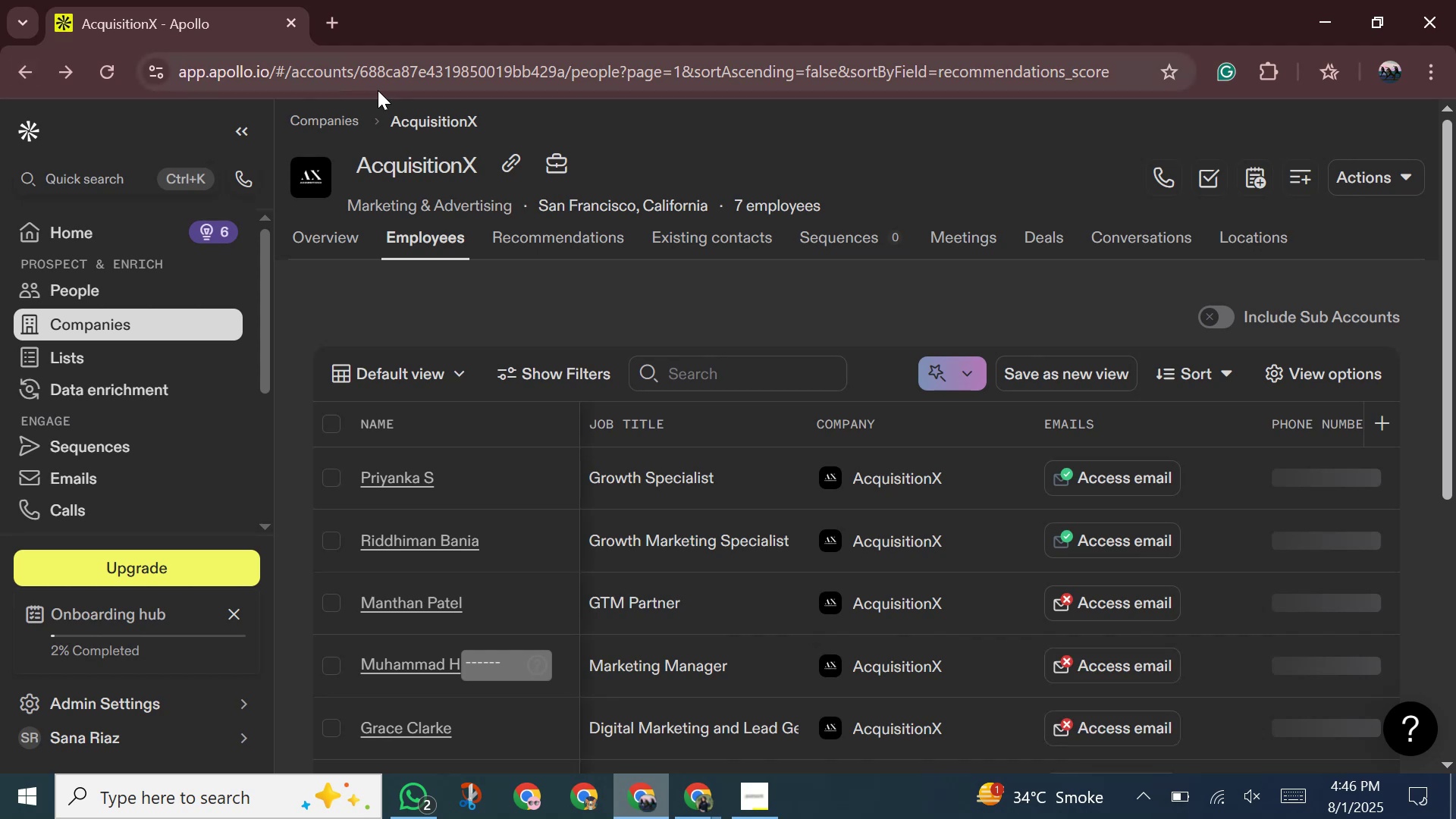 
wait(7.54)
 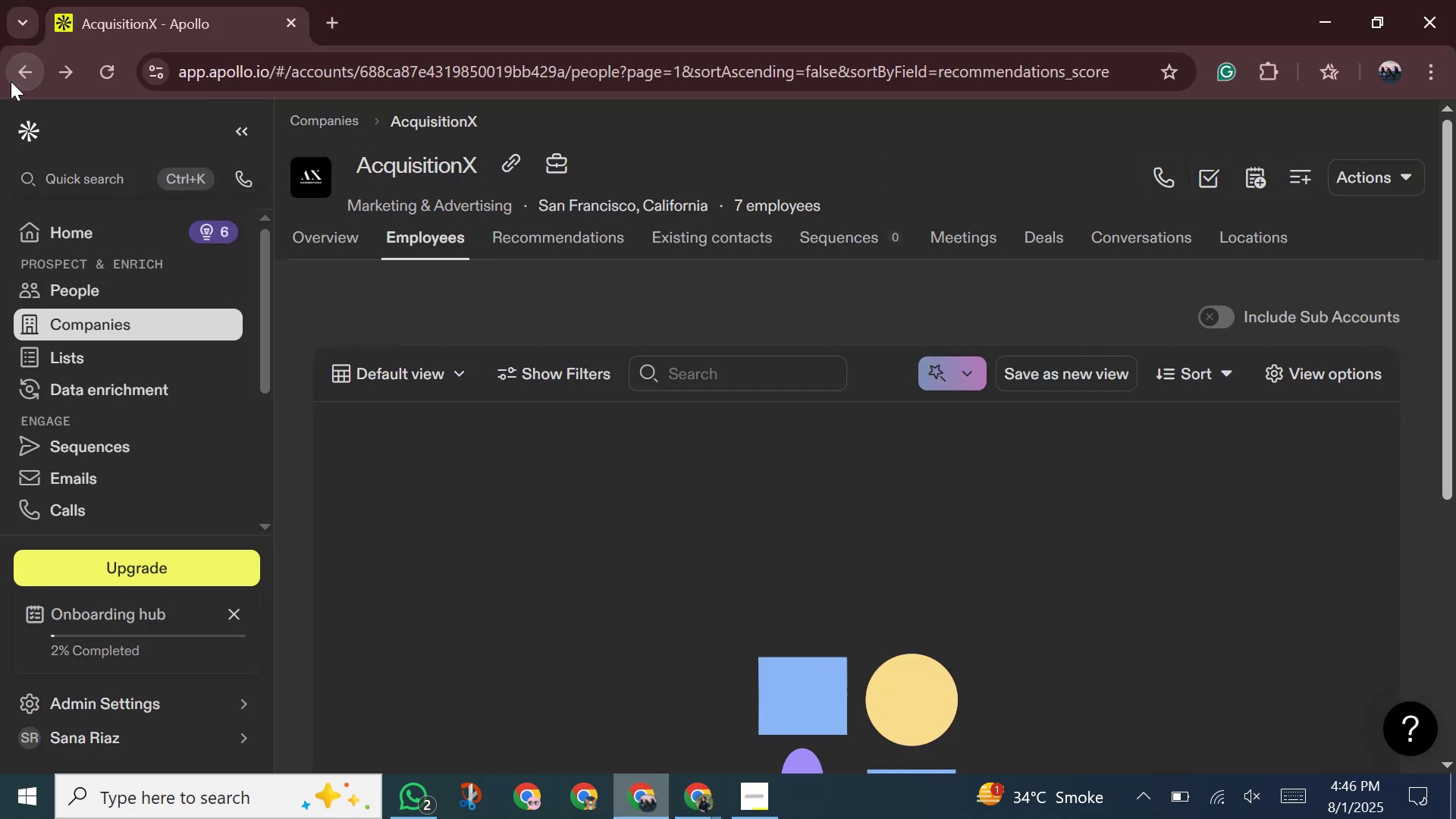 
left_click([485, 157])
 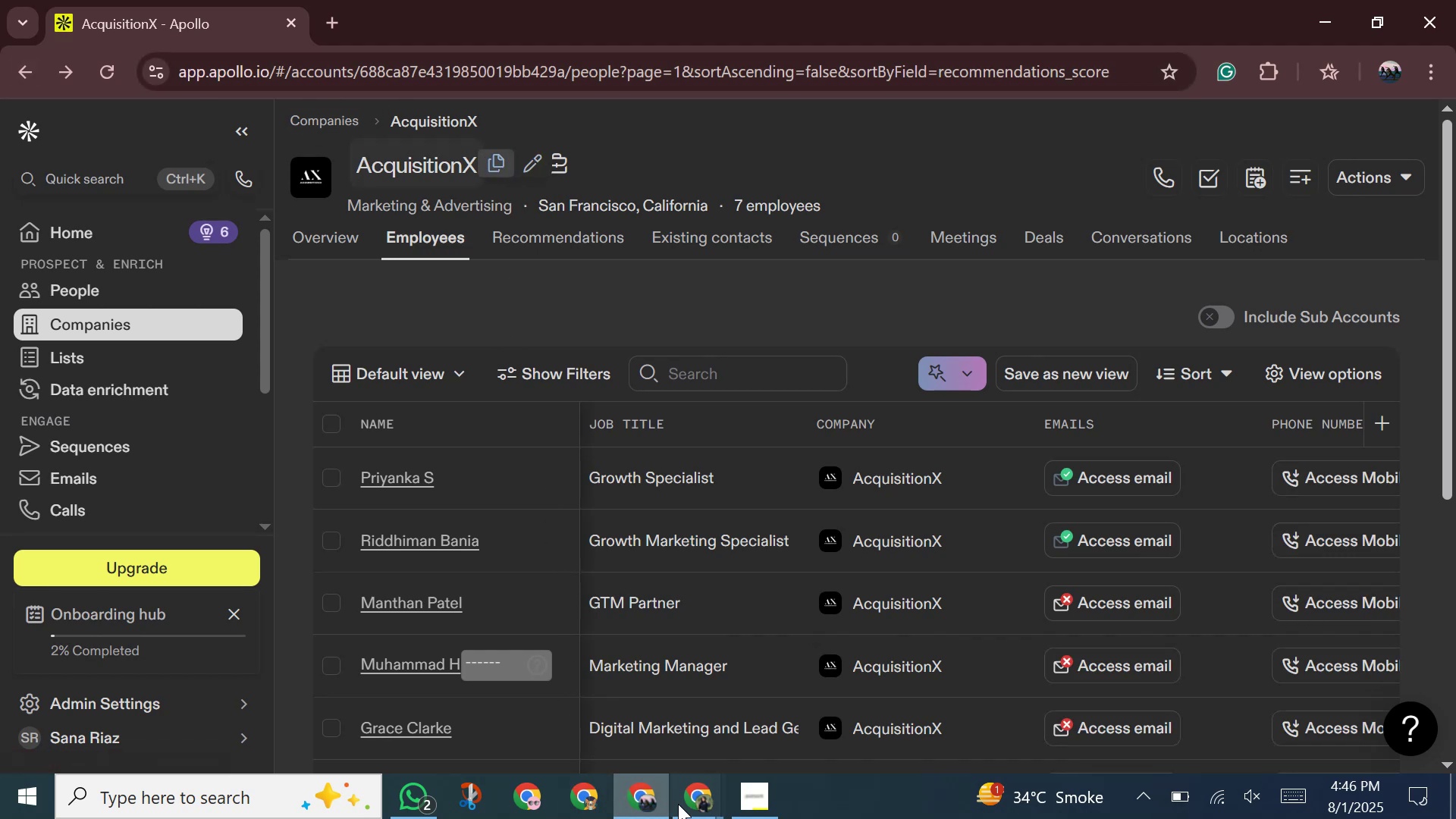 
left_click_drag(start_coordinate=[585, 742], to_coordinate=[585, 739])
 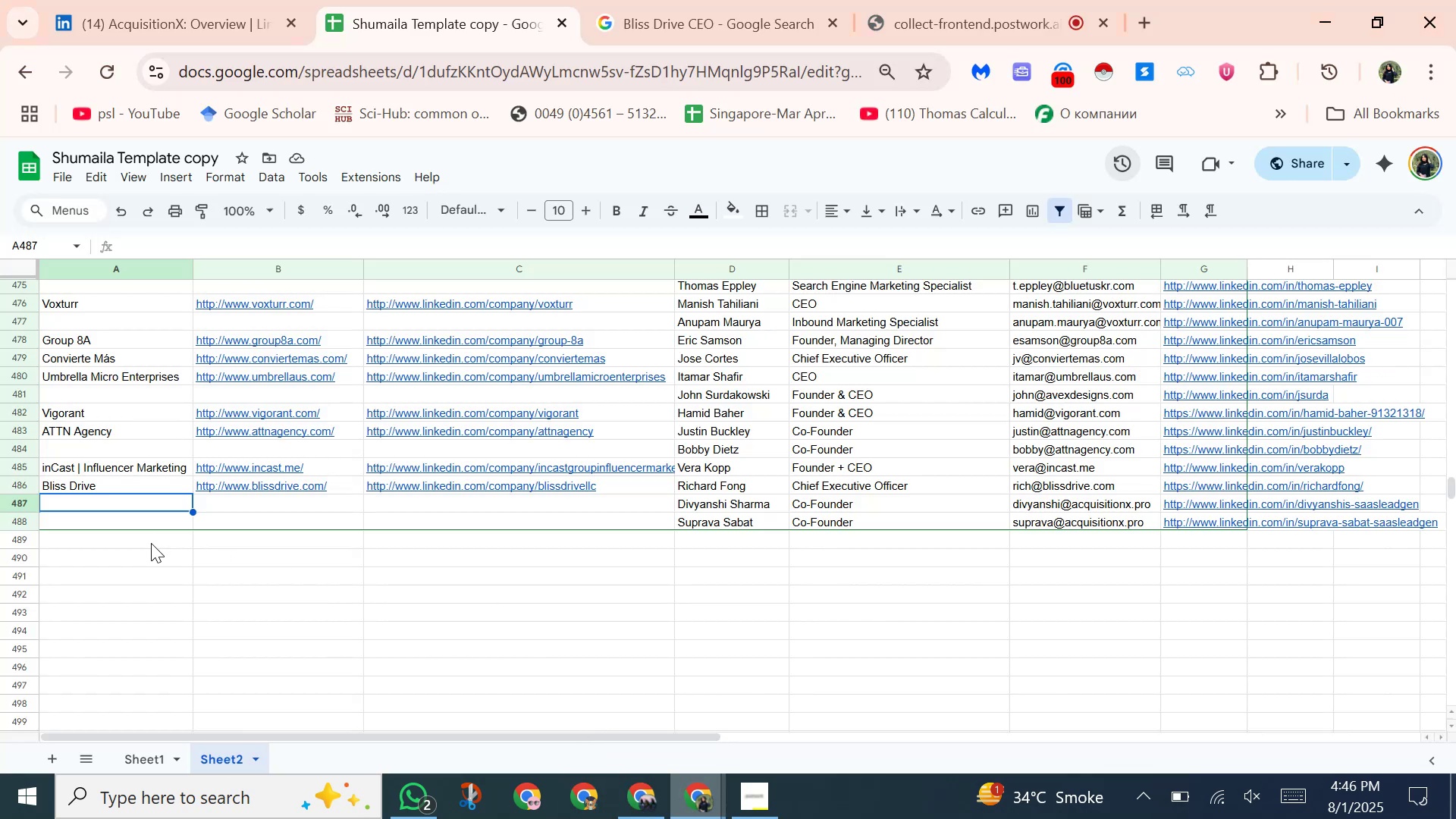 
key(Control+Shift+V)
 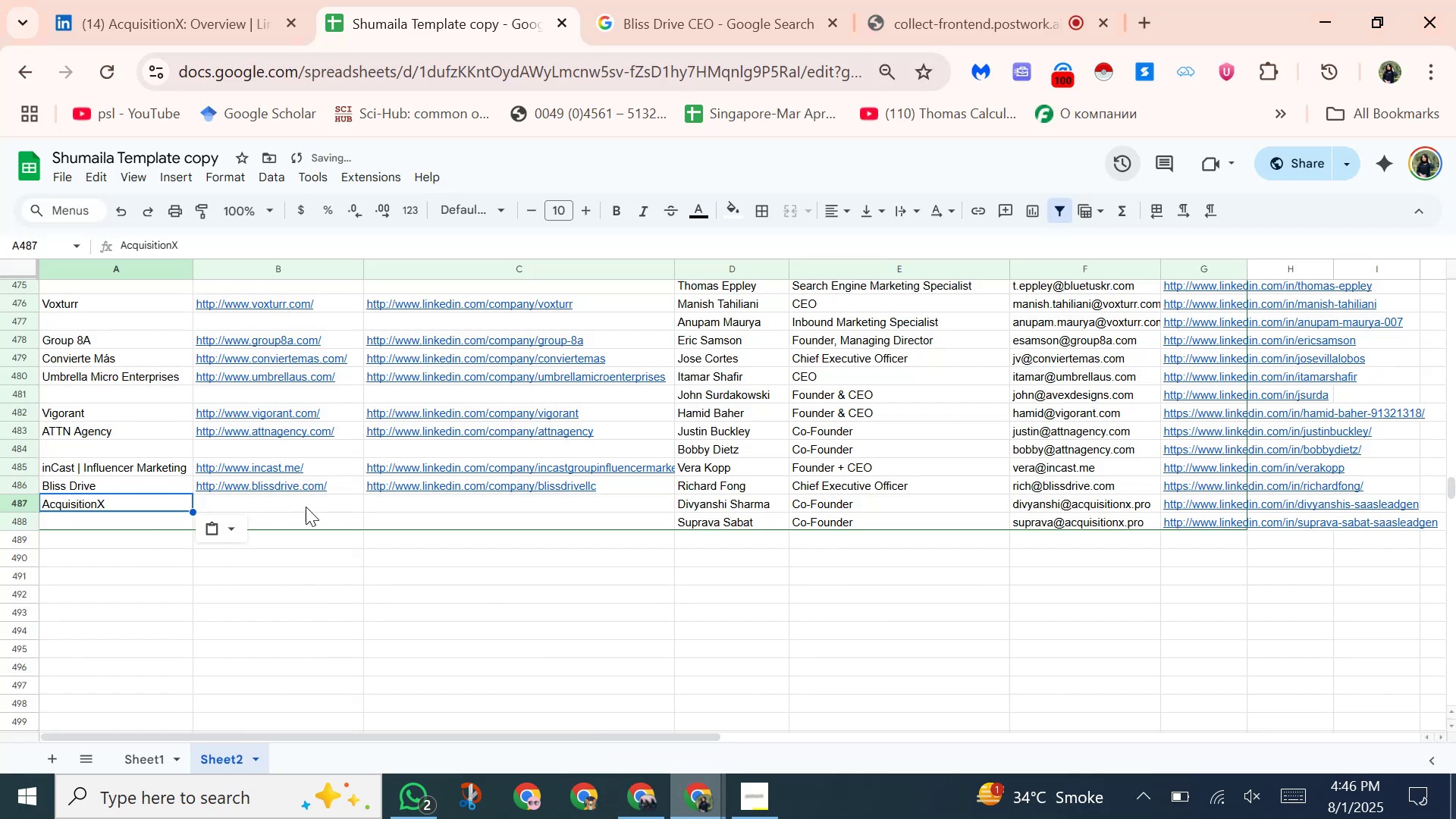 
left_click([312, 499])
 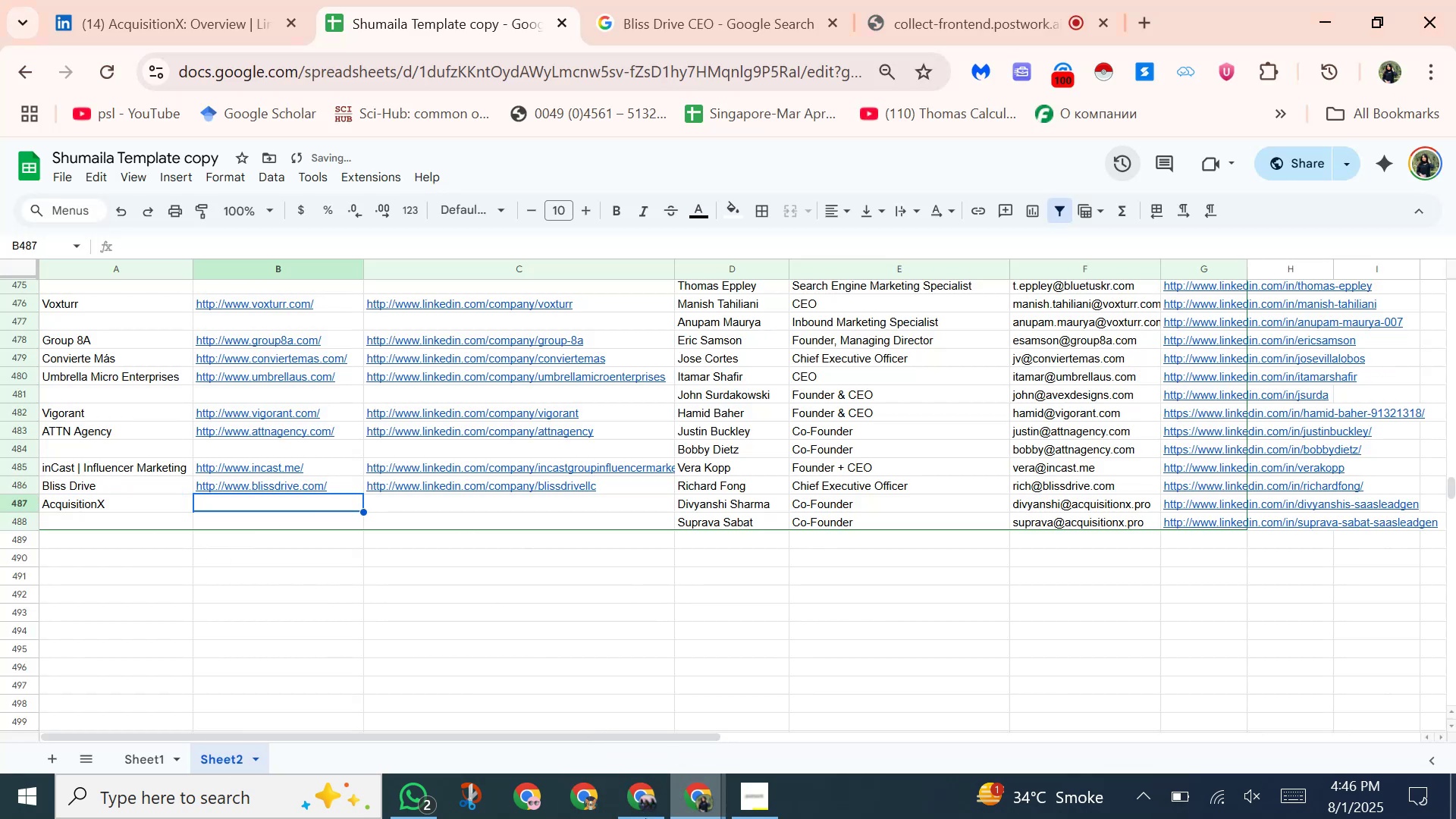 
left_click([645, 818])
 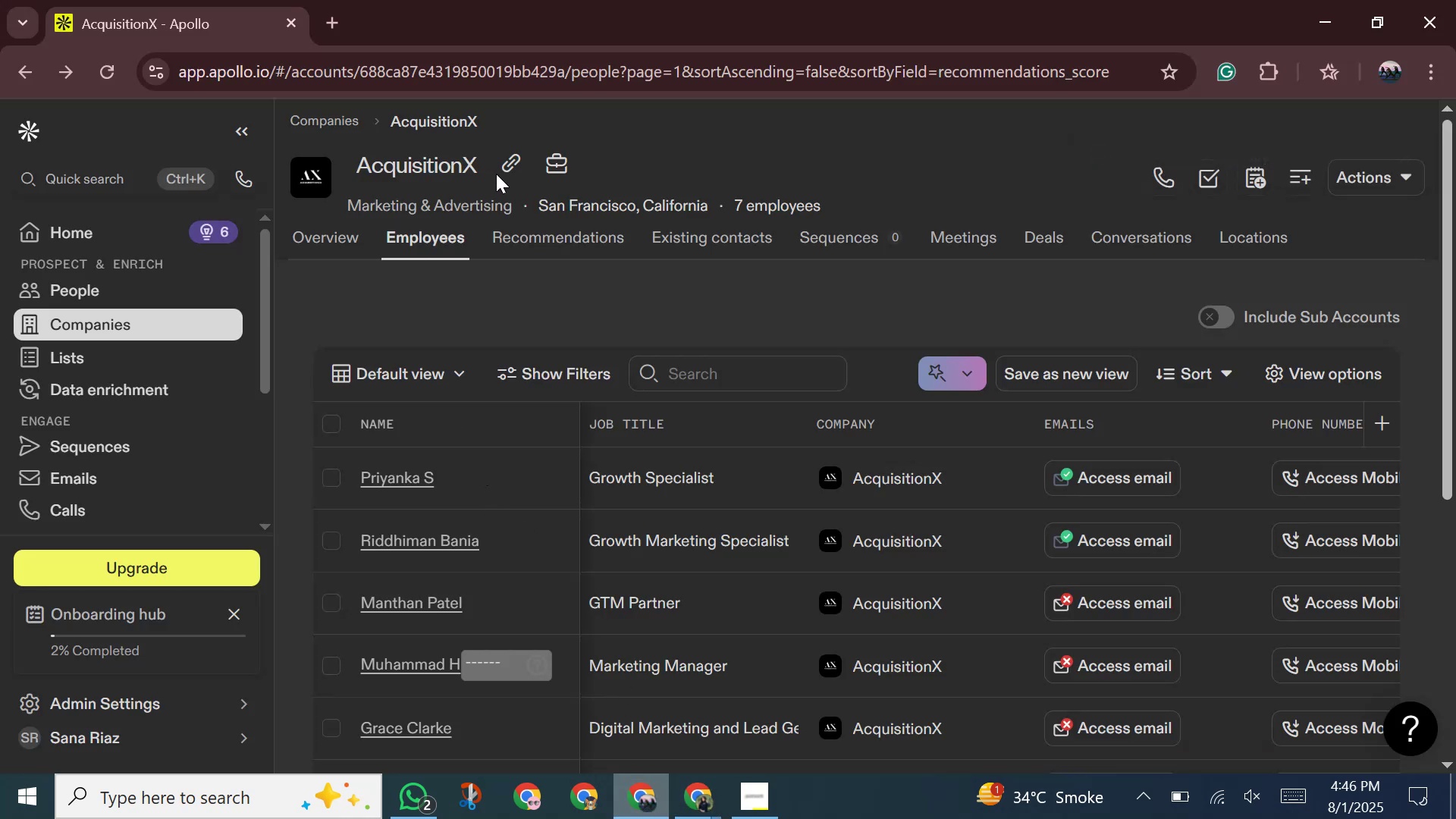 
right_click([505, 162])
 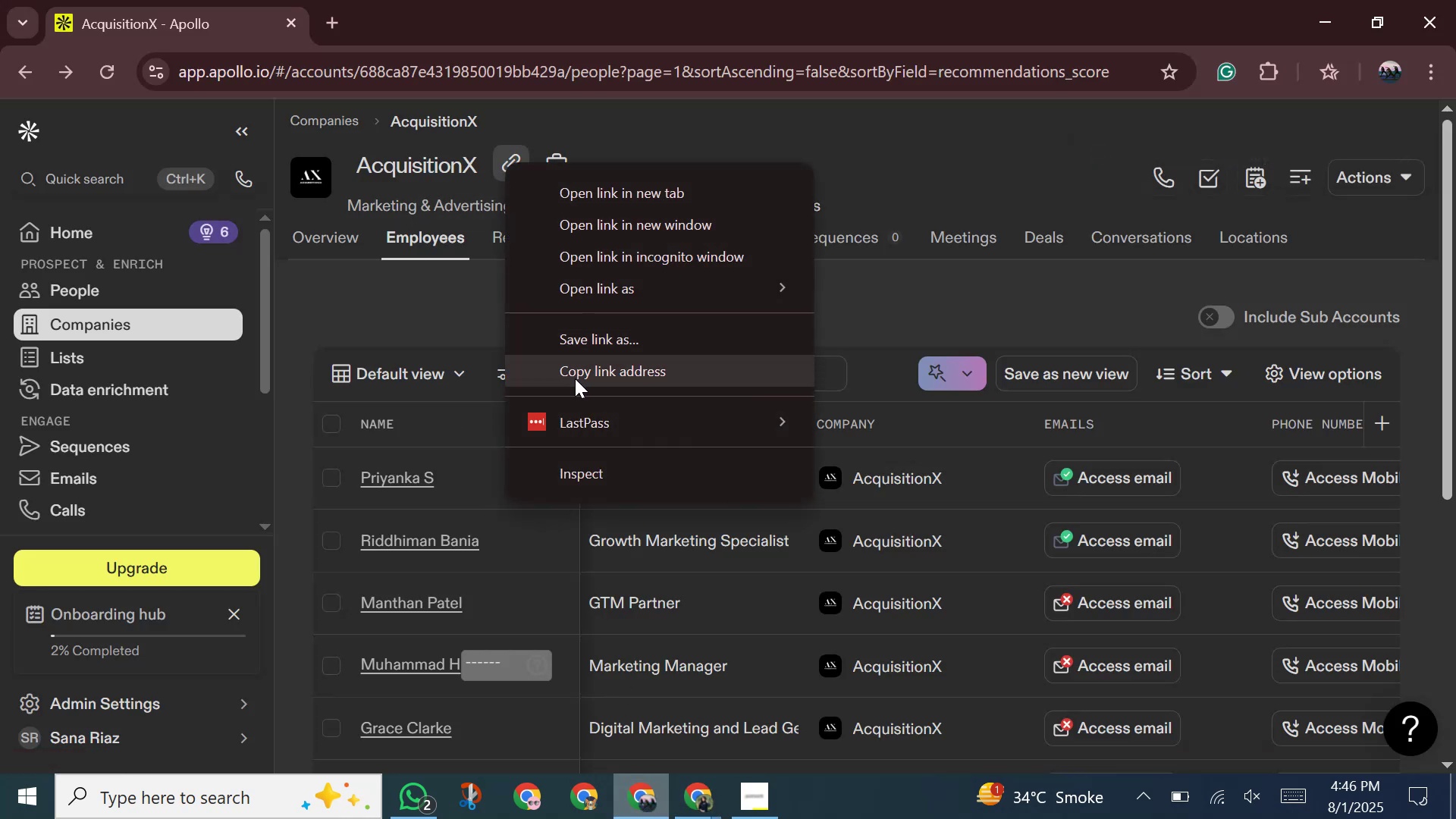 
left_click([575, 378])
 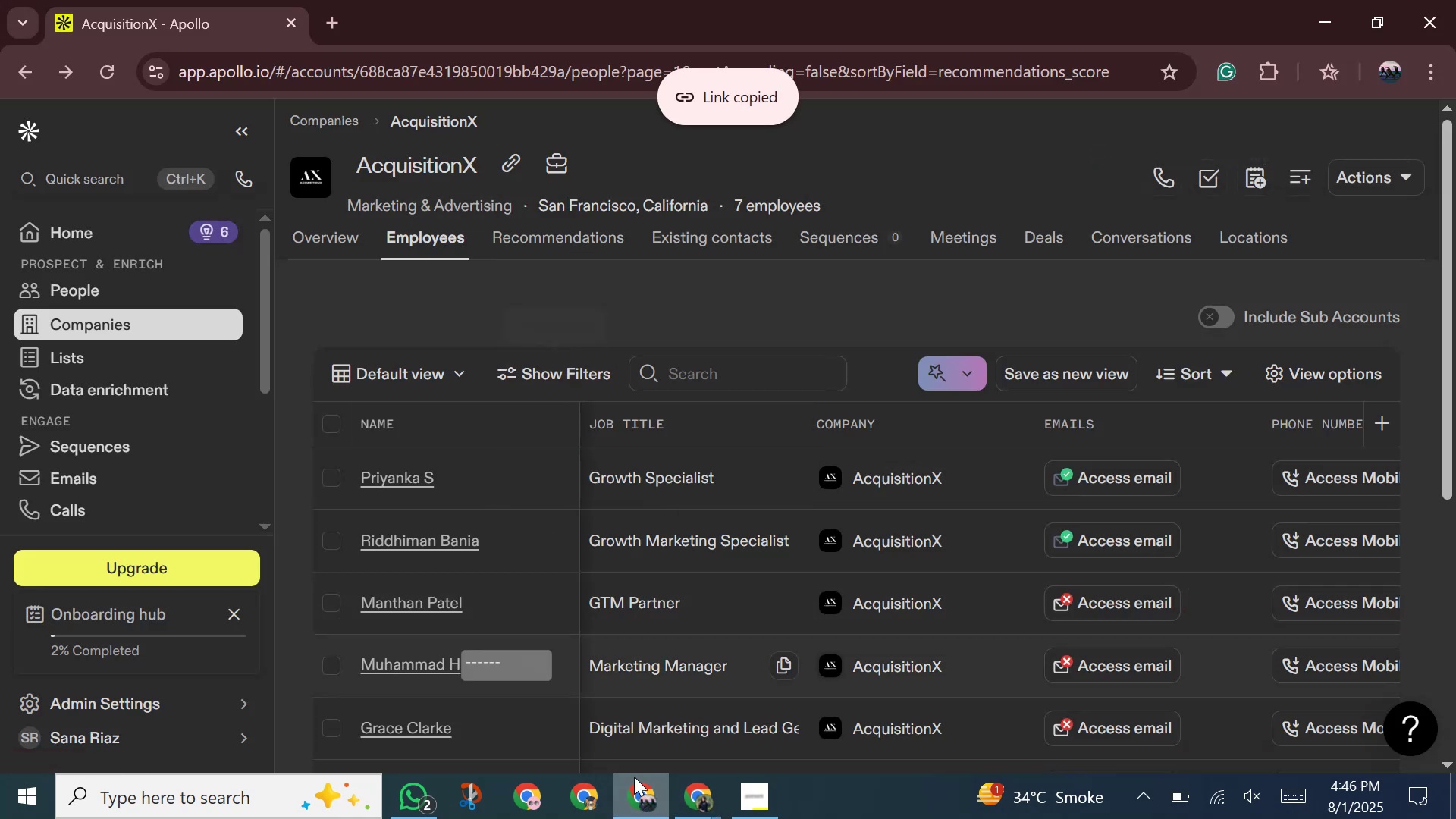 
left_click_drag(start_coordinate=[708, 814], to_coordinate=[695, 807])
 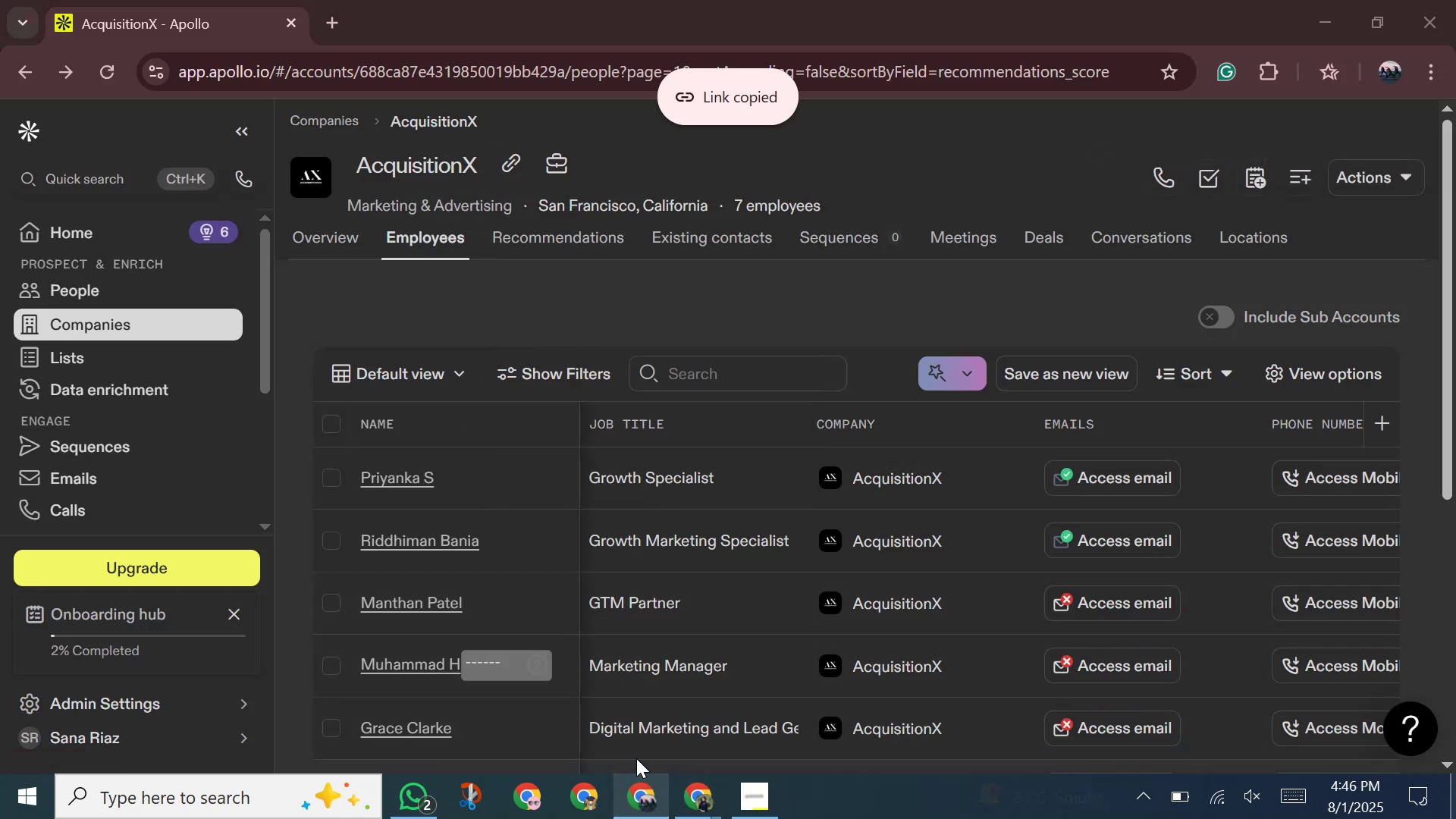 
double_click([636, 758])
 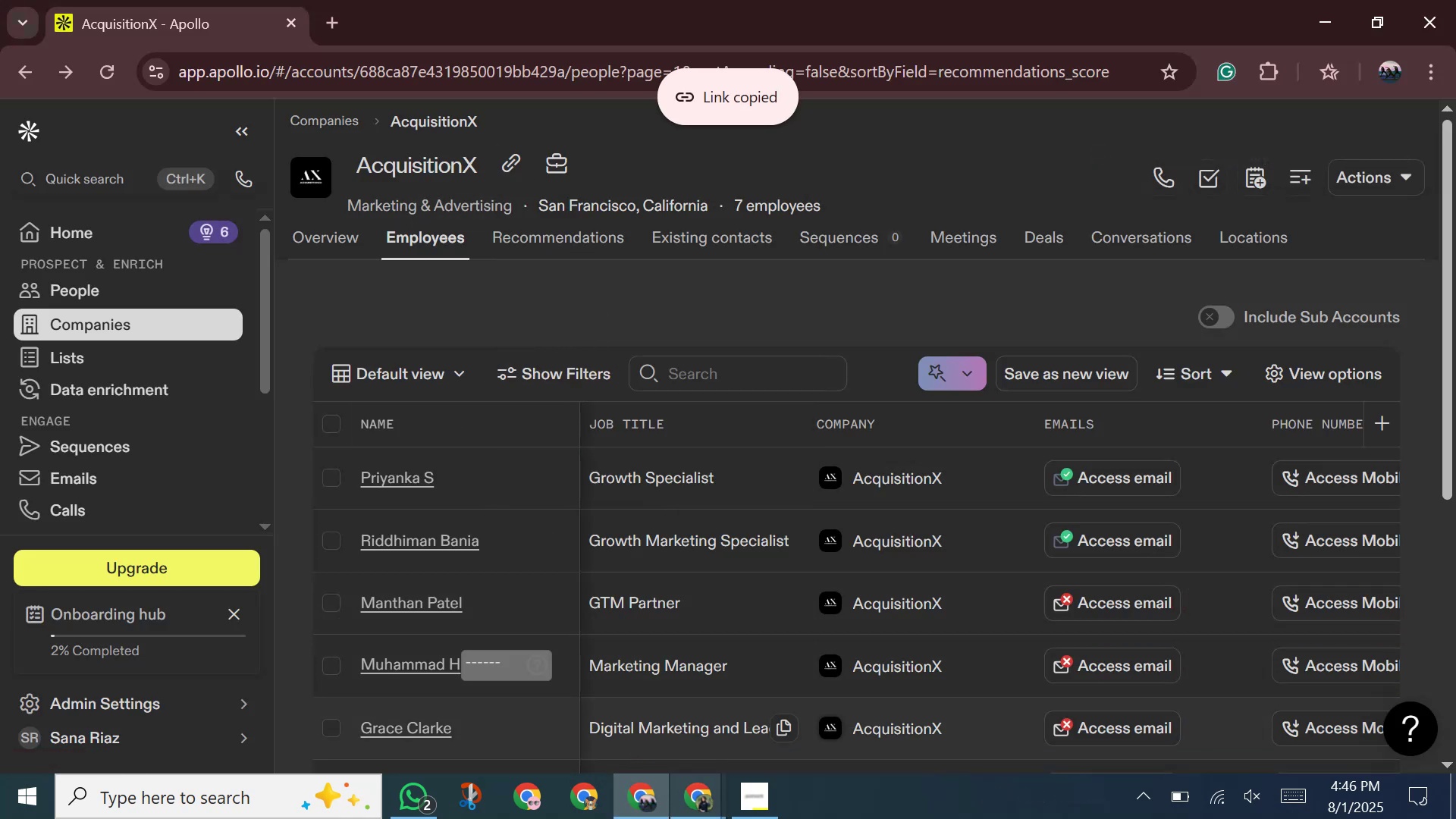 
left_click([728, 818])
 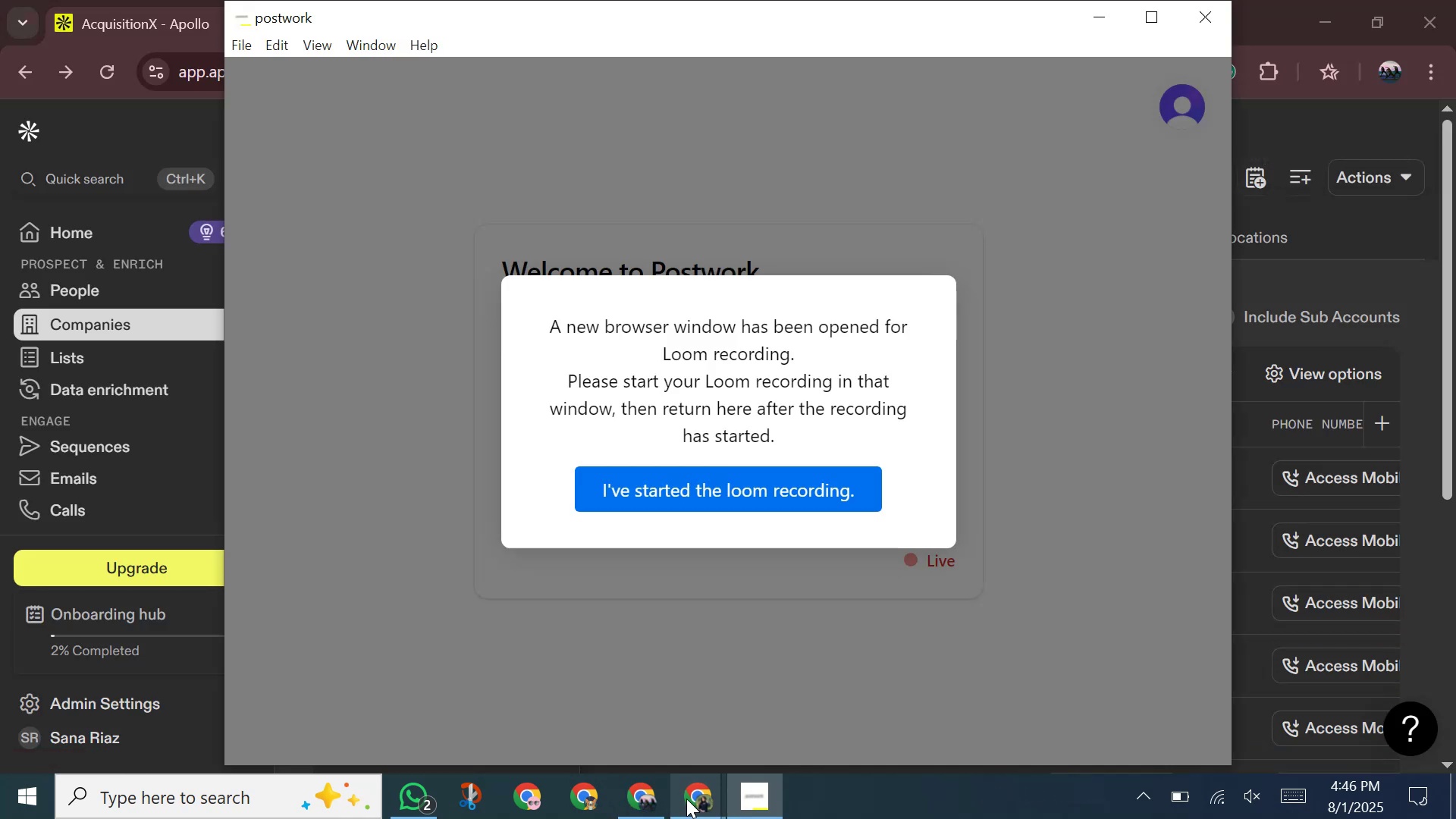 
left_click([686, 799])
 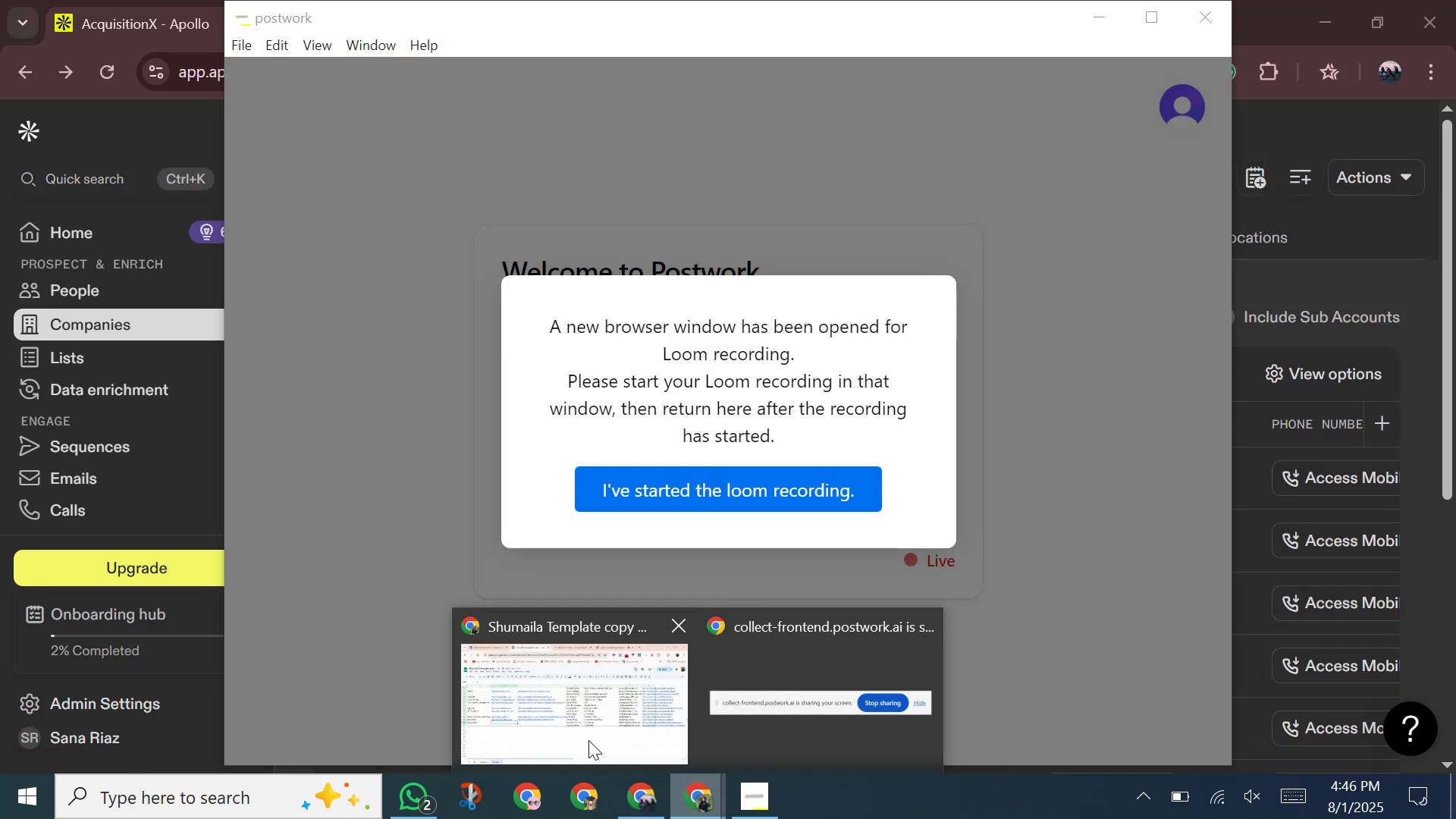 
left_click([588, 740])
 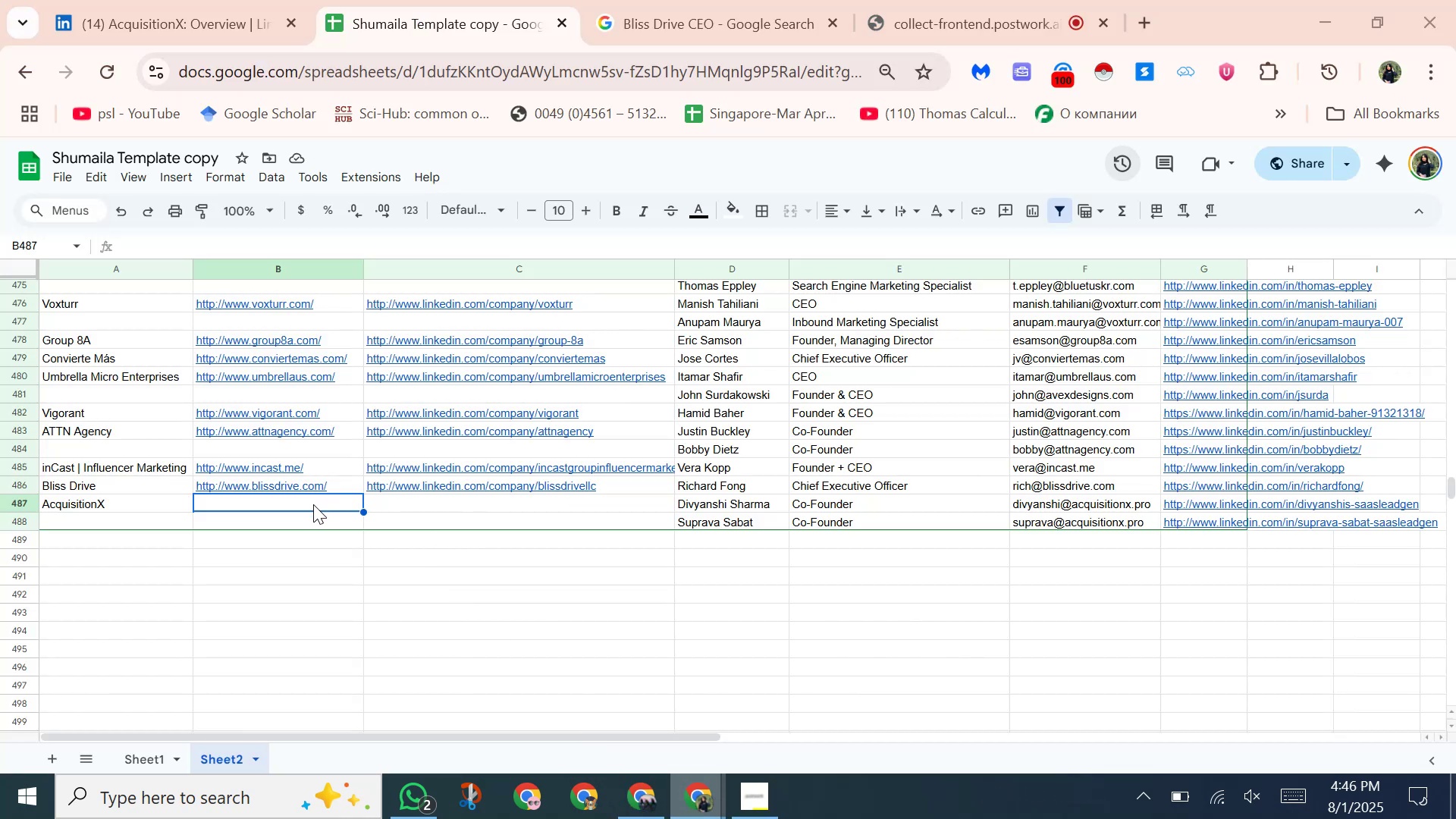 
right_click([313, 506])
 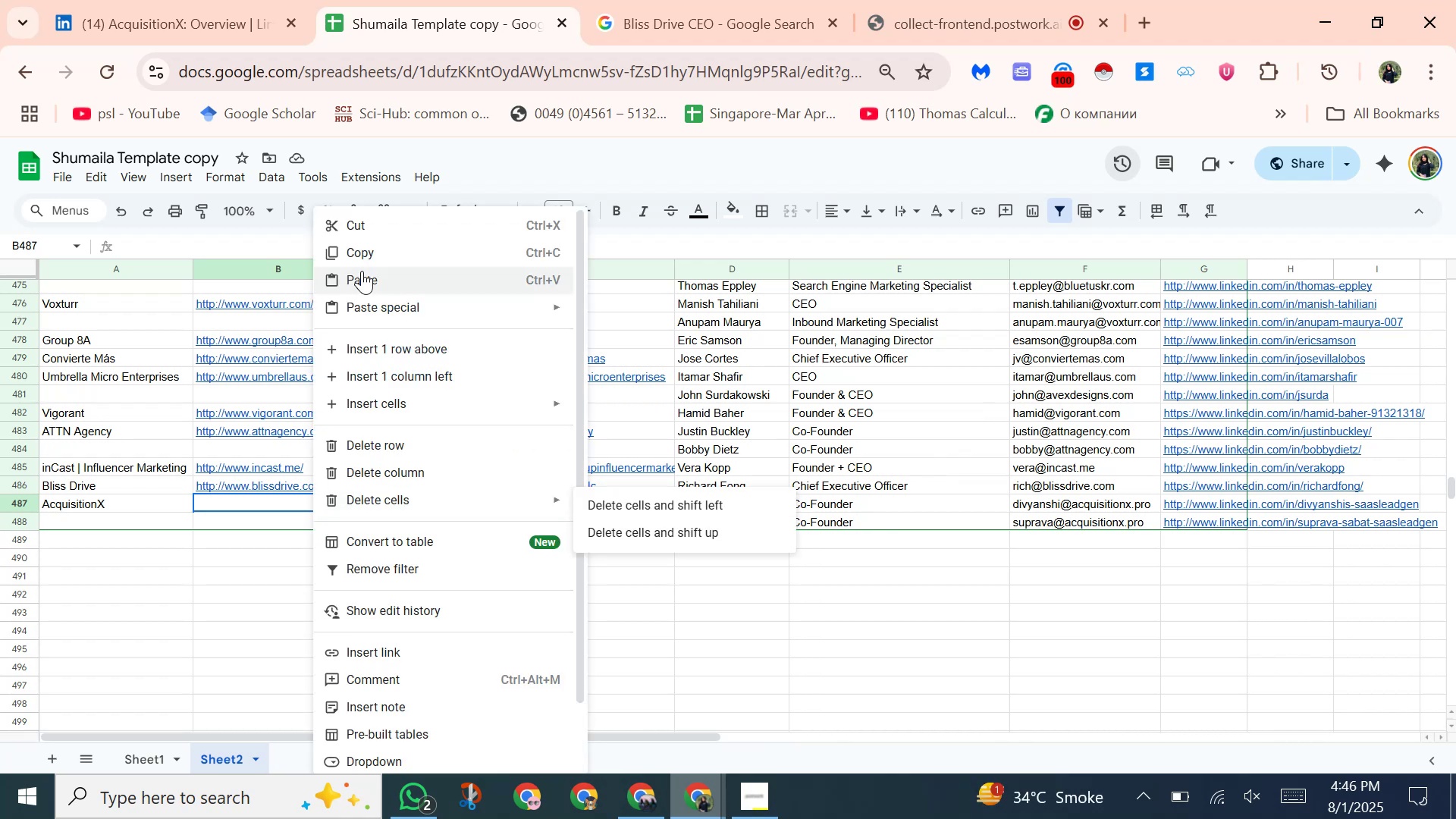 
left_click([362, 271])
 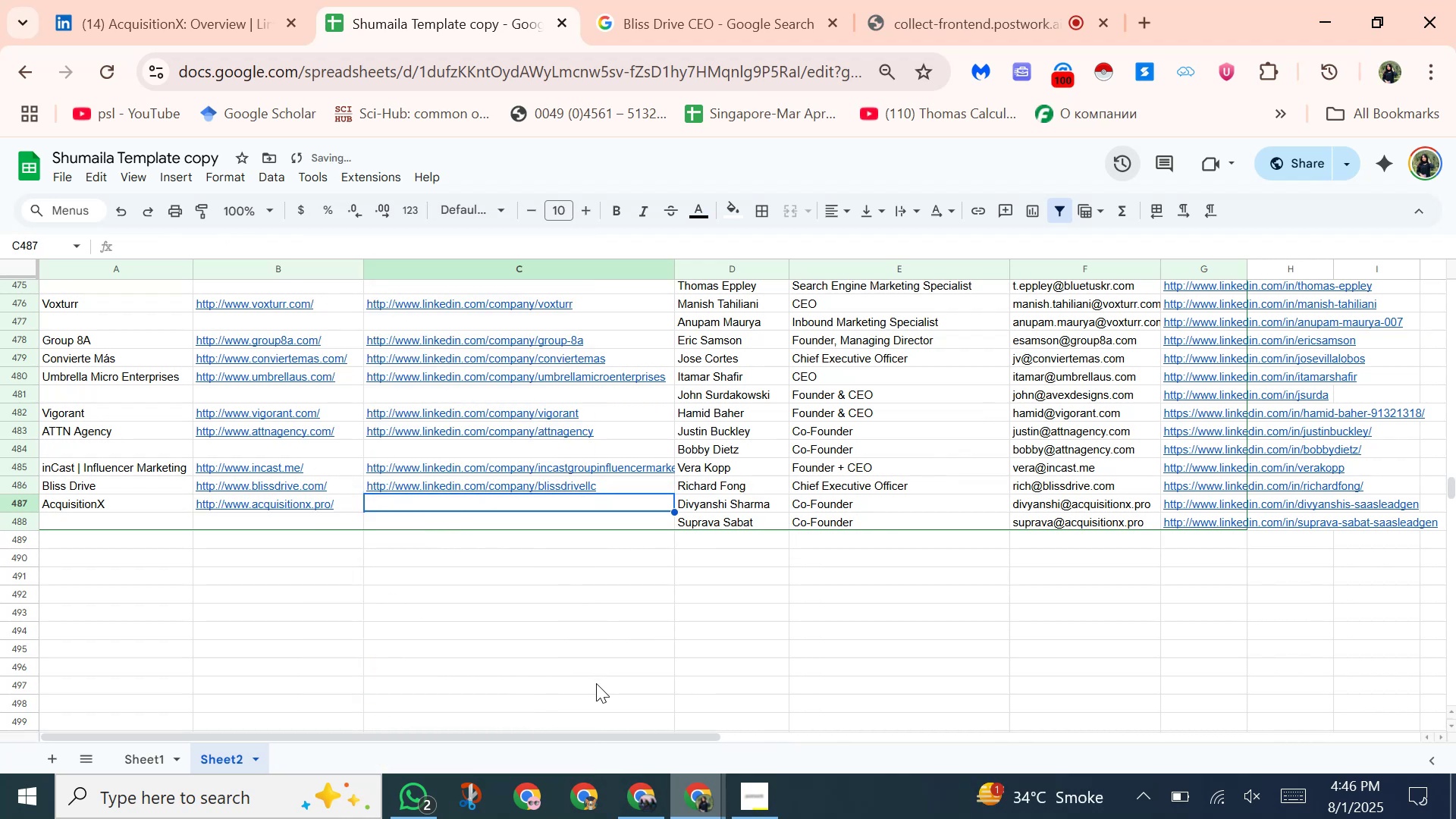 
left_click([651, 809])
 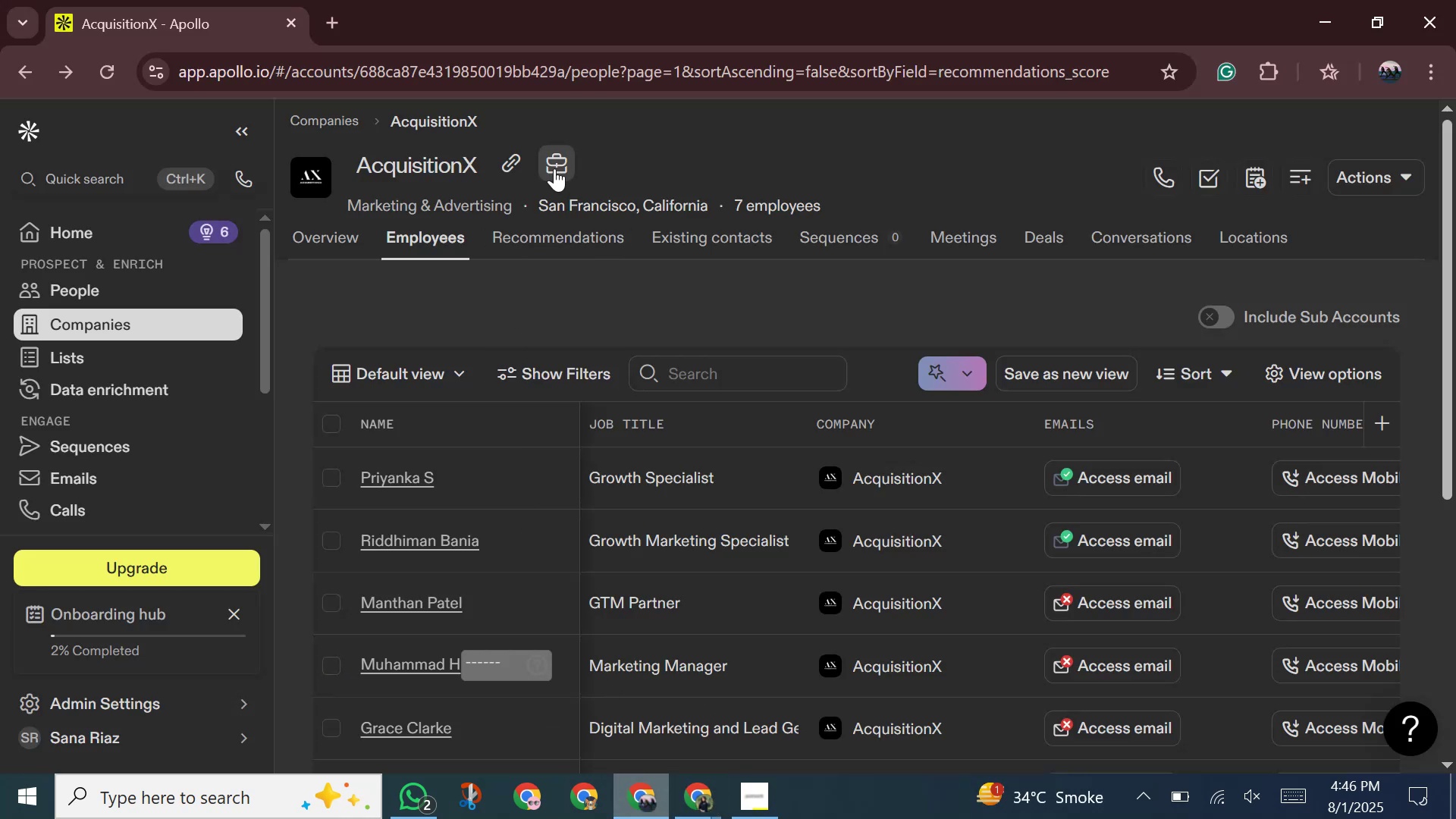 
right_click([555, 165])
 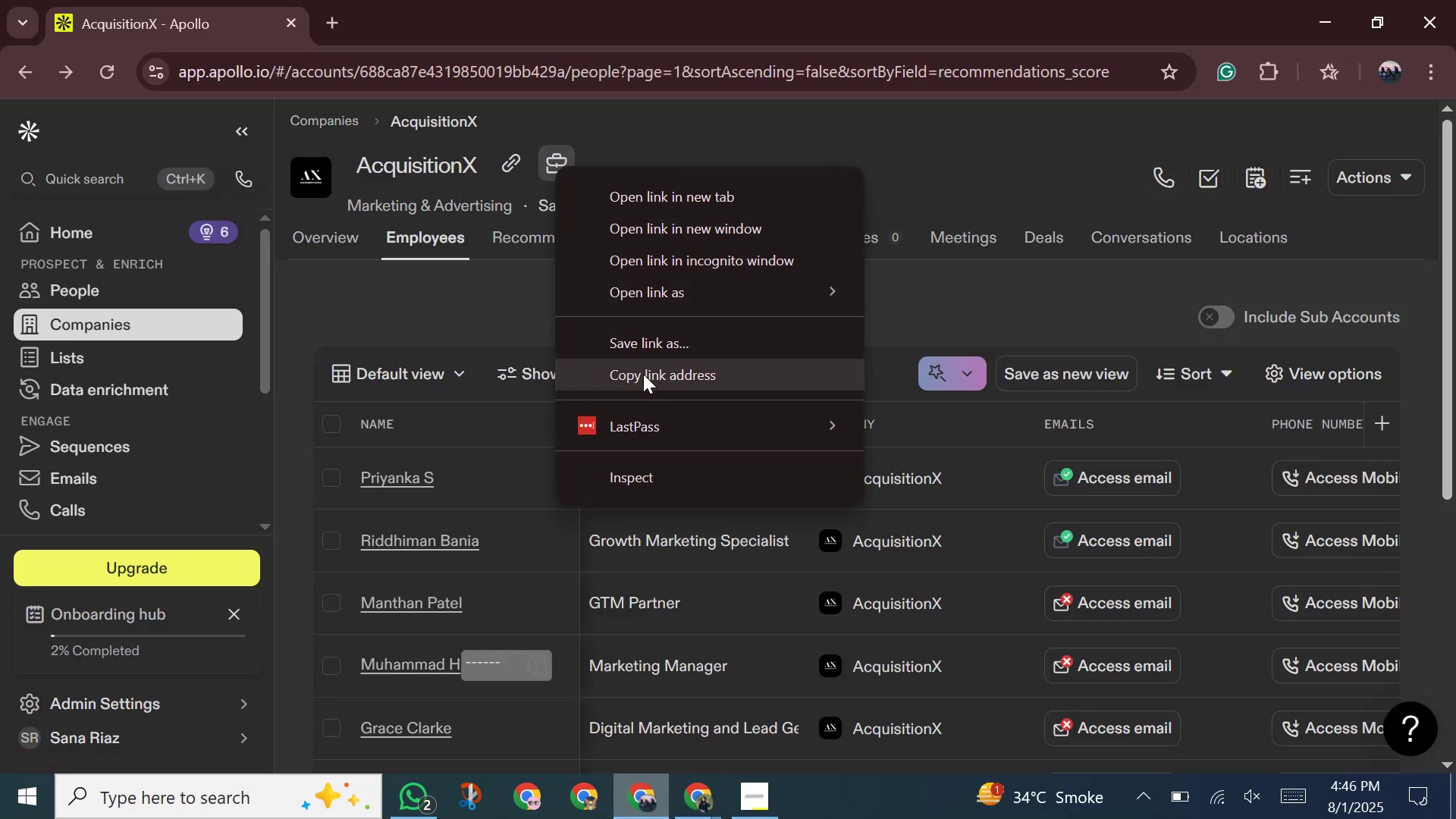 
left_click([643, 374])
 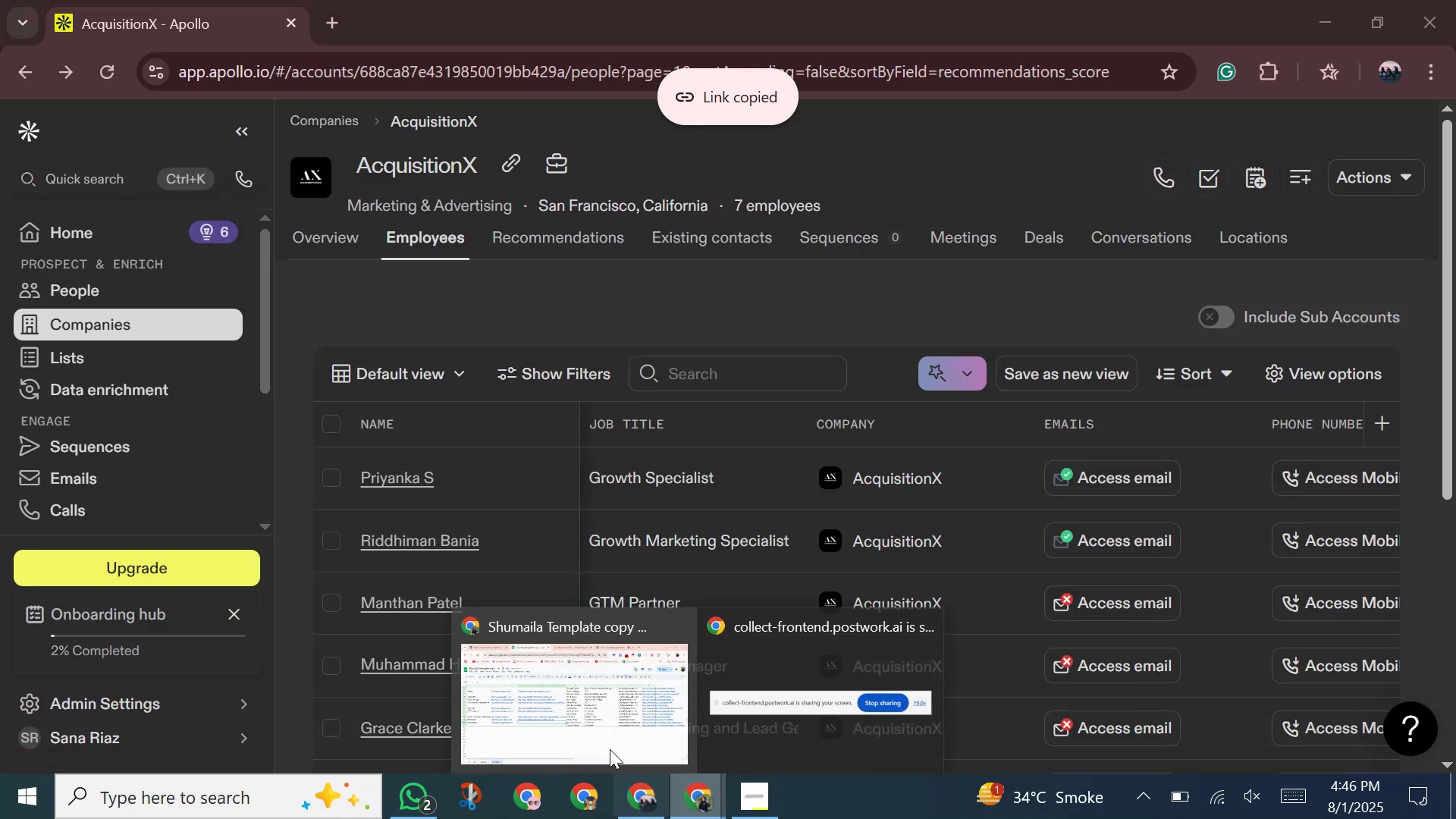 
left_click([595, 732])
 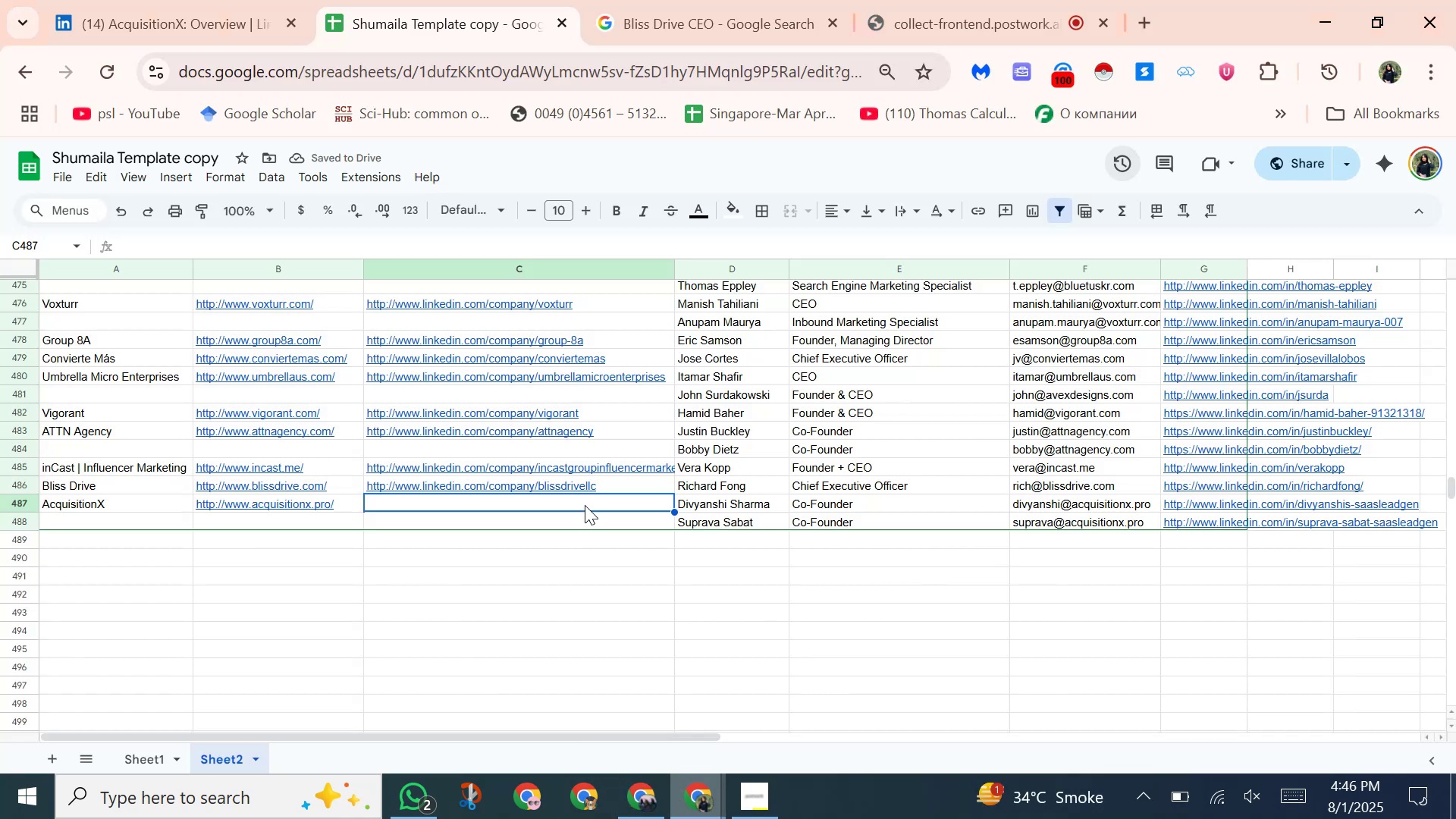 
right_click([585, 504])
 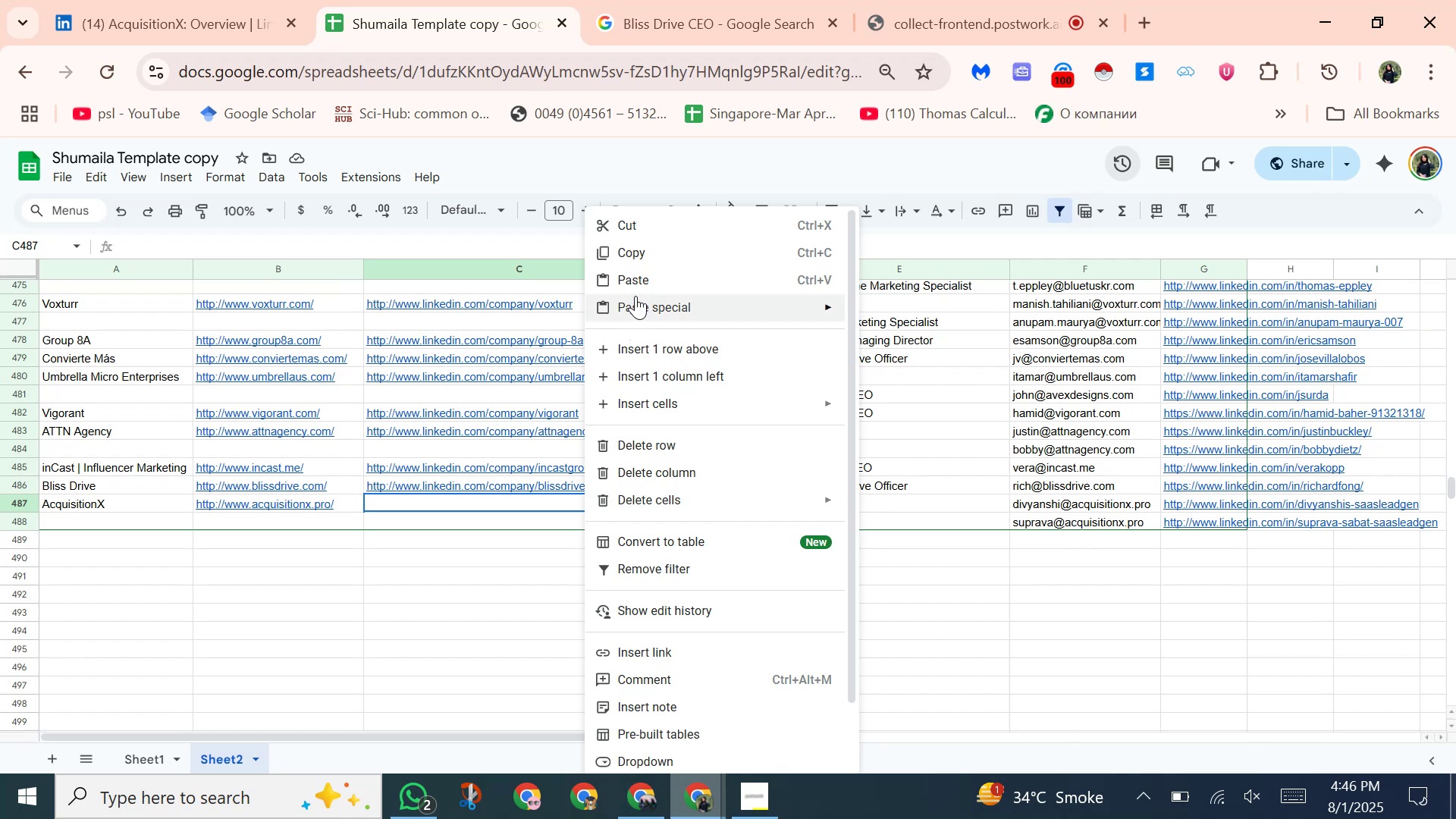 
left_click([640, 274])
 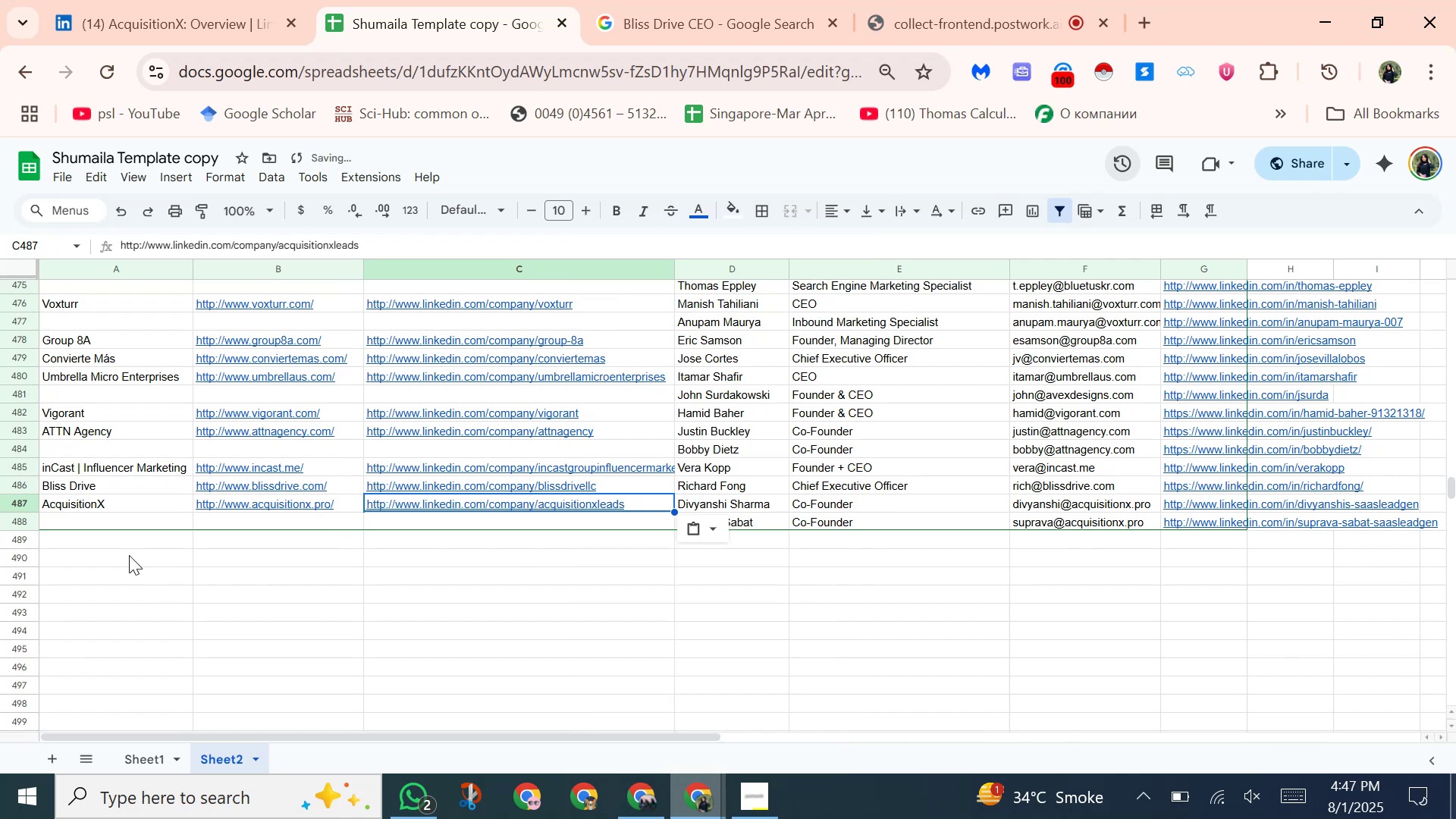 
left_click([131, 531])
 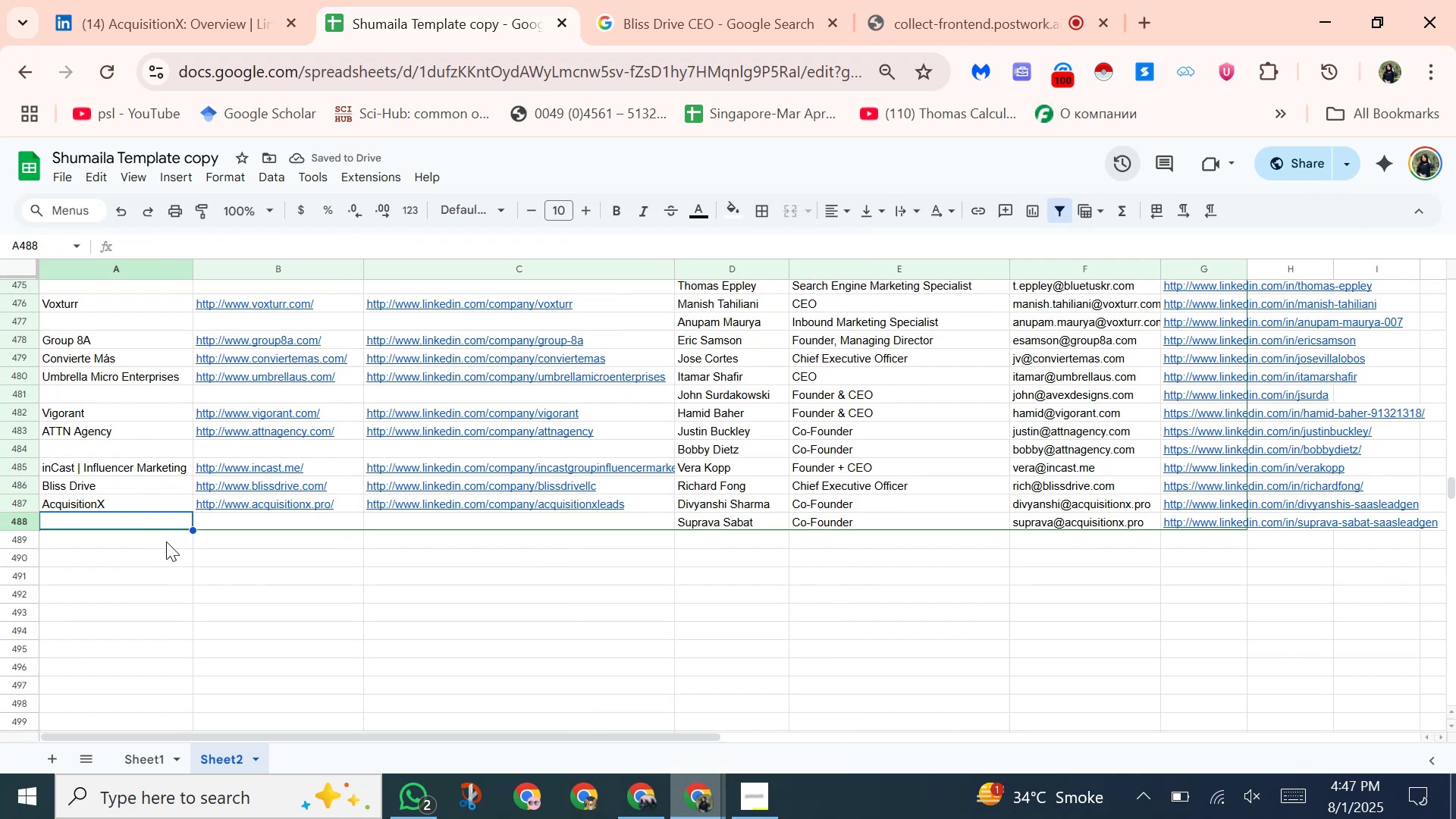 
left_click([146, 538])
 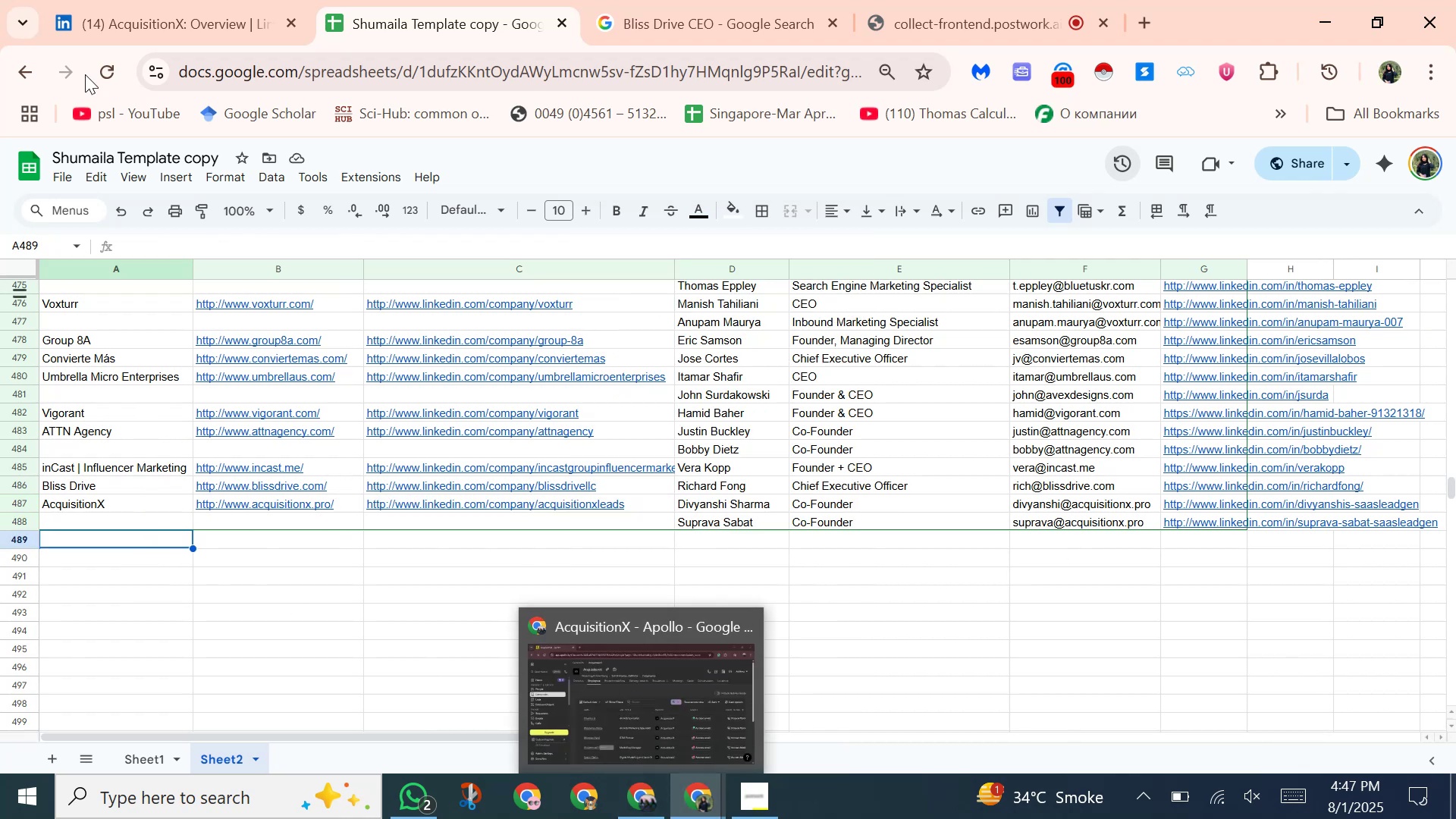 
left_click([124, 0])
 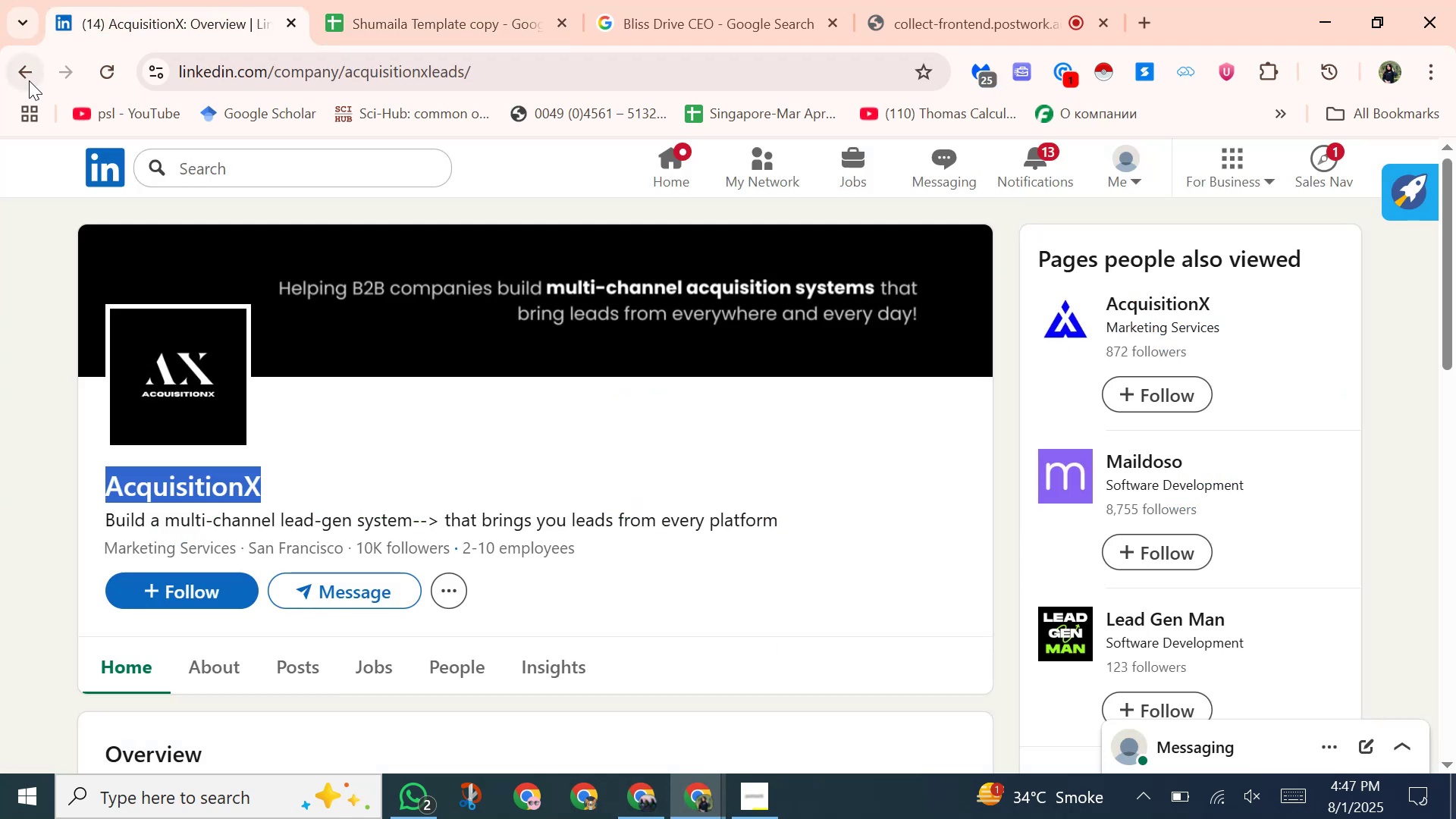 
left_click([29, 80])
 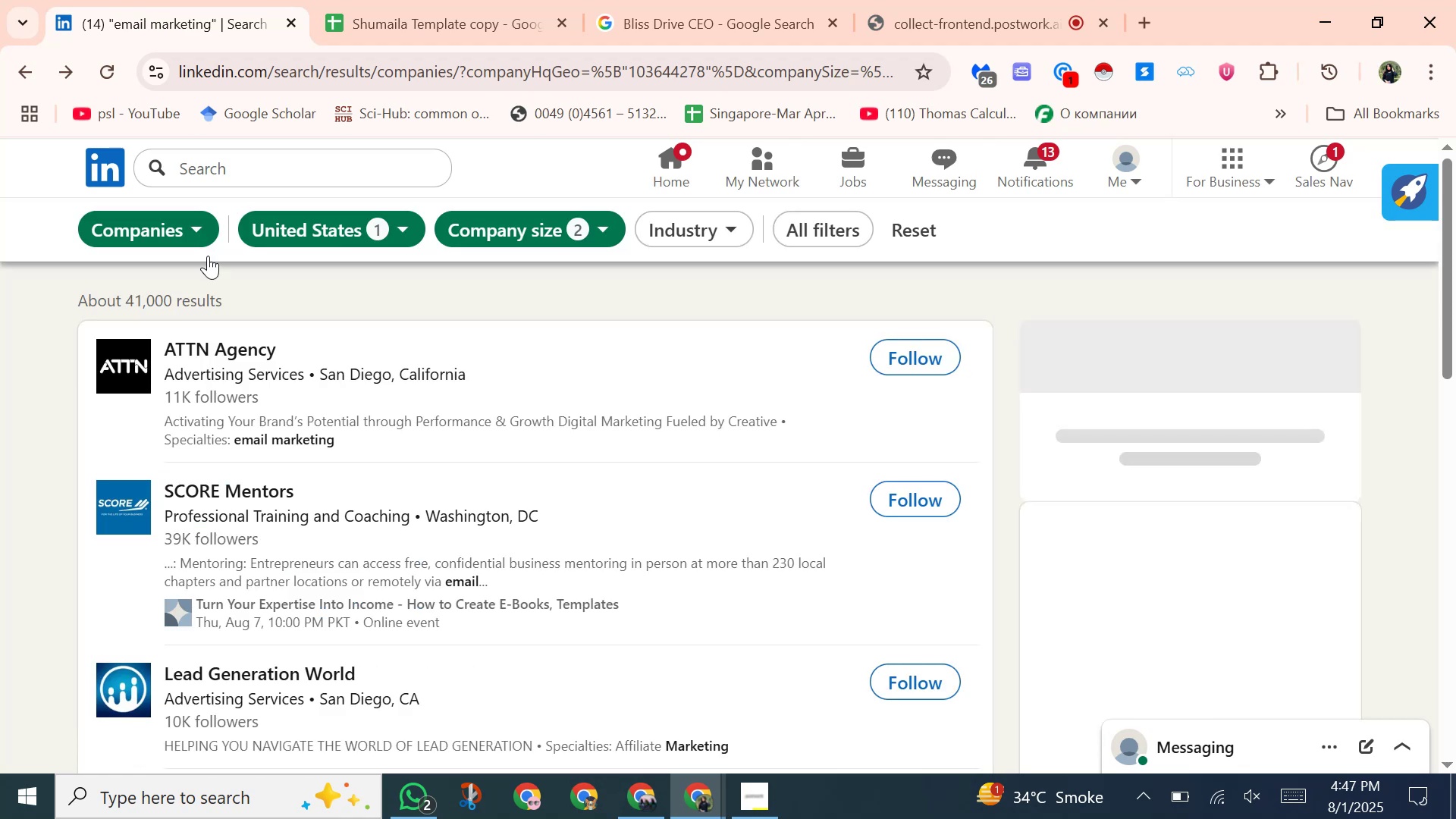 
scroll: coordinate [349, 439], scroll_direction: down, amount: 2.0
 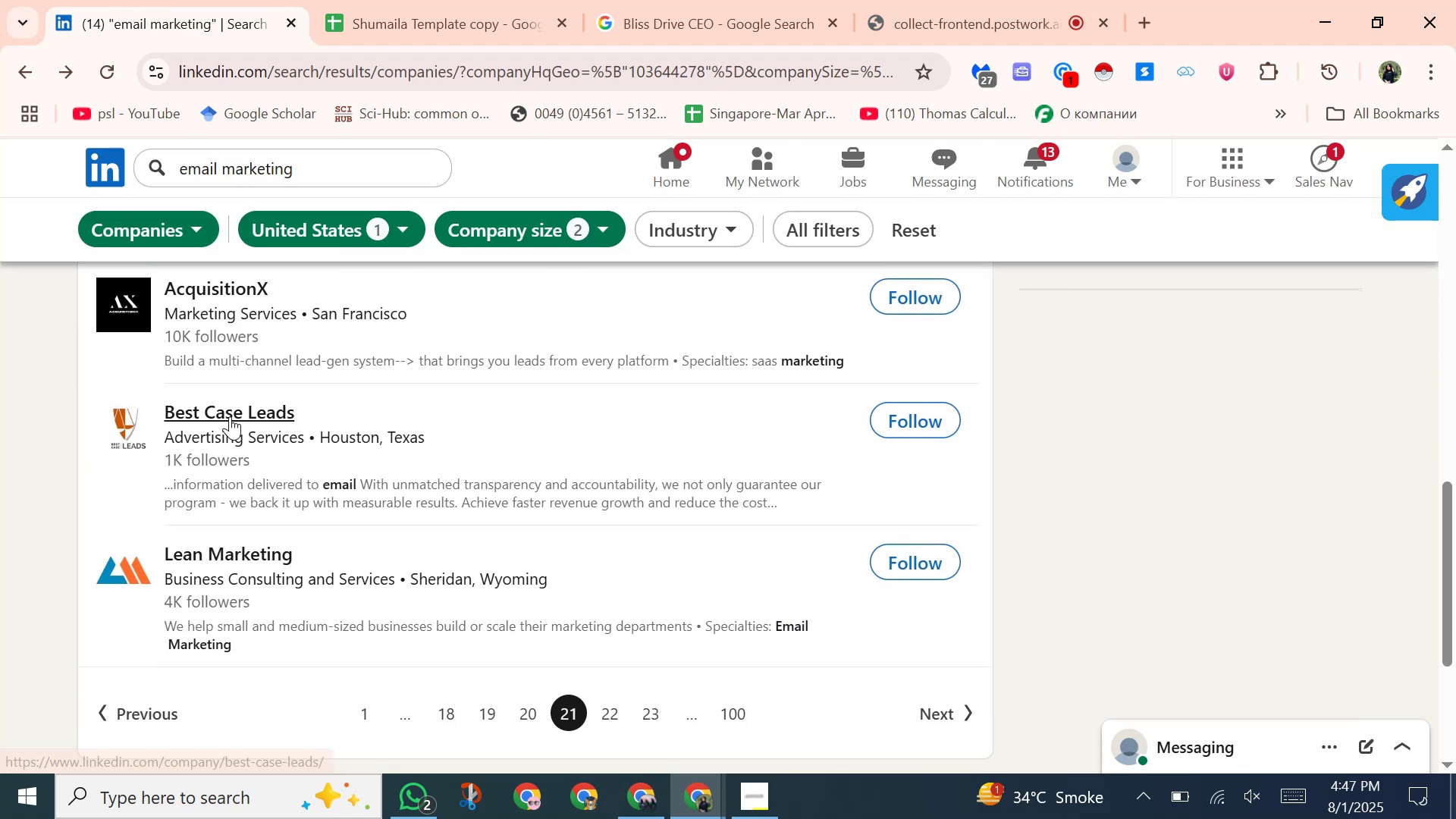 
left_click([230, 416])
 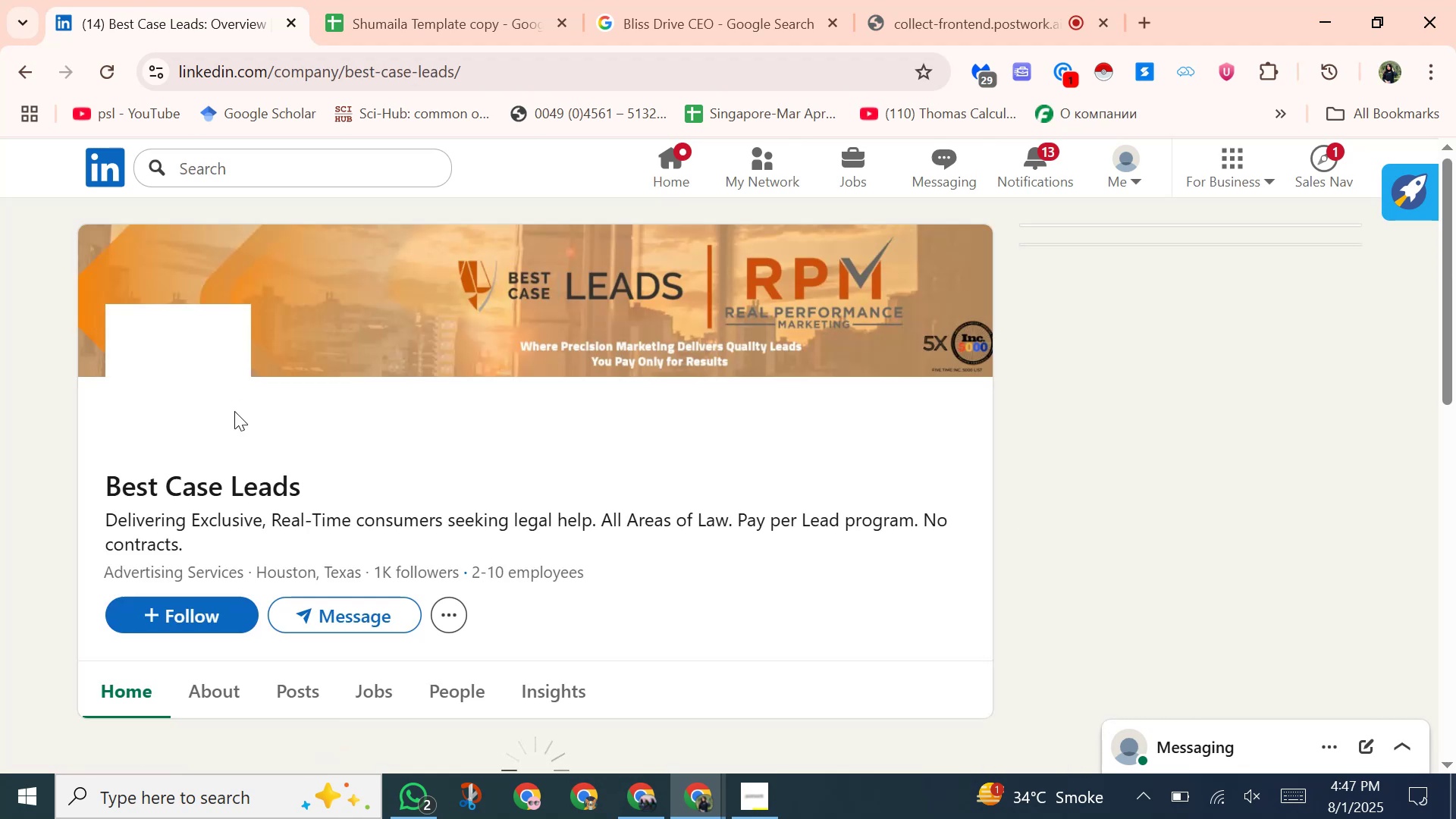 
left_click_drag(start_coordinate=[100, 475], to_coordinate=[321, 477])
 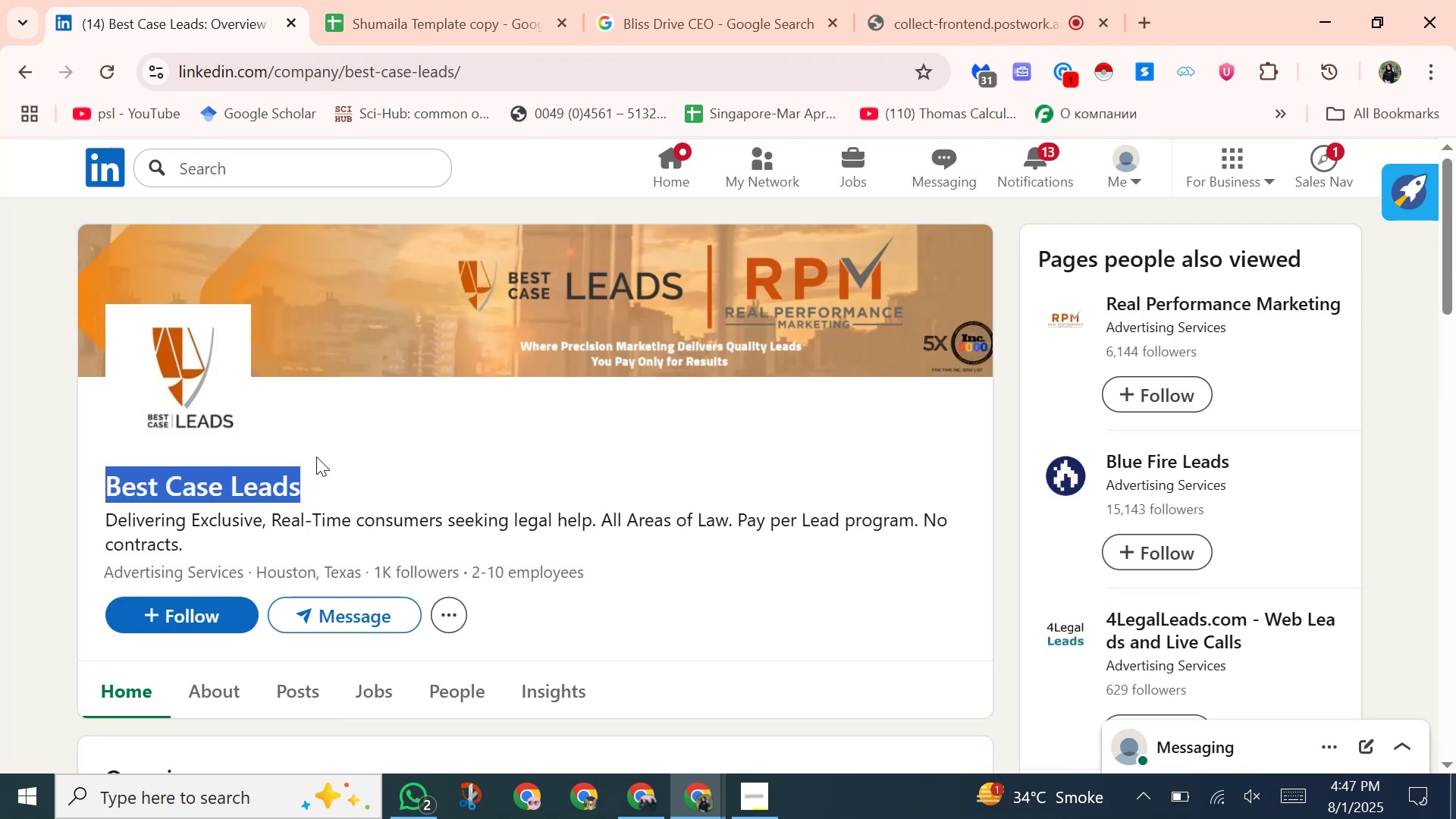 
right_click([316, 457])
 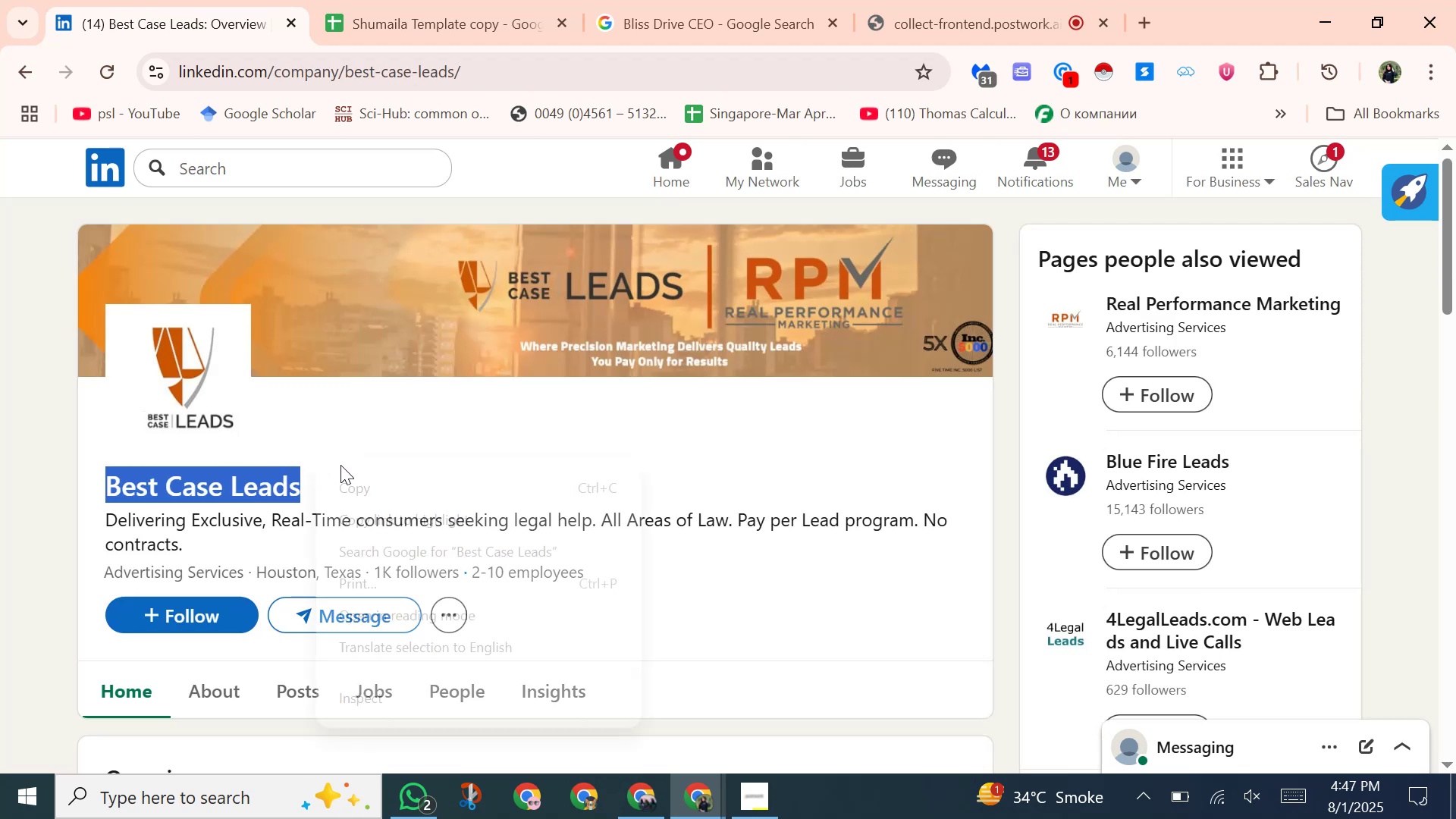 
mouse_move([365, 476])
 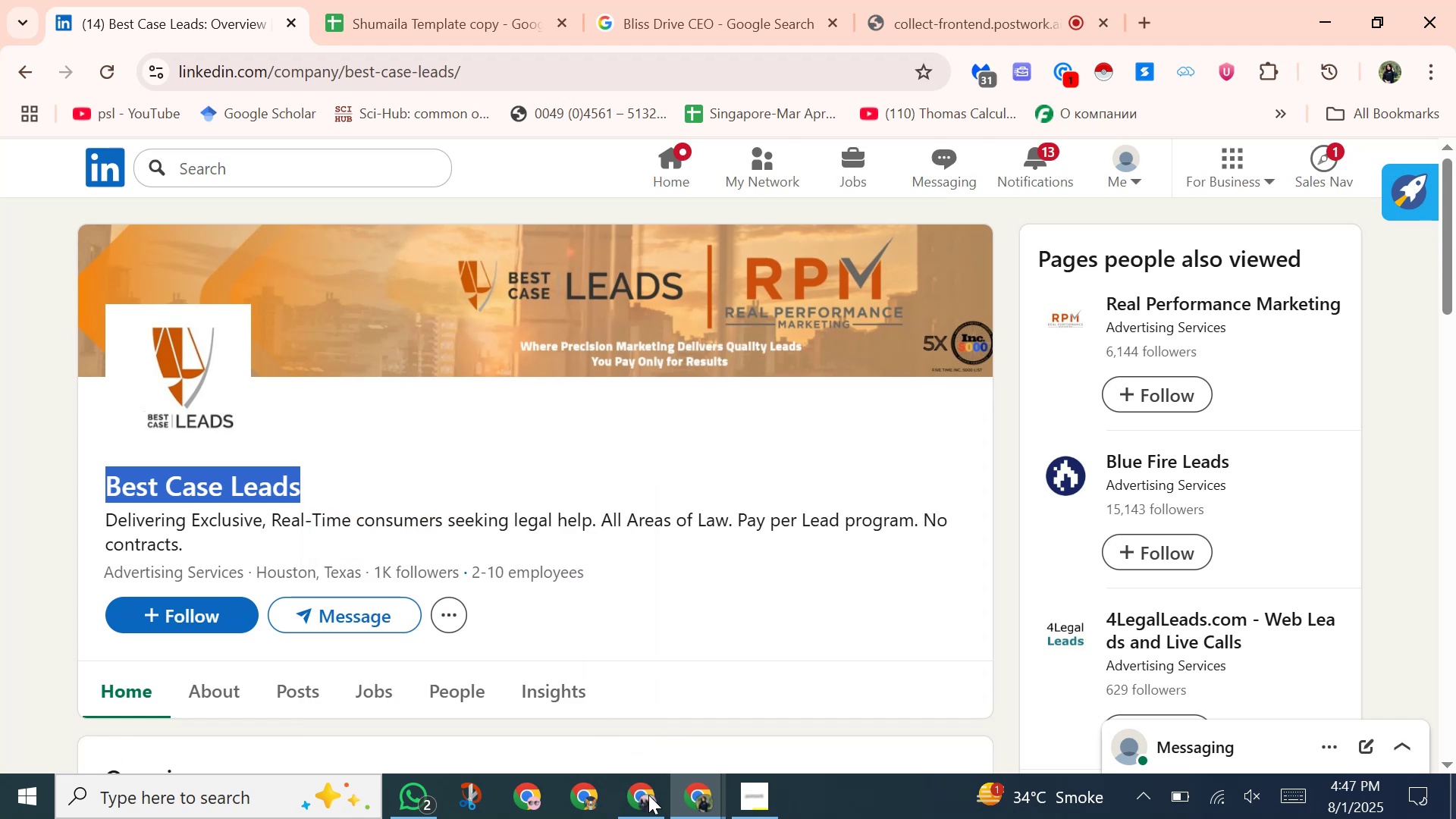 
left_click([651, 796])
 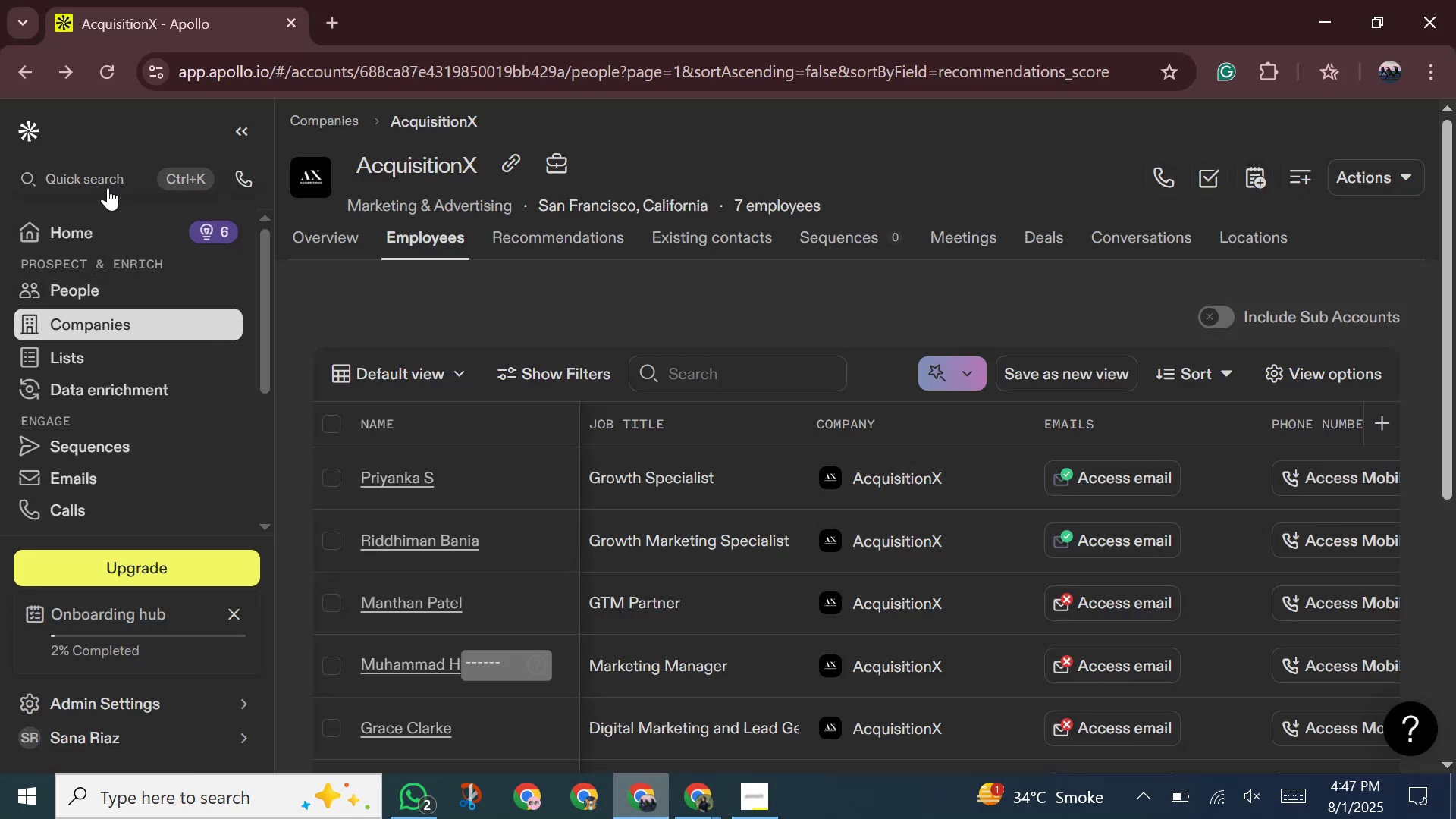 
left_click([101, 175])
 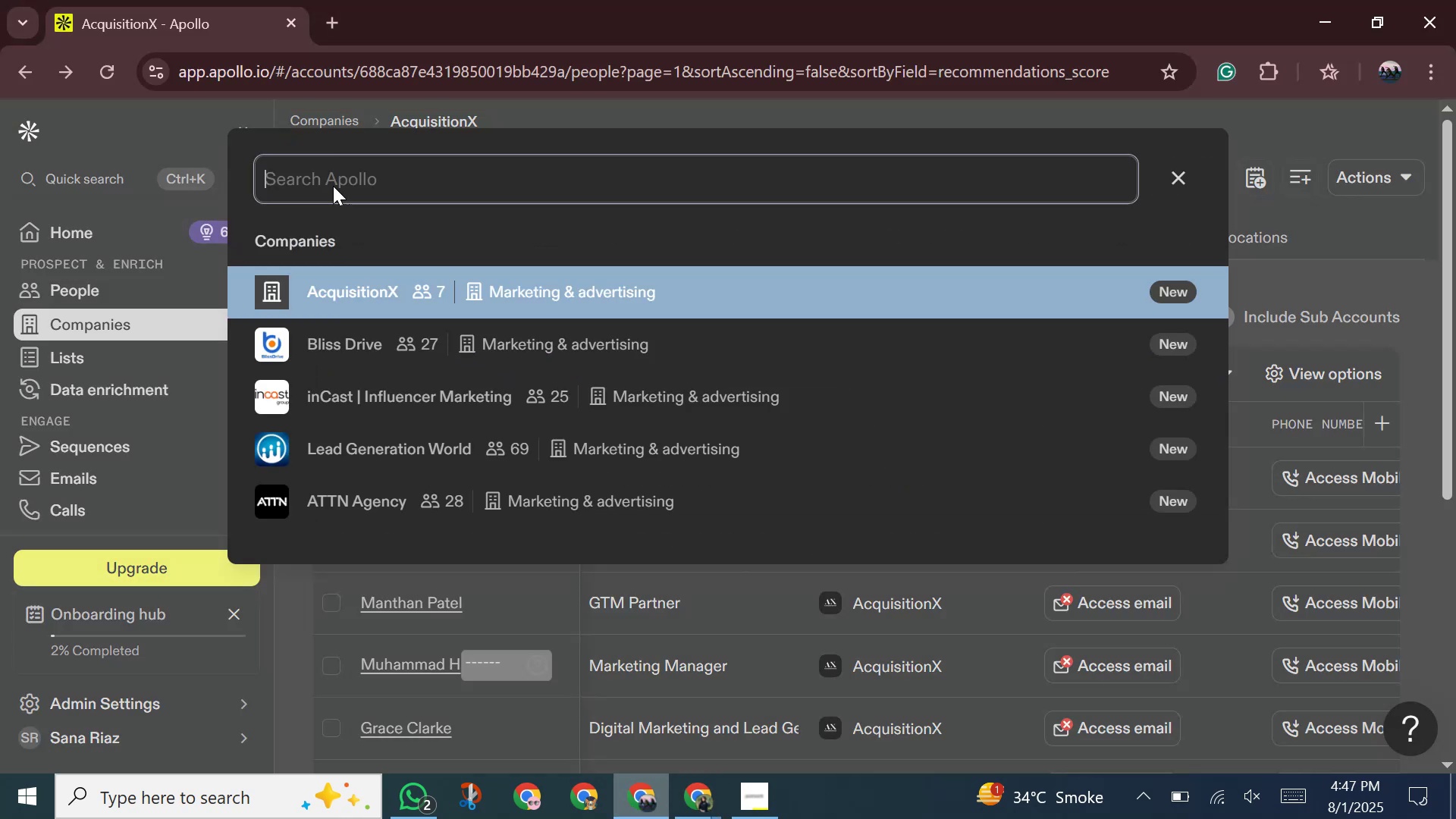 
right_click([307, 175])
 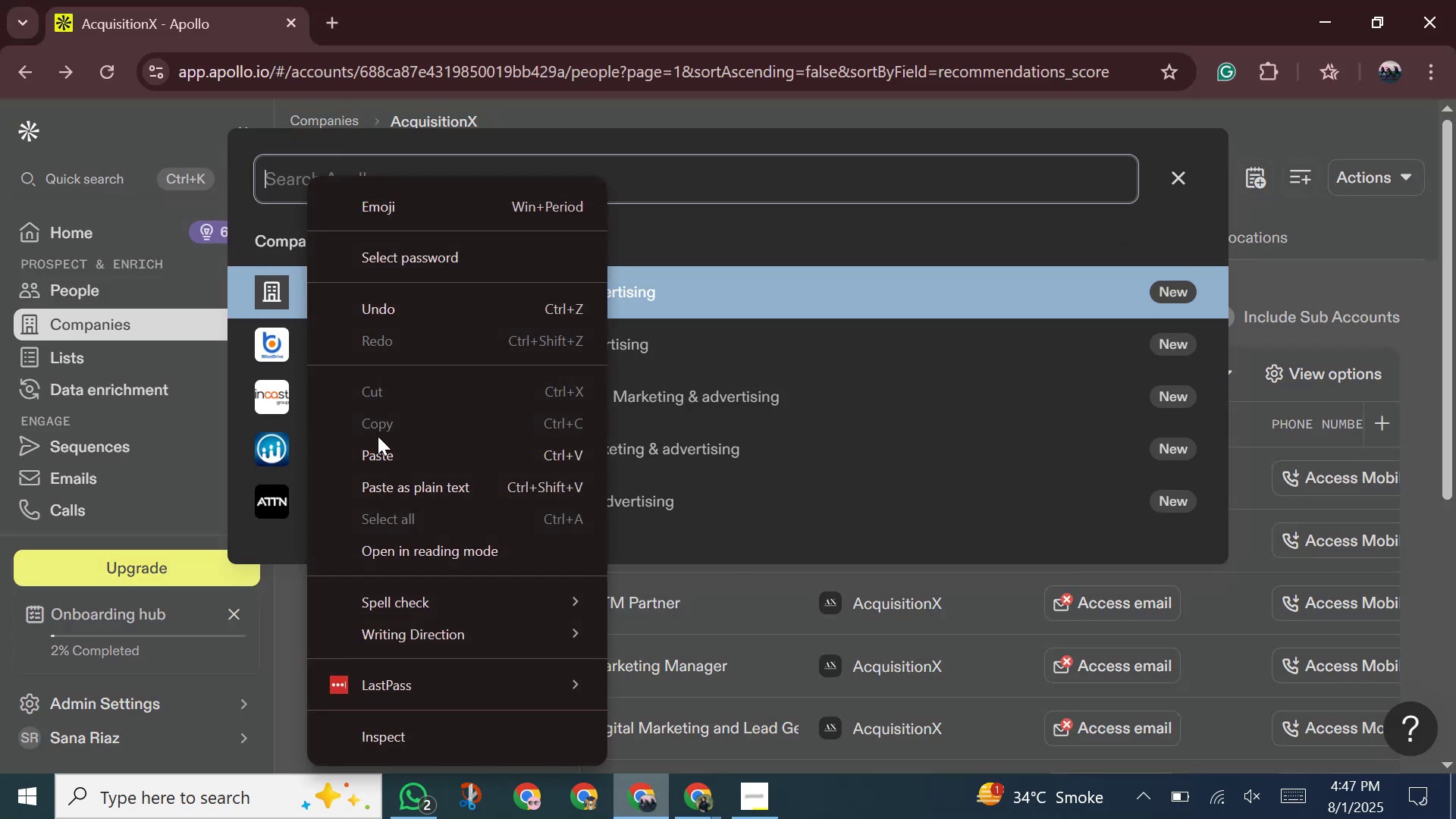 
left_click([378, 457])
 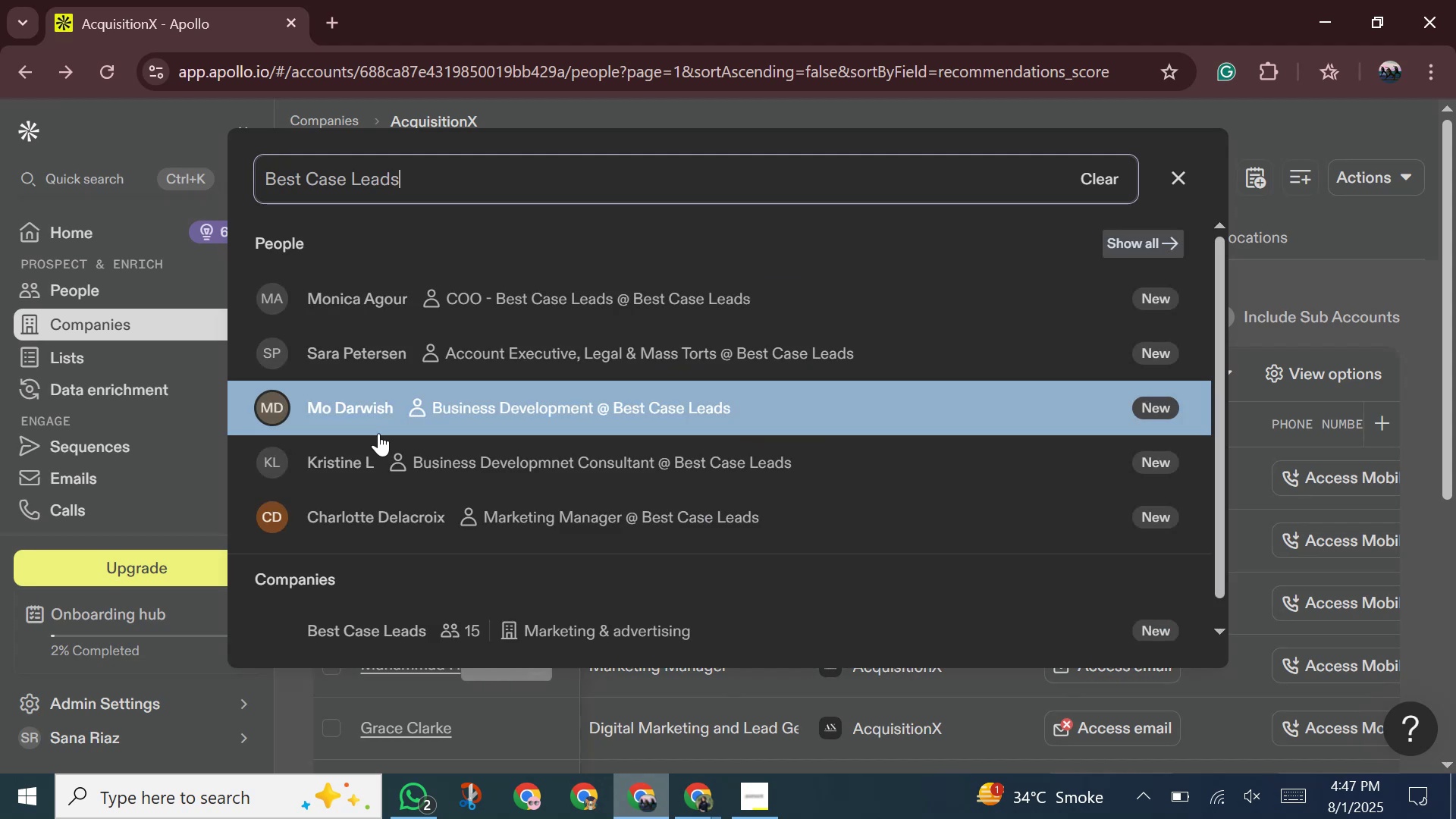 
scroll: coordinate [437, 471], scroll_direction: down, amount: 5.0
 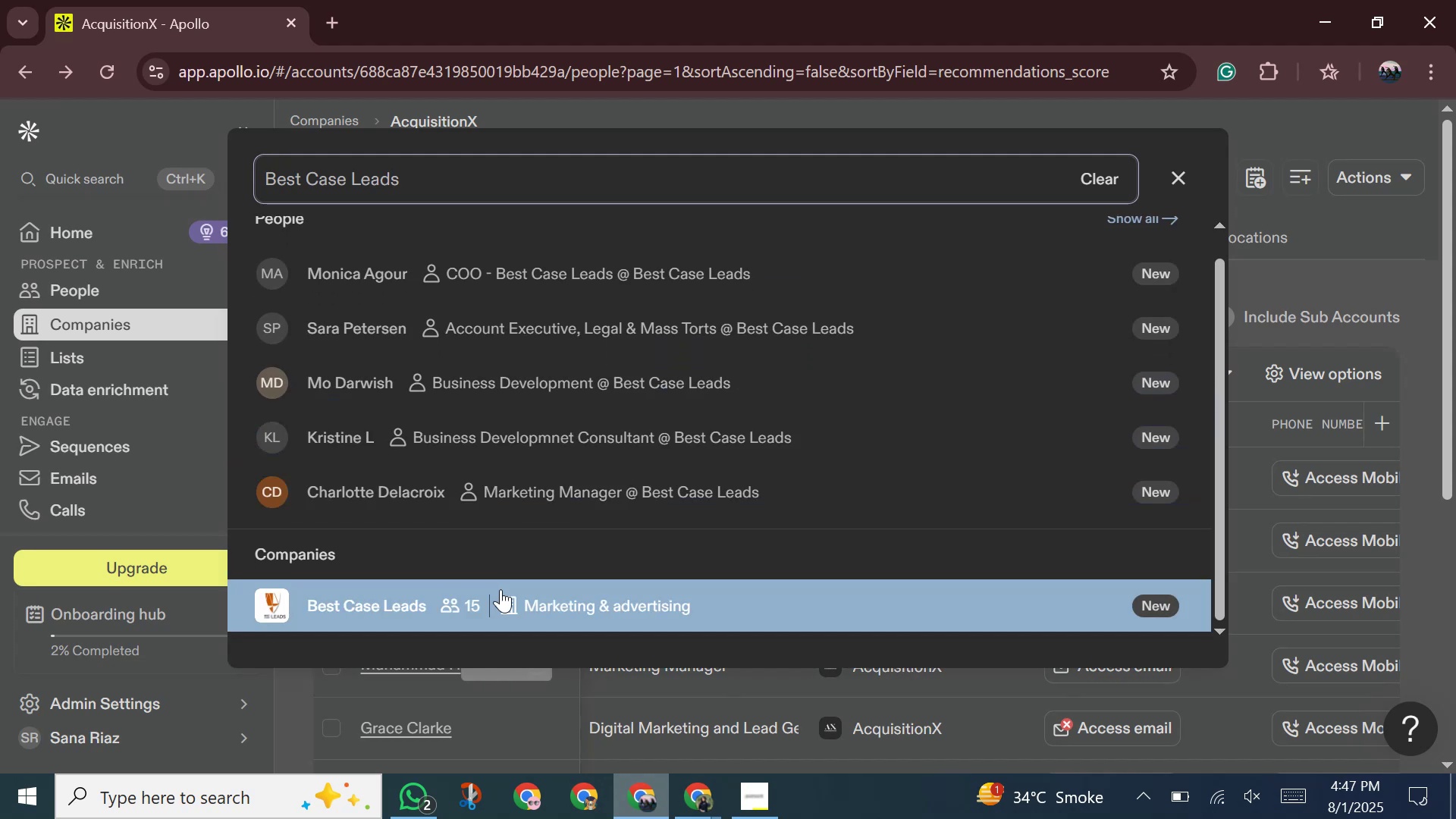 
left_click([500, 589])
 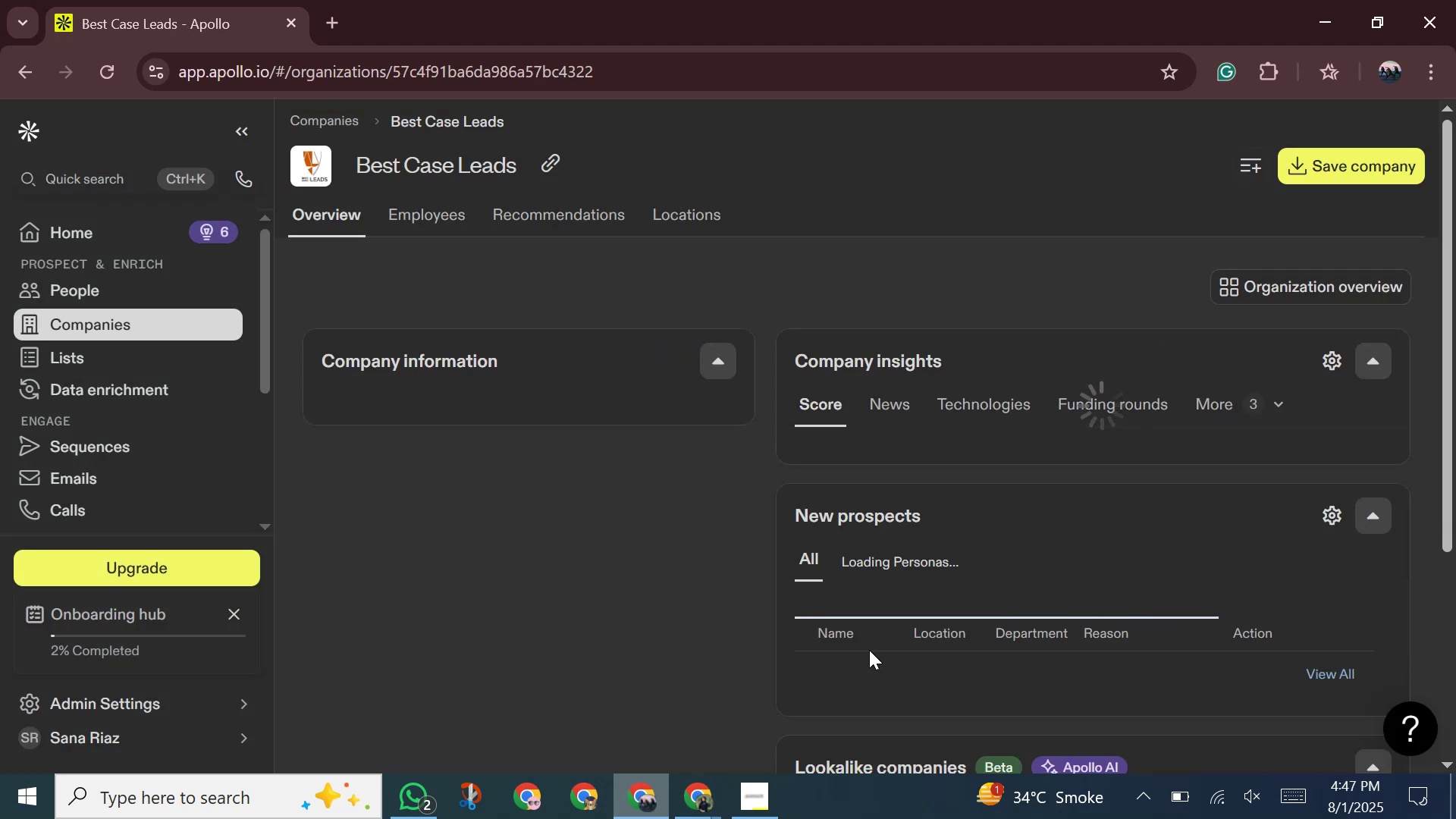 
scroll: coordinate [956, 447], scroll_direction: up, amount: 3.0
 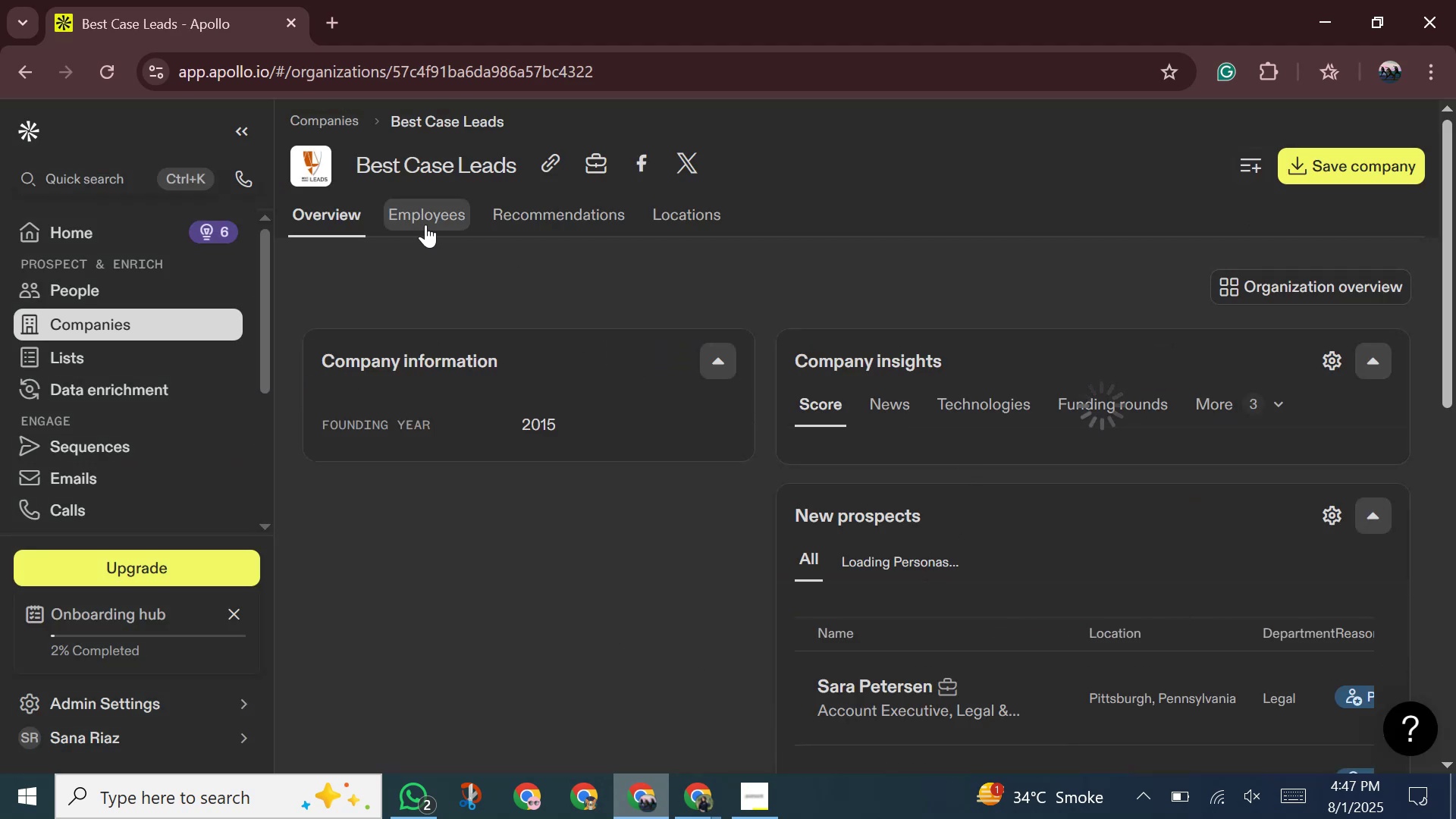 
left_click([422, 218])
 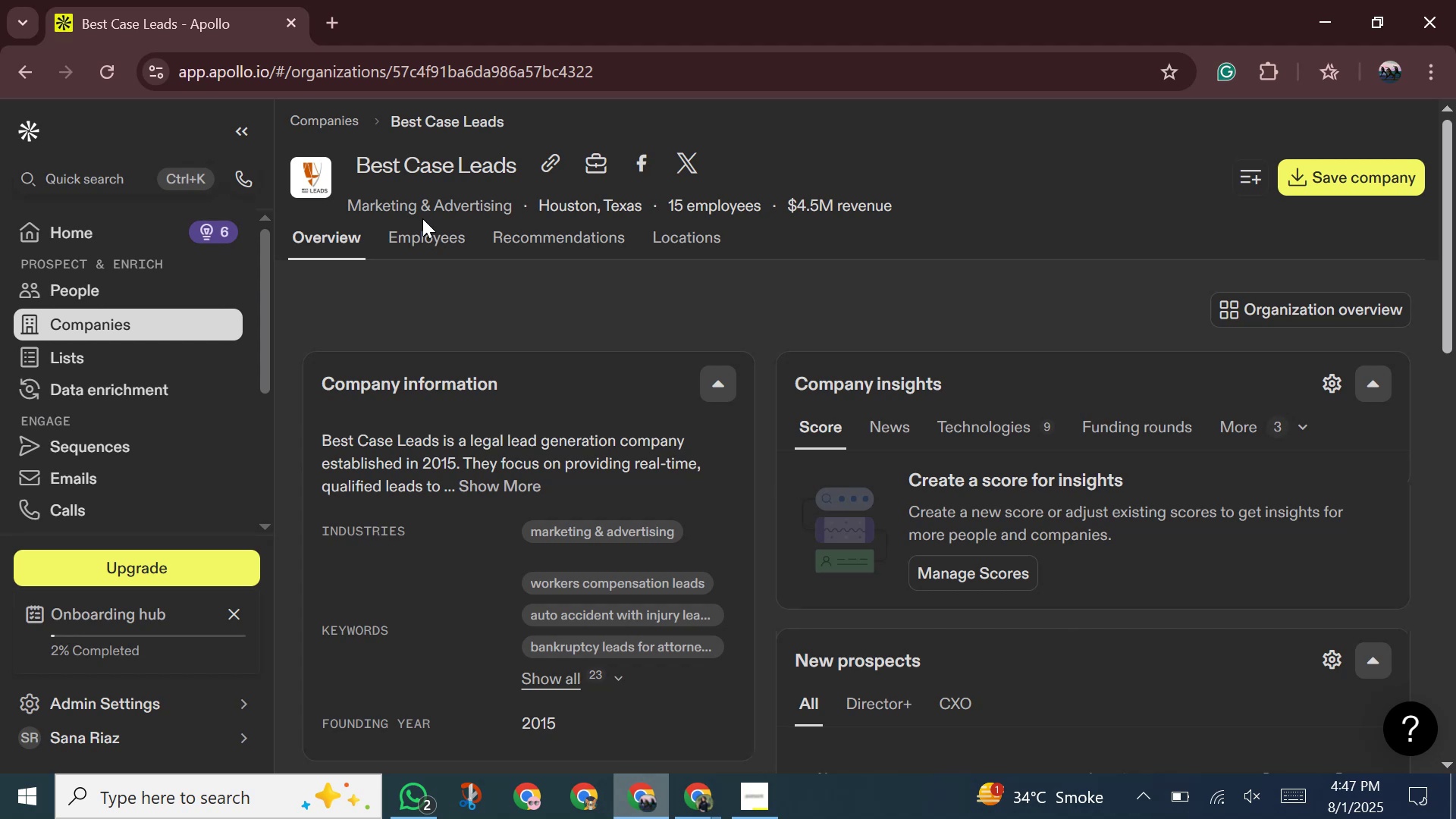 
wait(5.44)
 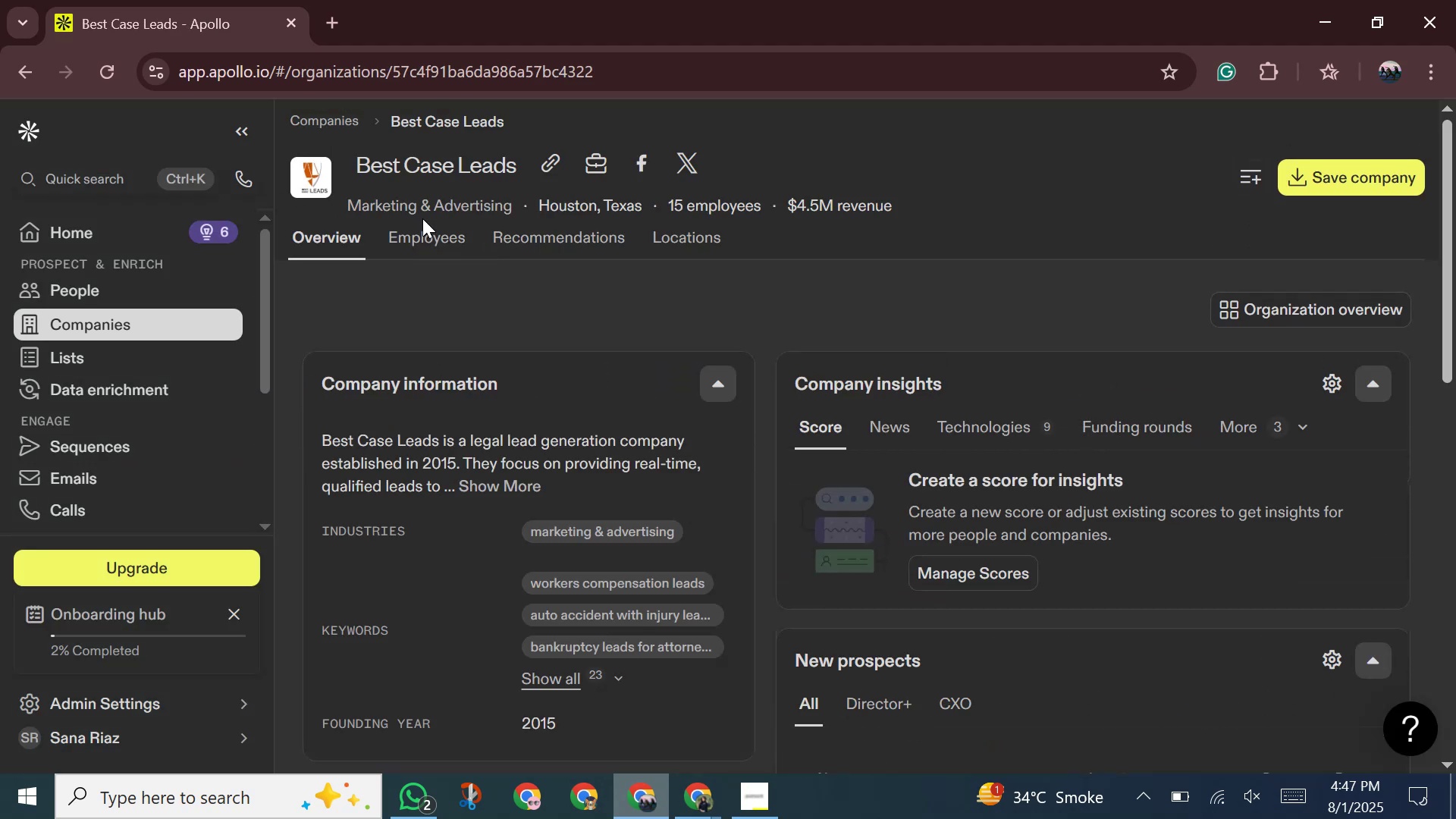 
left_click([390, 230])
 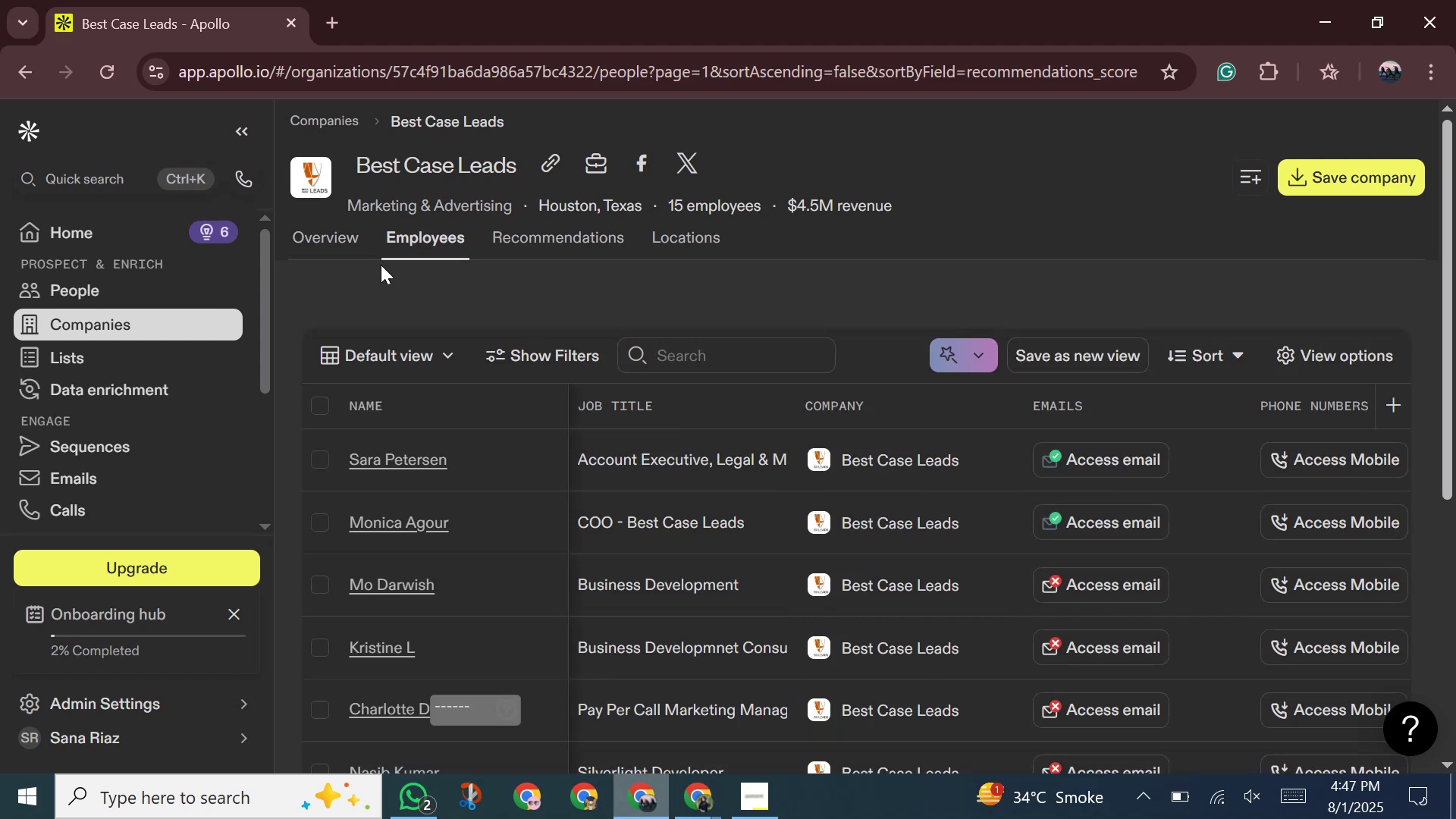 
wait(7.51)
 